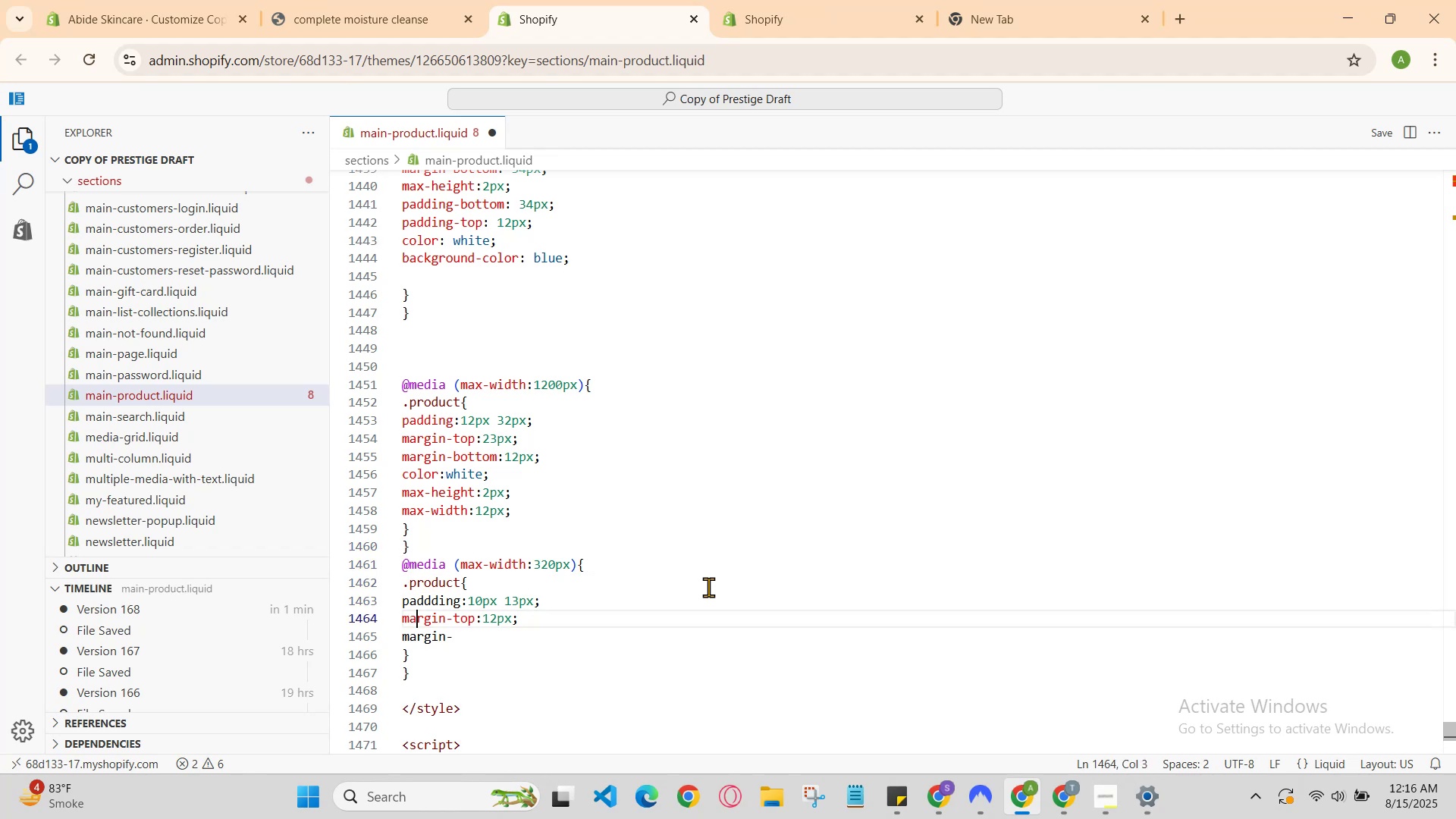 
key(ArrowRight)
 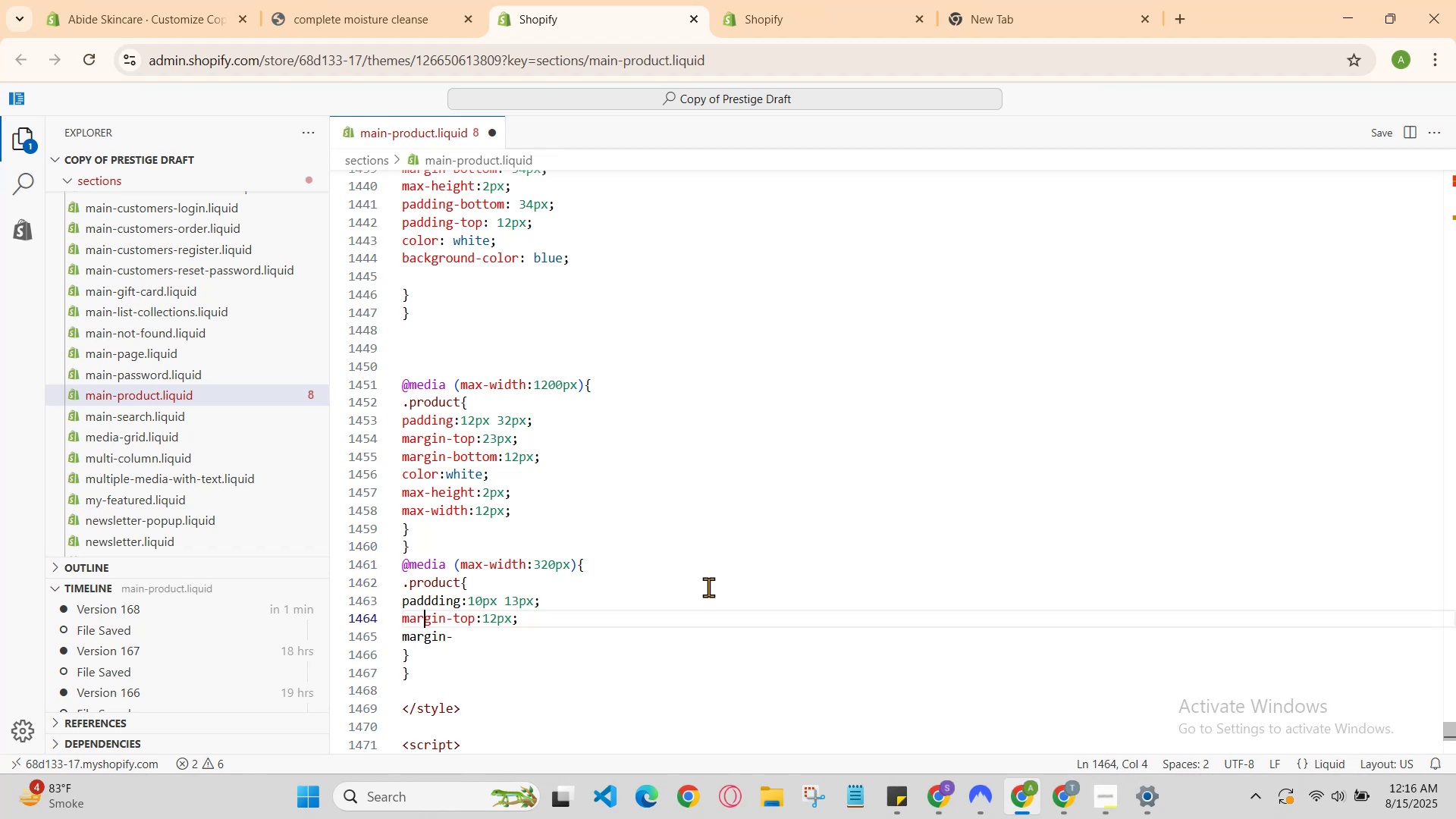 
key(ArrowRight)
 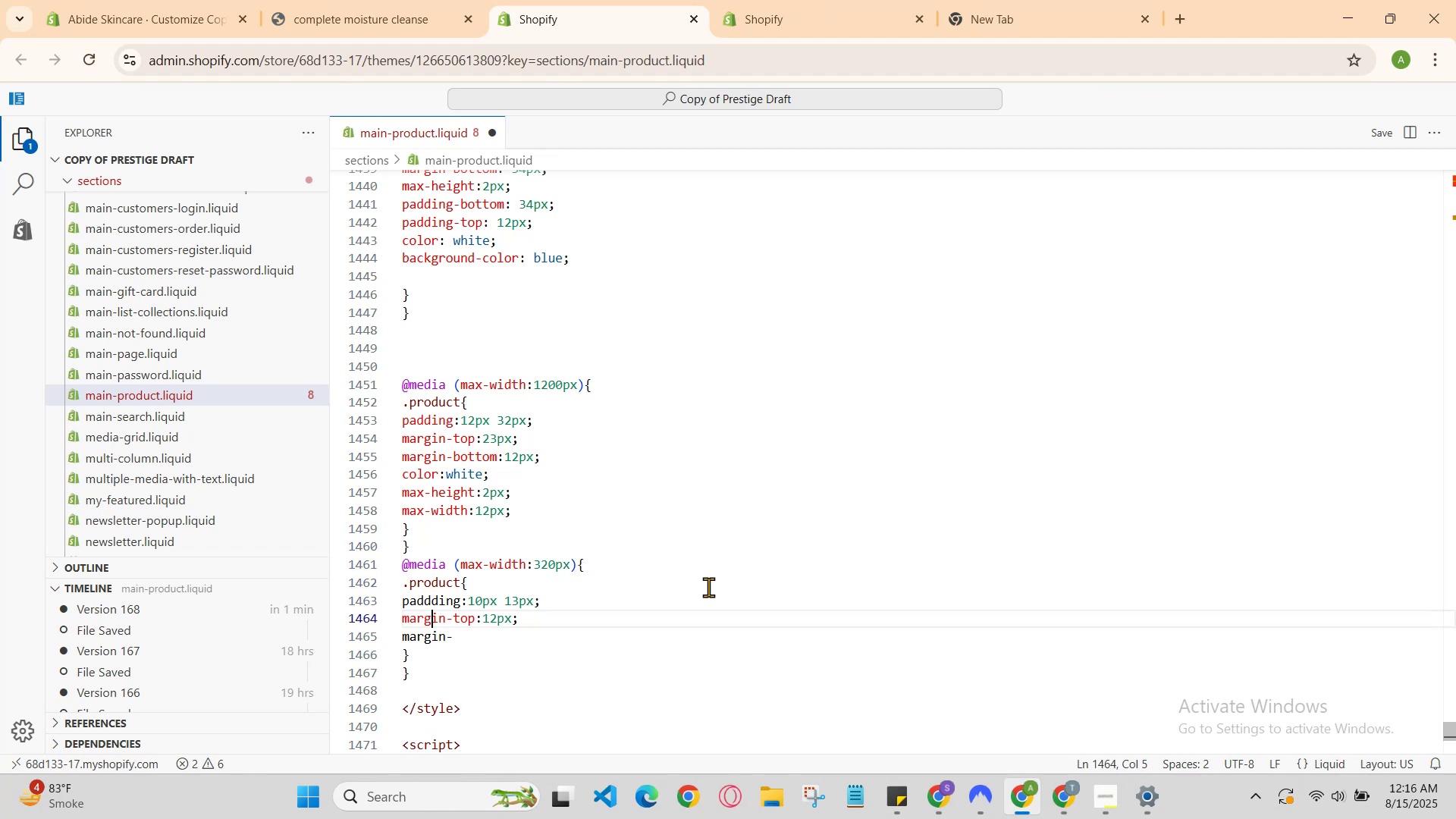 
key(ArrowRight)
 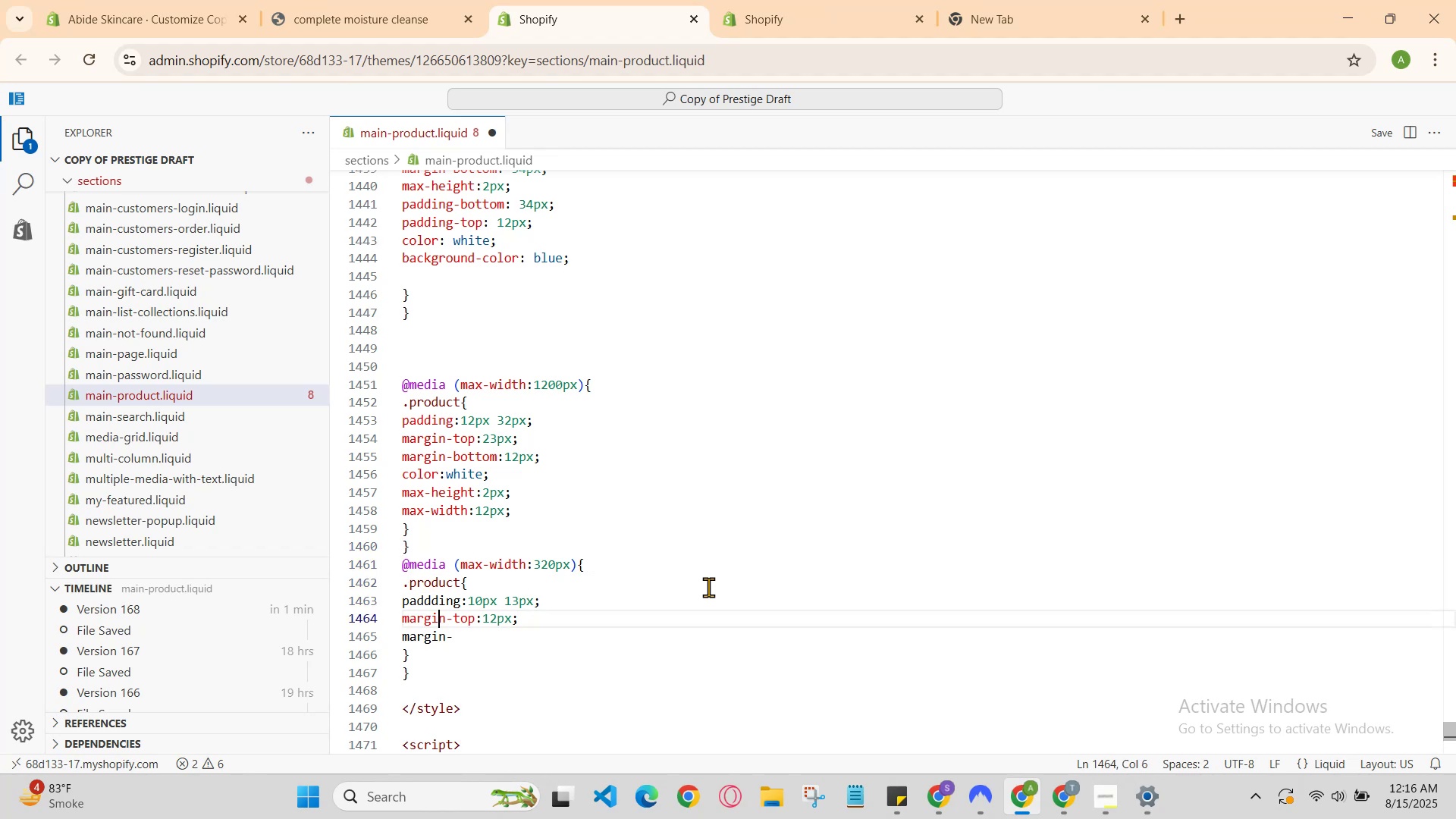 
key(ArrowRight)
 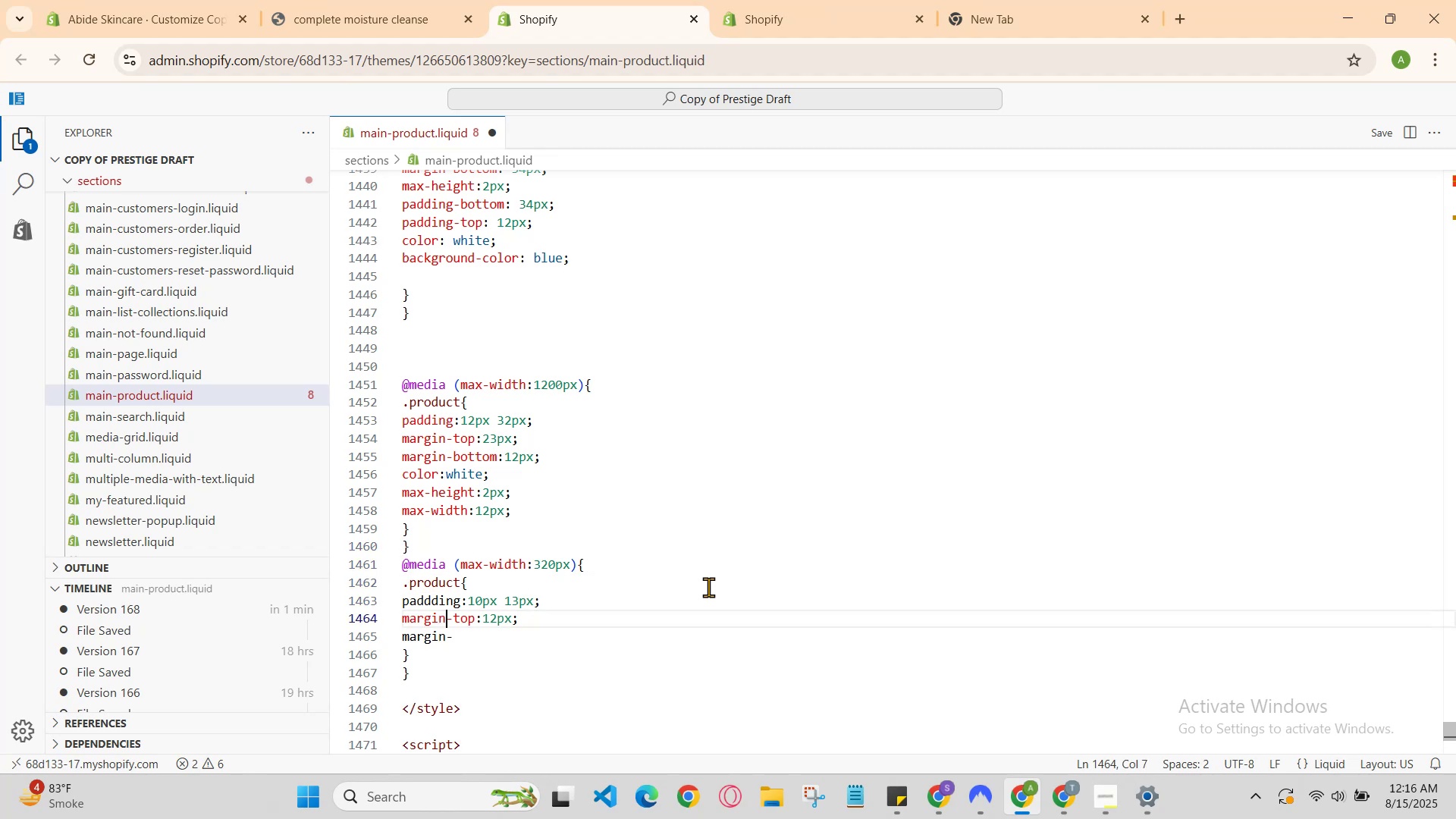 
key(ArrowDown)
 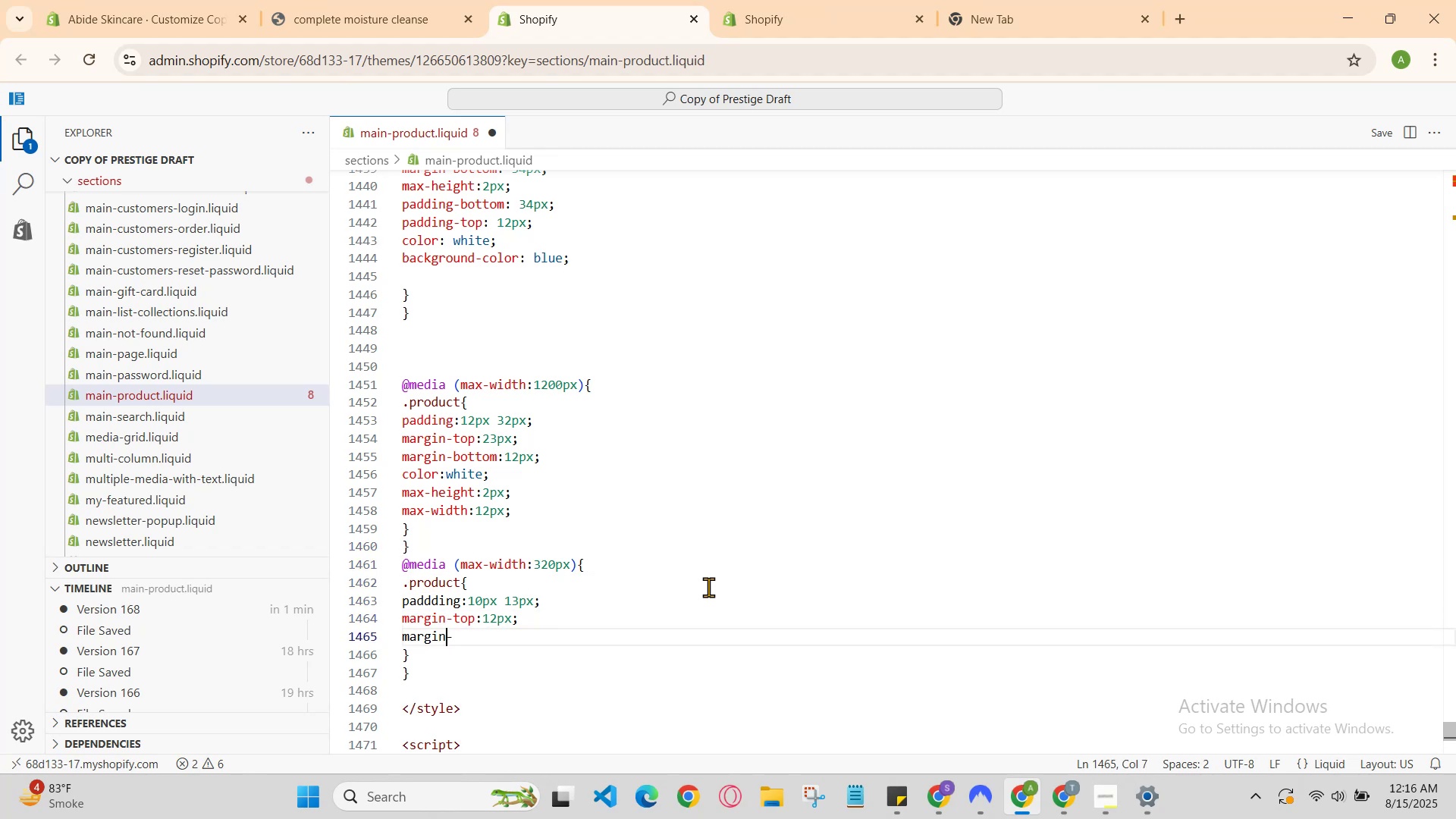 
key(ArrowRight)
 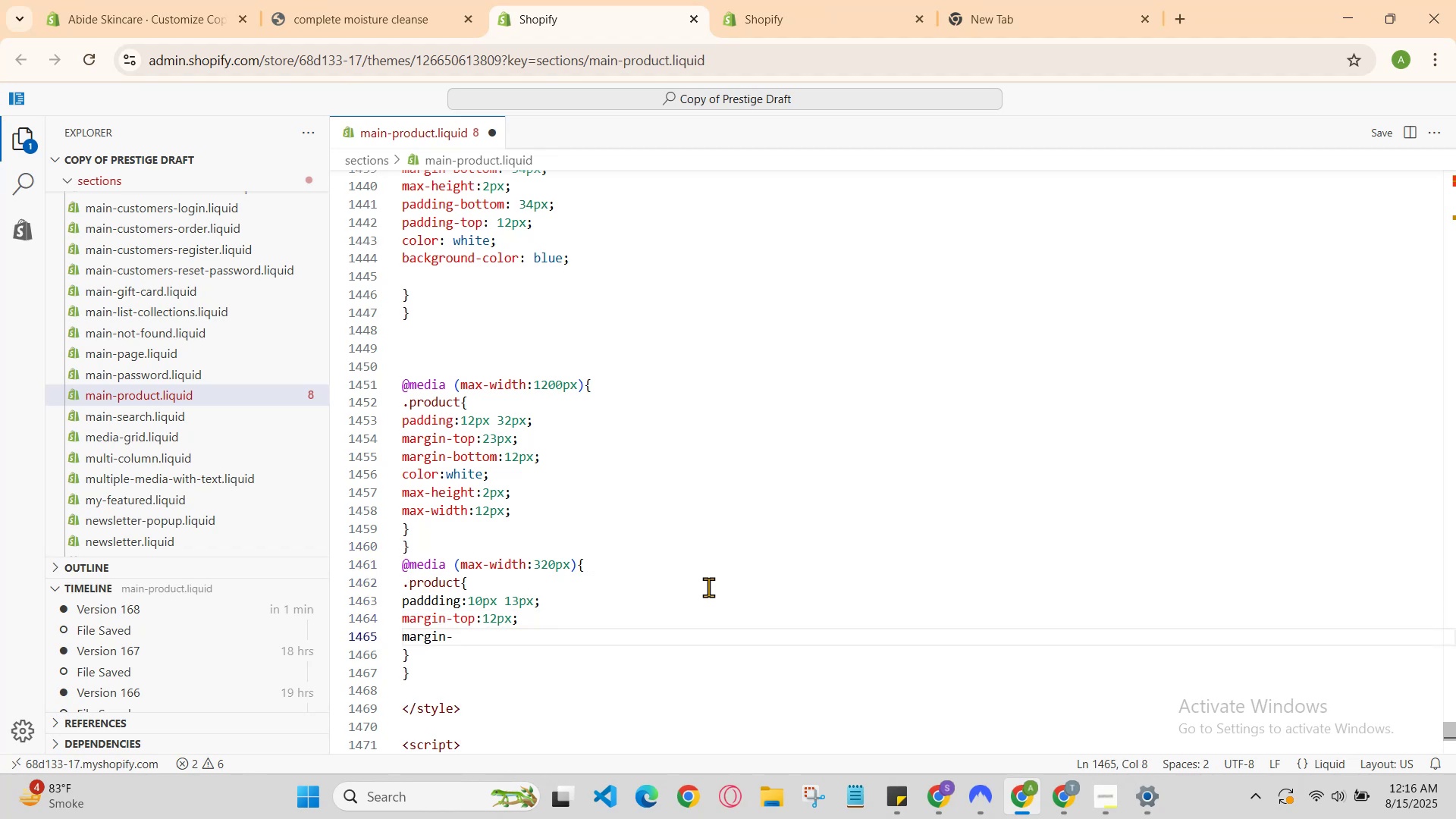 
type(bottom:)
 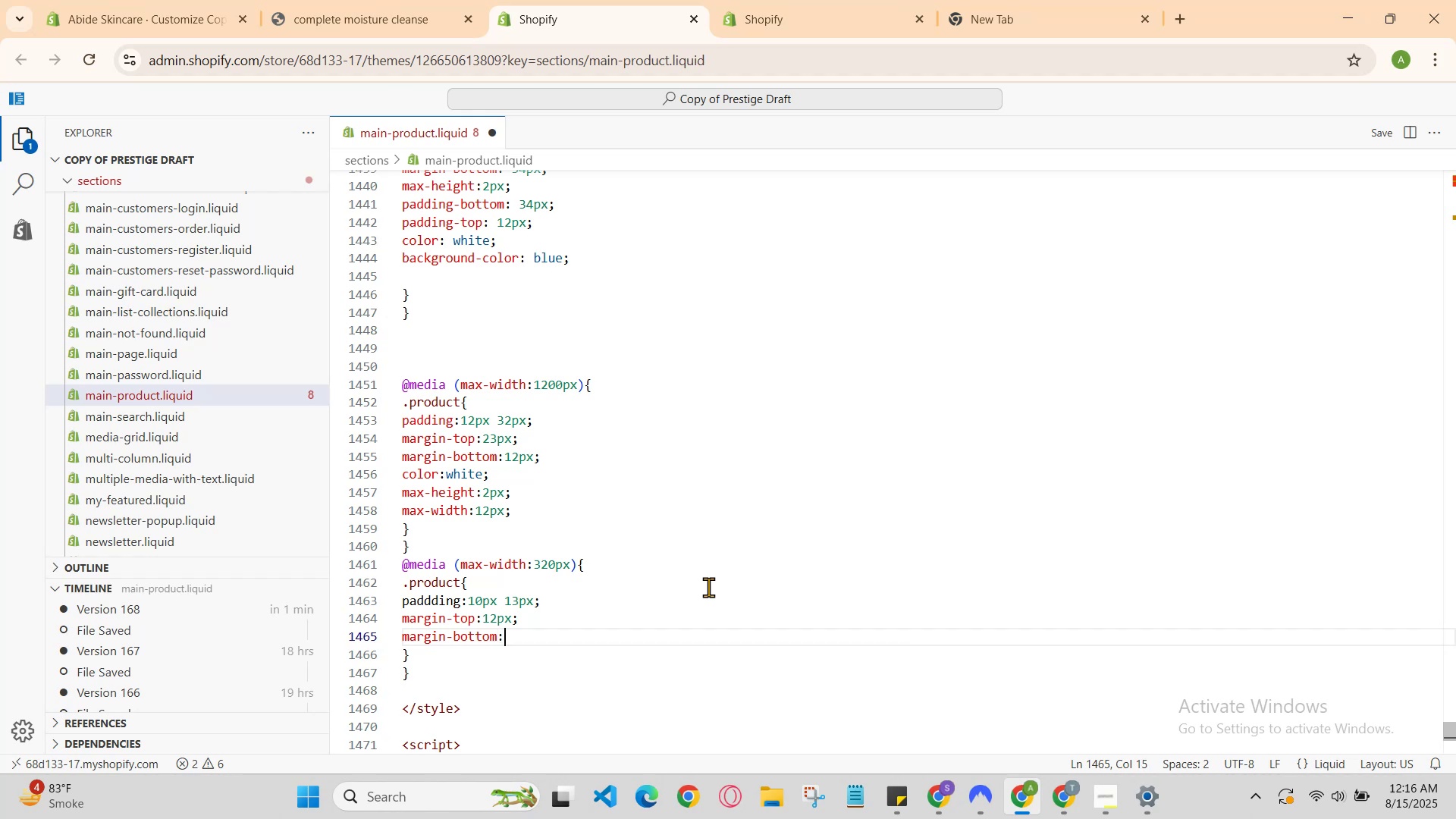 
type(34px;)
 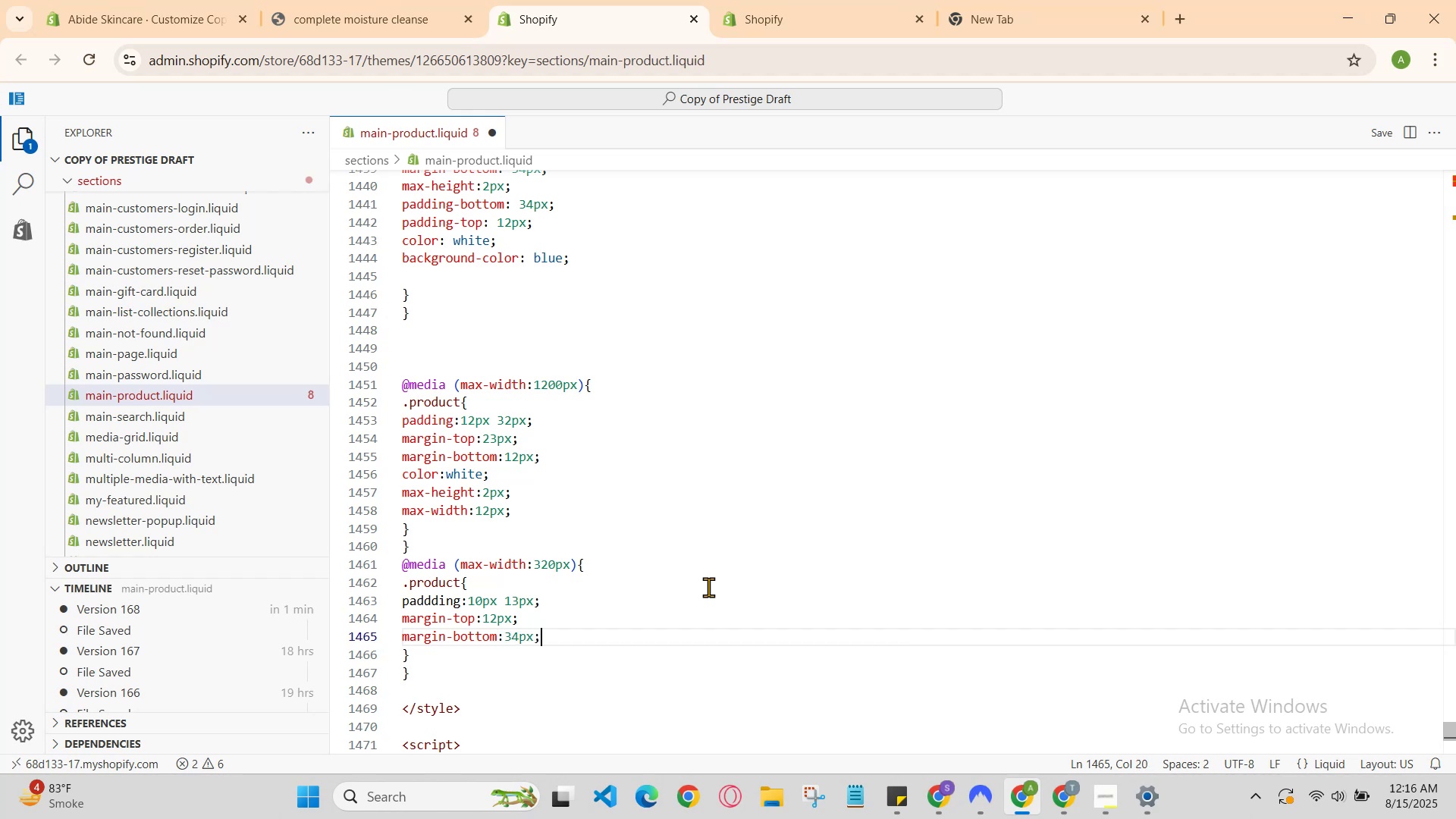 
key(Enter)
 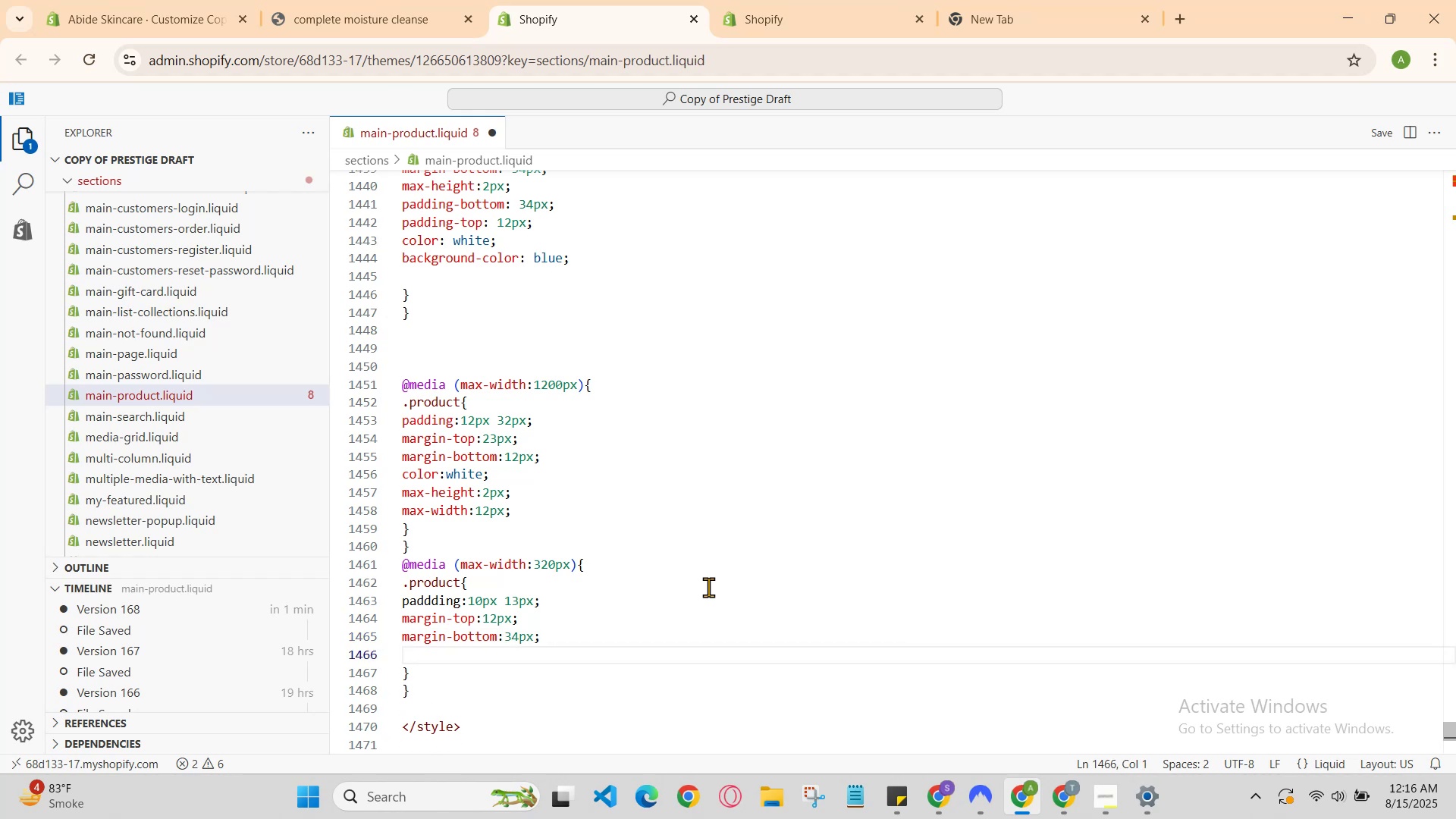 
type(ma)
key(Backspace)
key(Backspace)
type(max-width 4-)
key(Backspace)
type(0px;)
 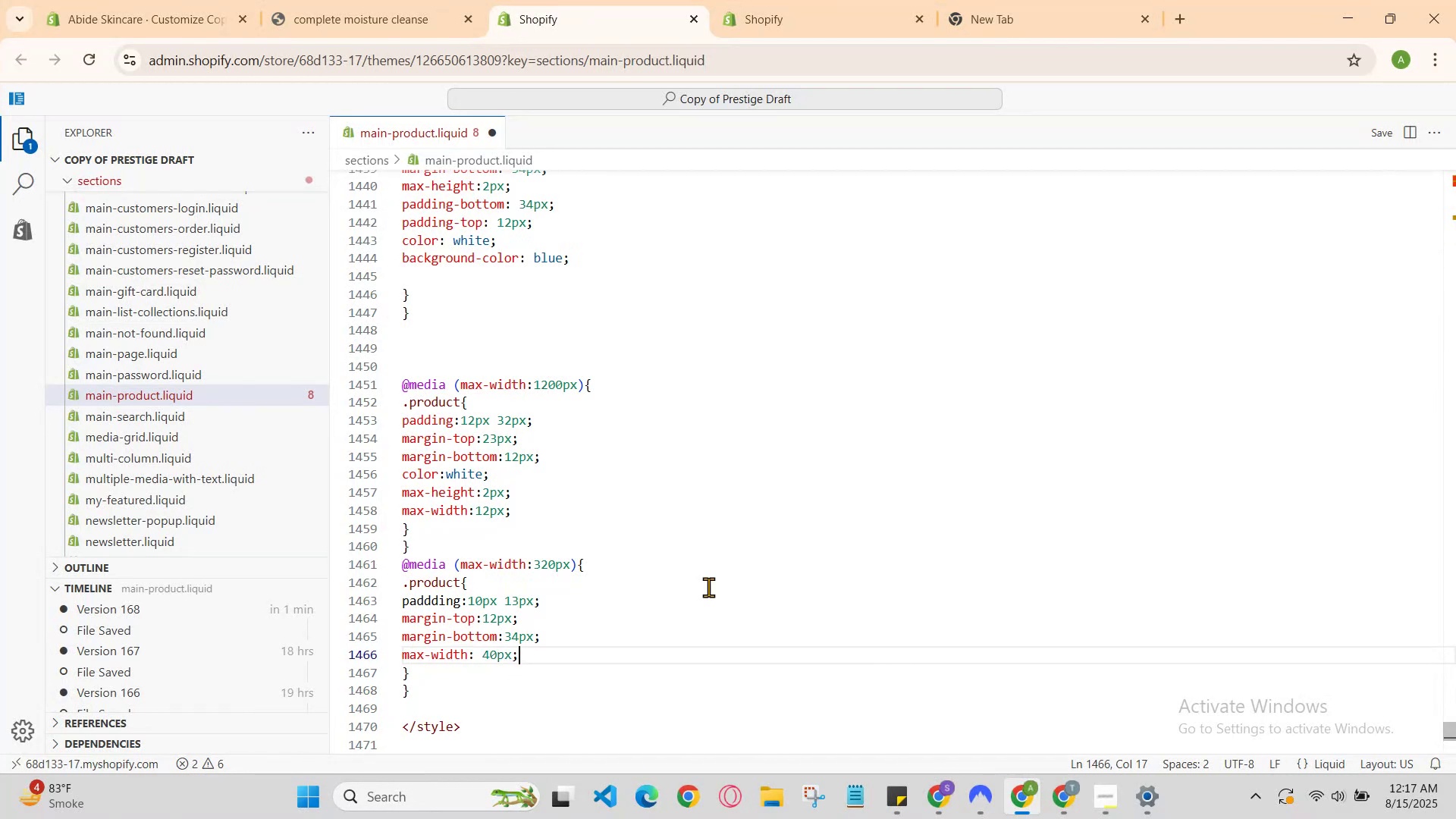 
key(Enter)
 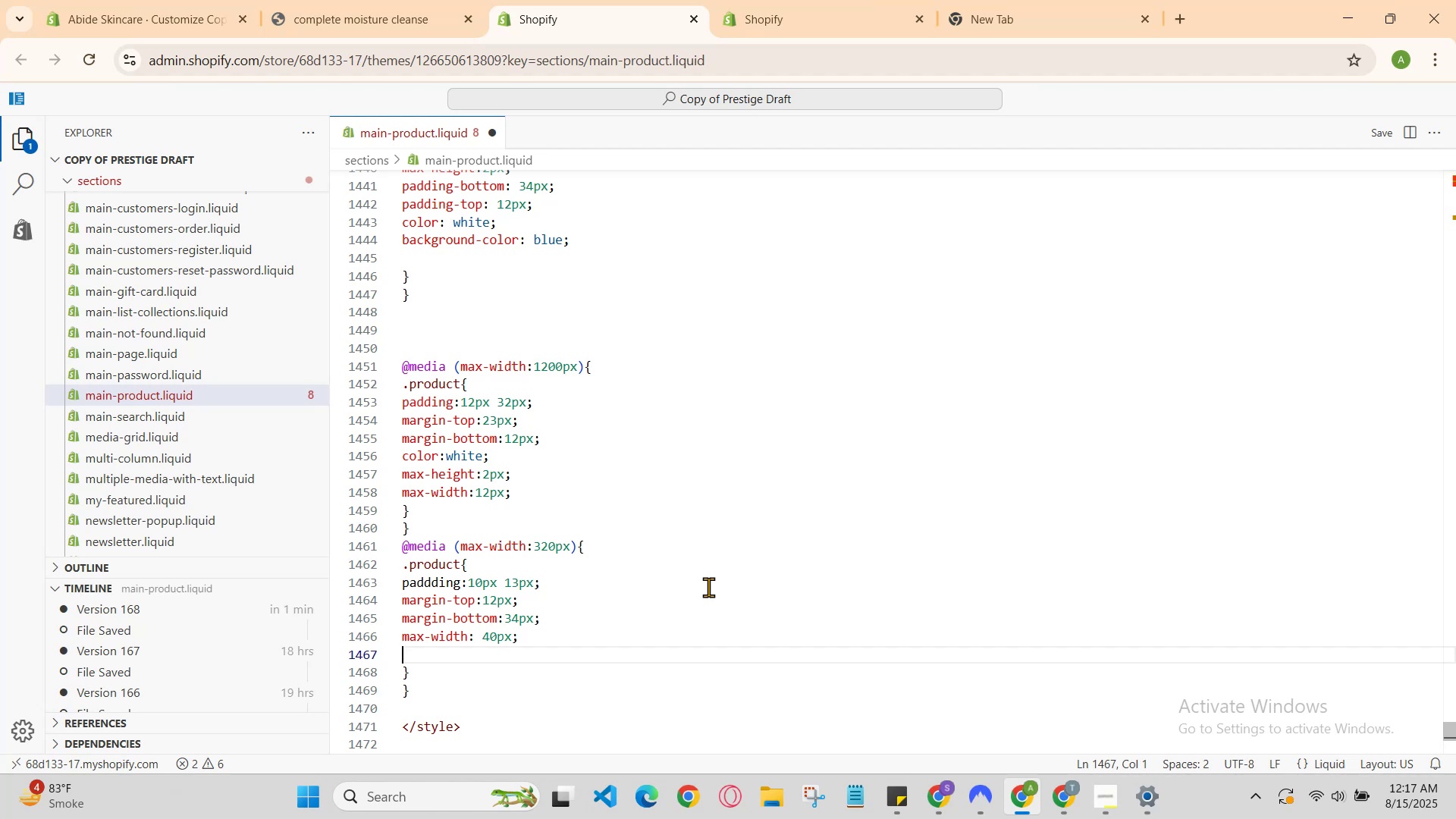 
type(ma)
key(Backspace)
key(Backspace)
key(Backspace)
 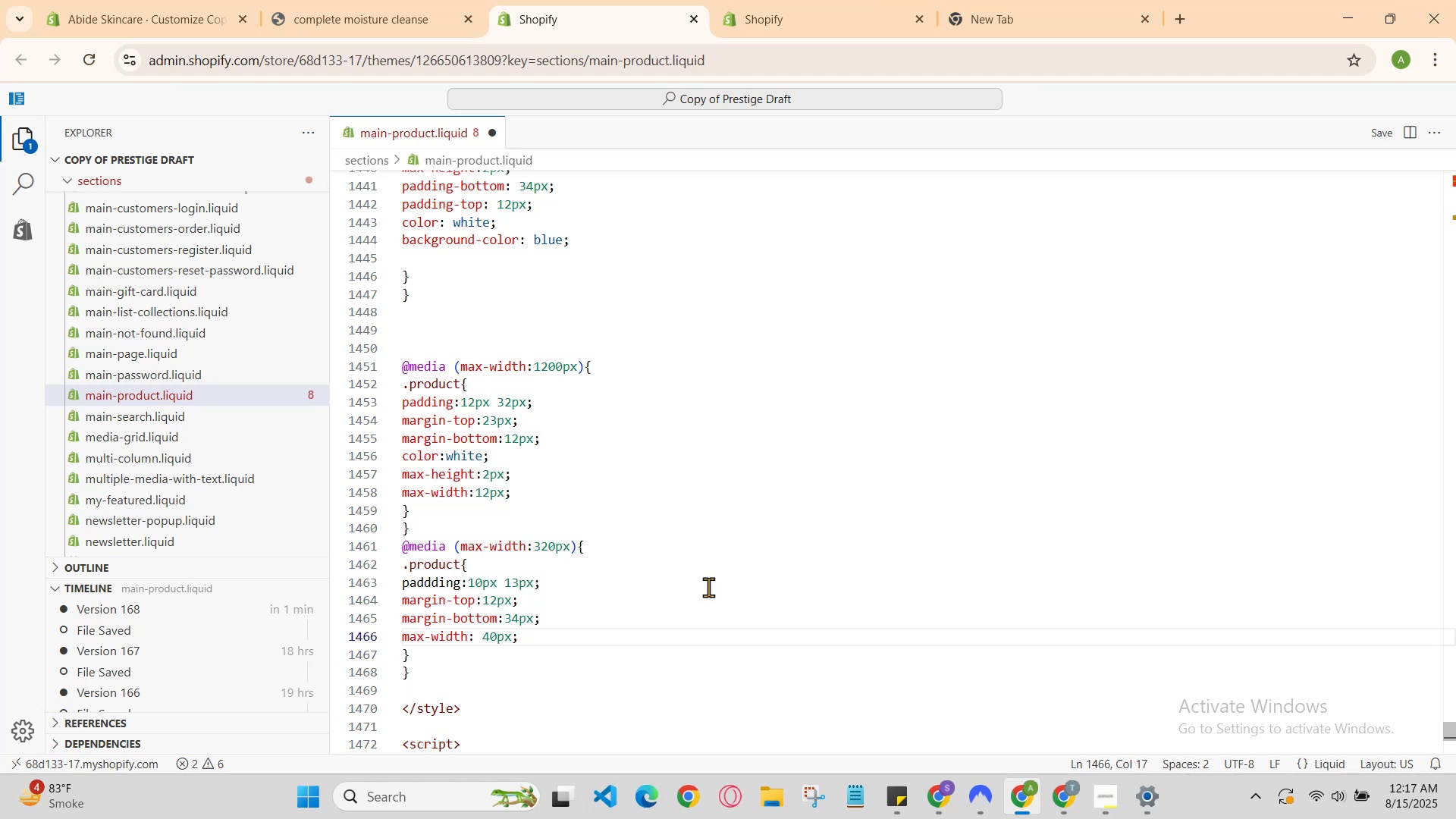 
key(Enter)
 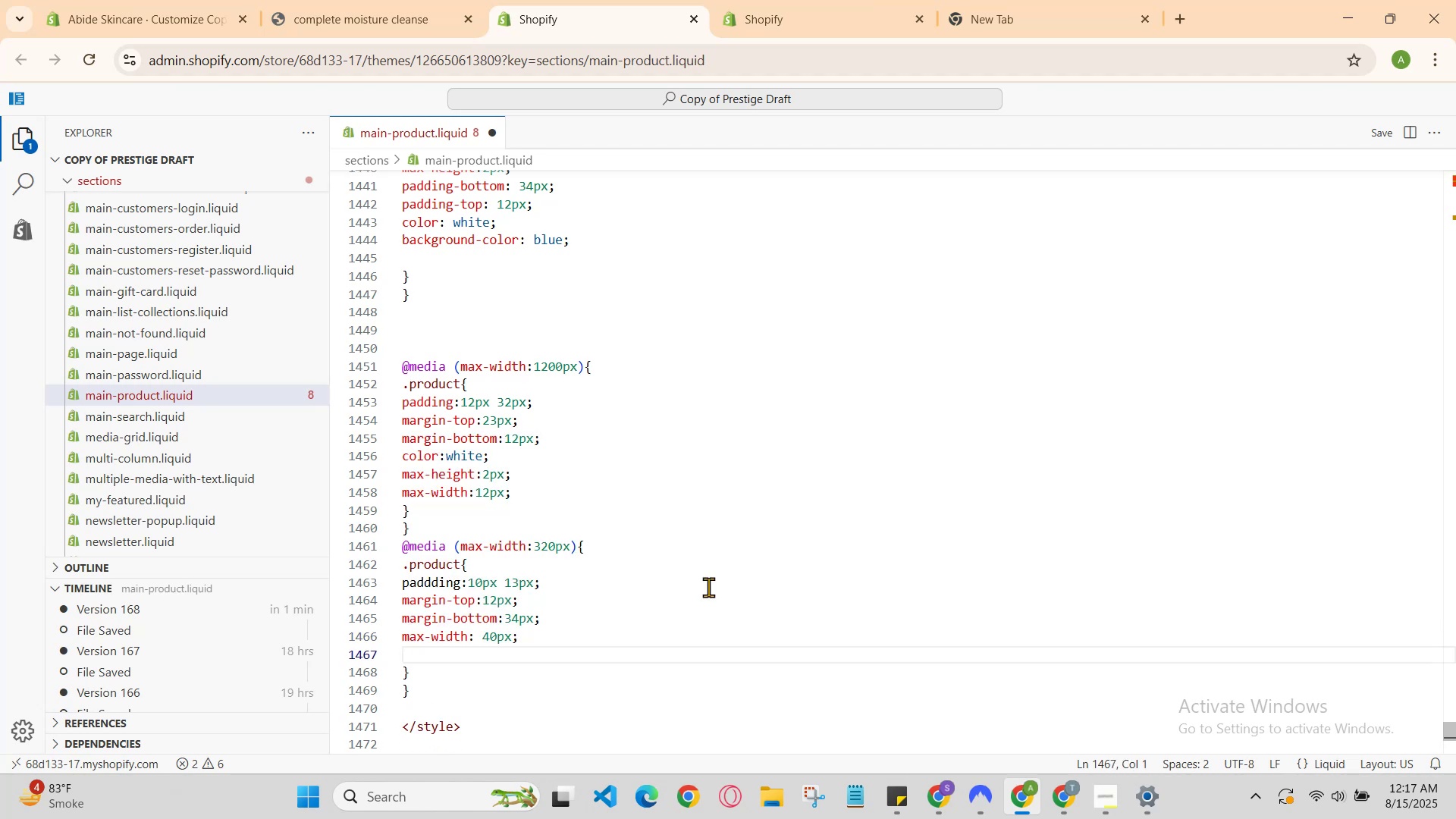 
type(max-height:)
key(Backspace)
type(:)
key(Backspace)
type(: )
key(Backspace)
key(Backspace)
type(: )
key(Backspace)
key(Backspace)
type(: )
key(Backspace)
key(Backspace)
type(: )
key(Backspace)
key(Backspace)
type(:)
key(Backspace)
type(:43)
key(Backspace)
key(Backspace)
type(23px)
key(Backspace)
type(x;)
 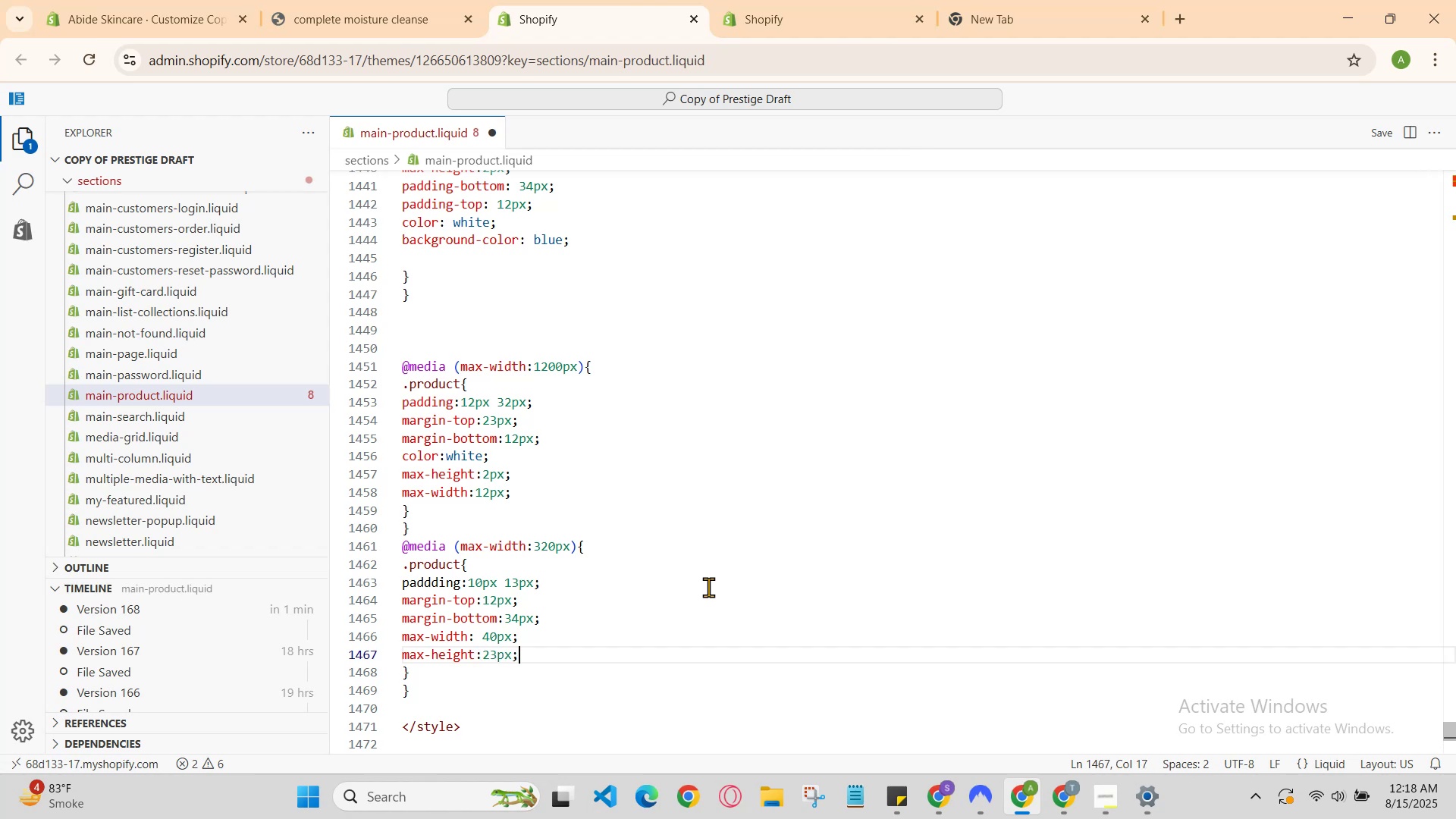 
key(Enter)
 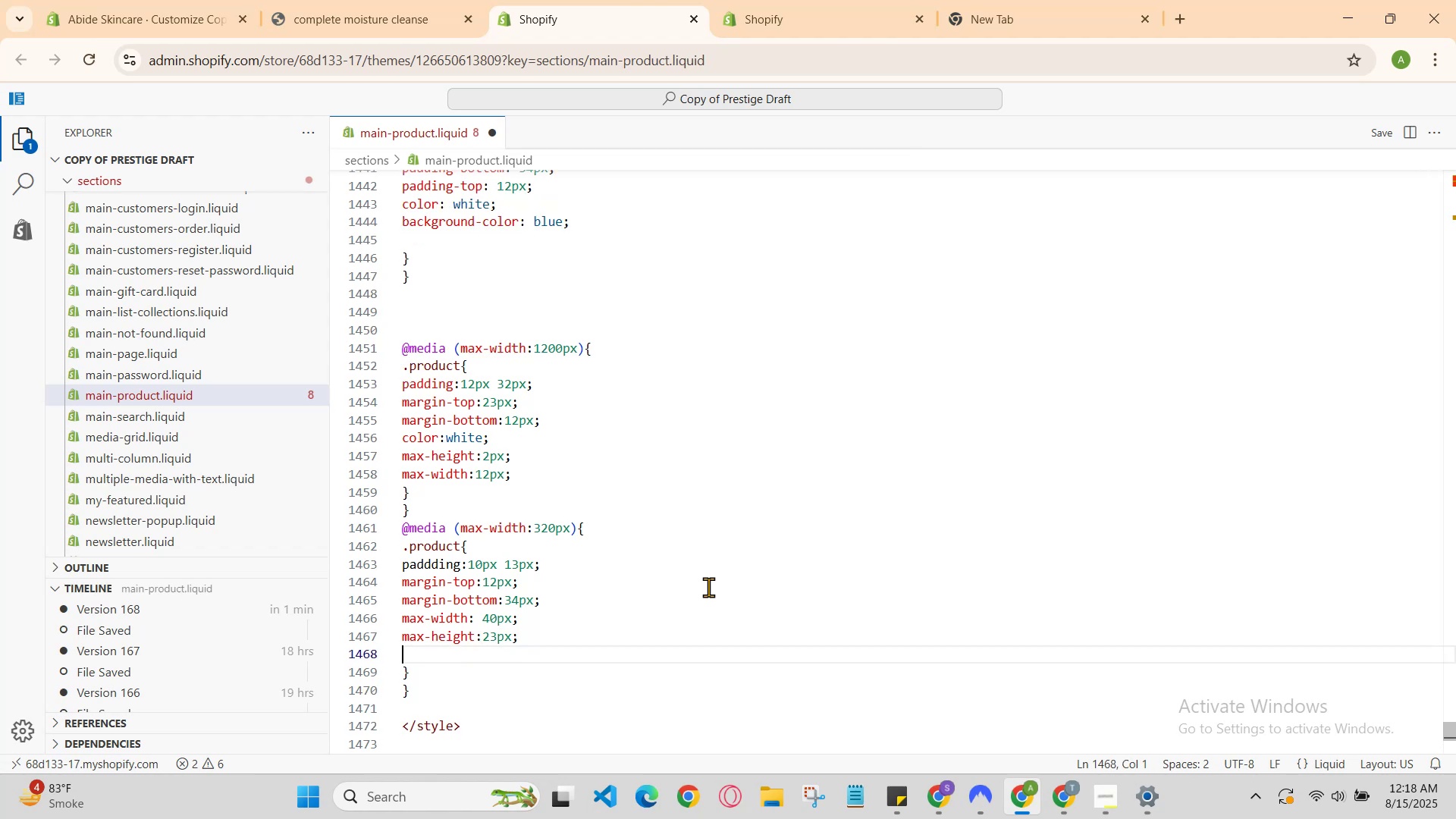 
type(max)
key(Backspace)
type(x)
key(Backspace)
type(x)
key(Backspace)
key(Backspace)
key(Backspace)
key(Backspace)
 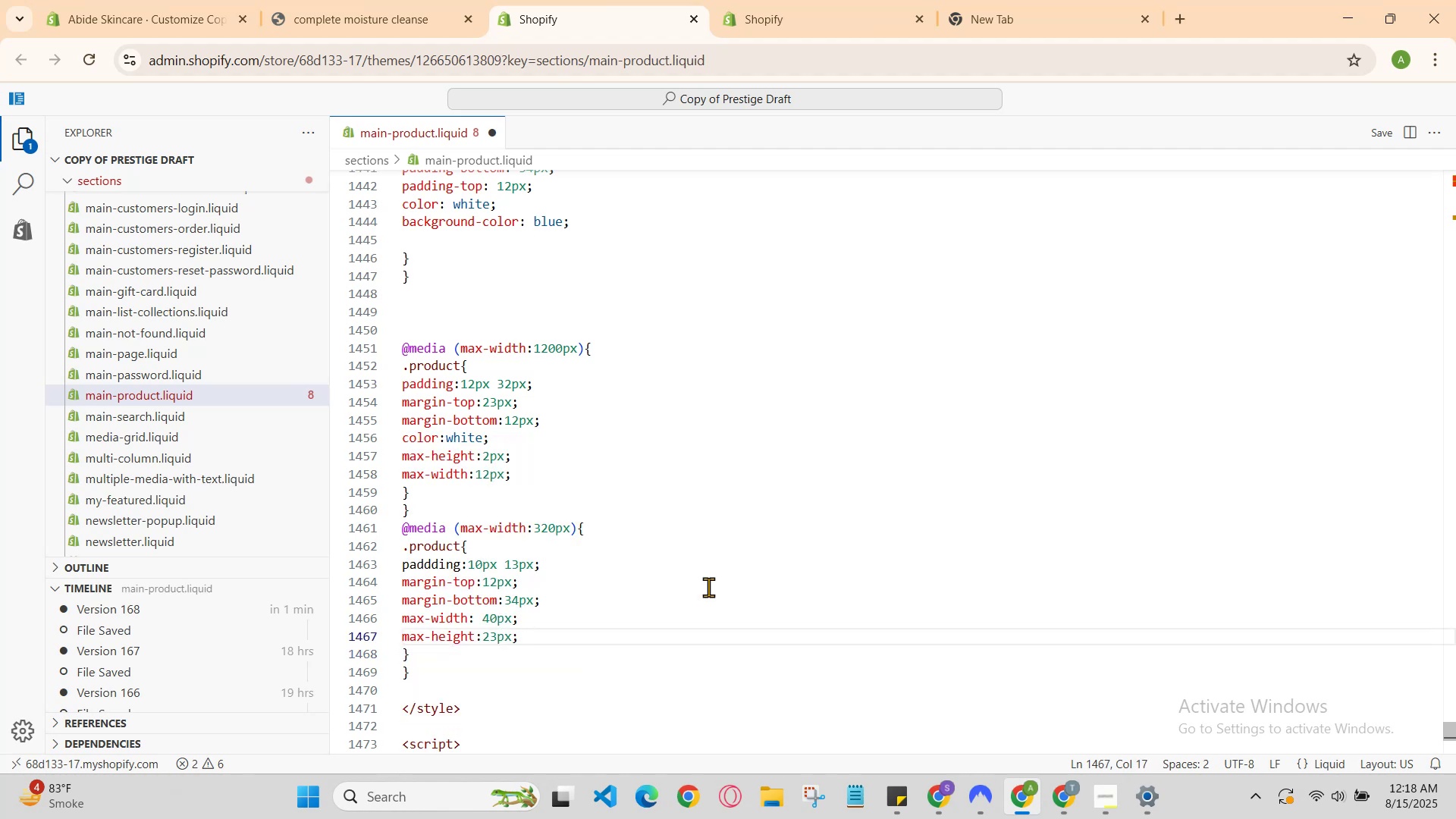 
key(Enter)
 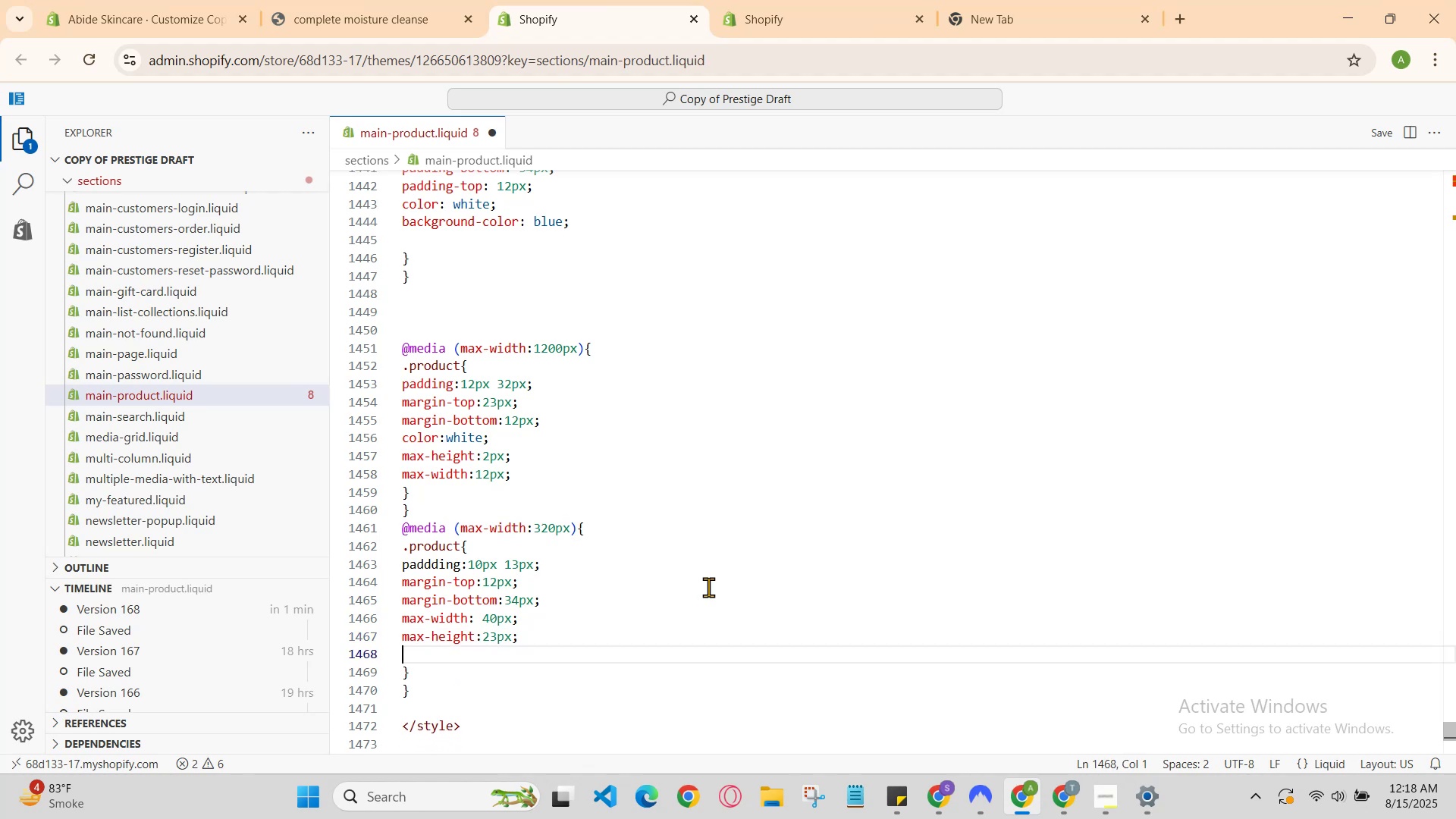 
type(padding-)
key(Backspace)
 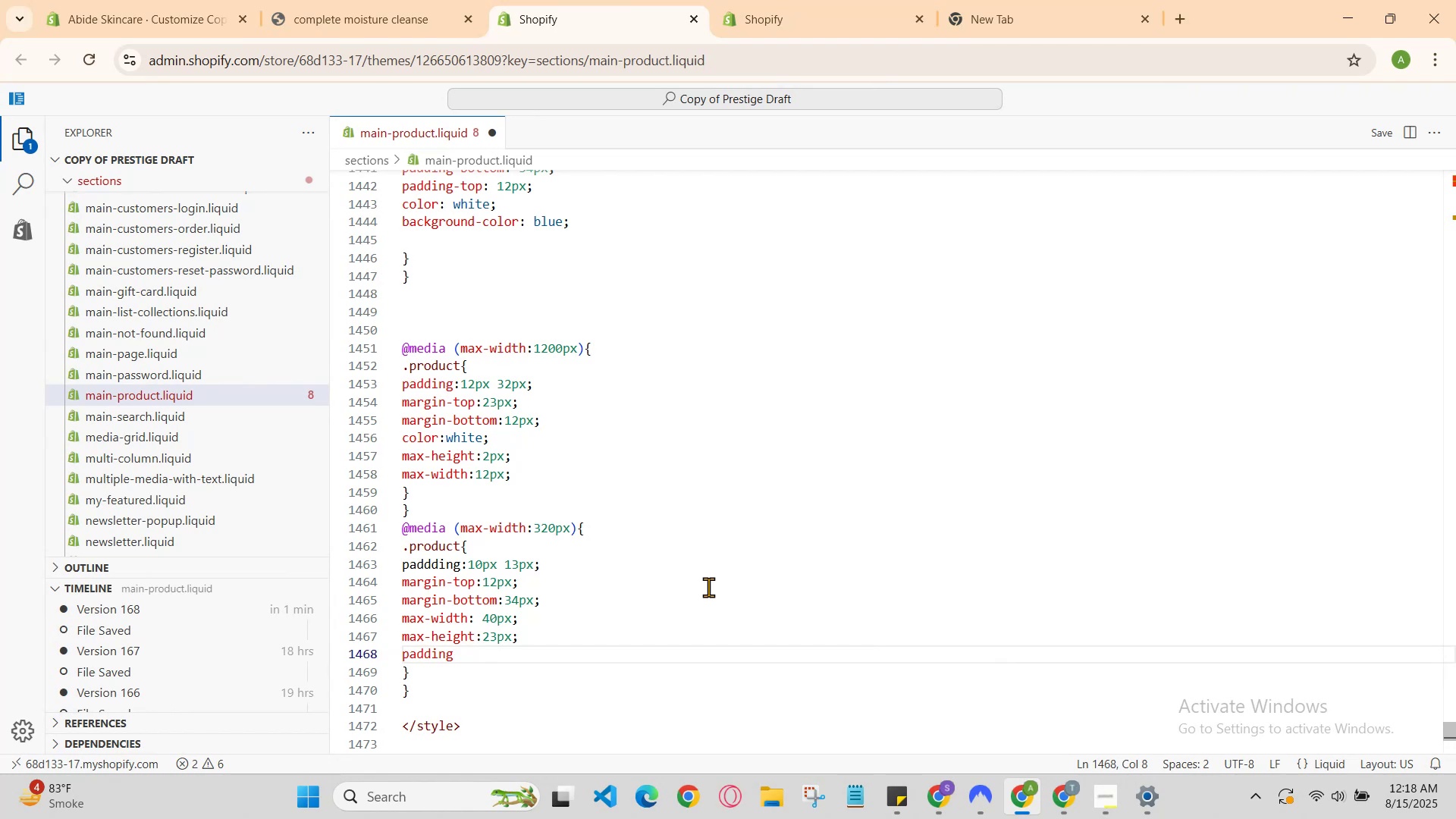 
key(Backspace)
type(g)
key(Backspace)
type(g )
key(Backspace)
type(:)
key(Backspace)
type(:3)
key(Backspace)
type(23px)
key(Backspace)
key(Backspace)
type(px;)
 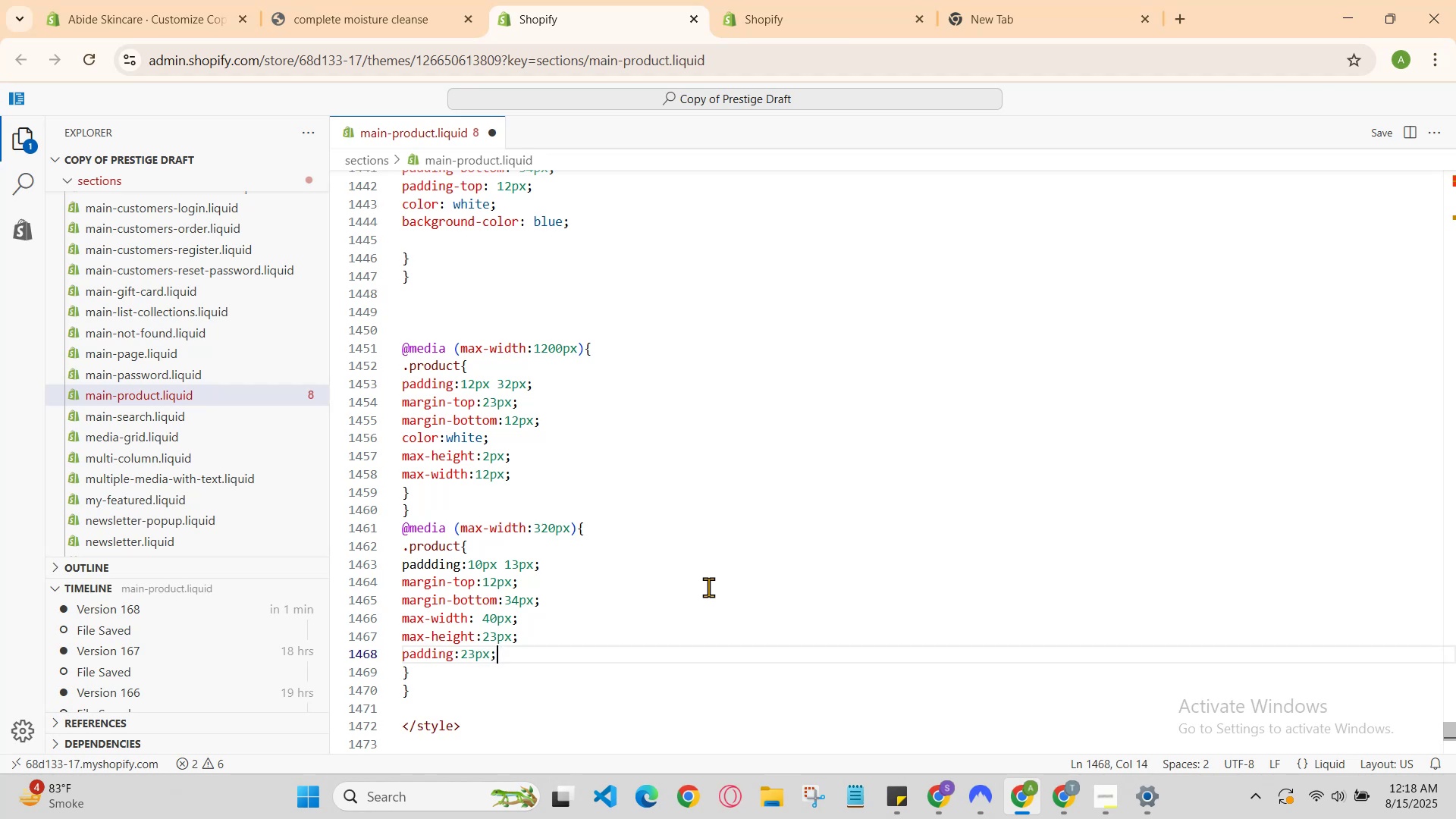 
key(Enter)
 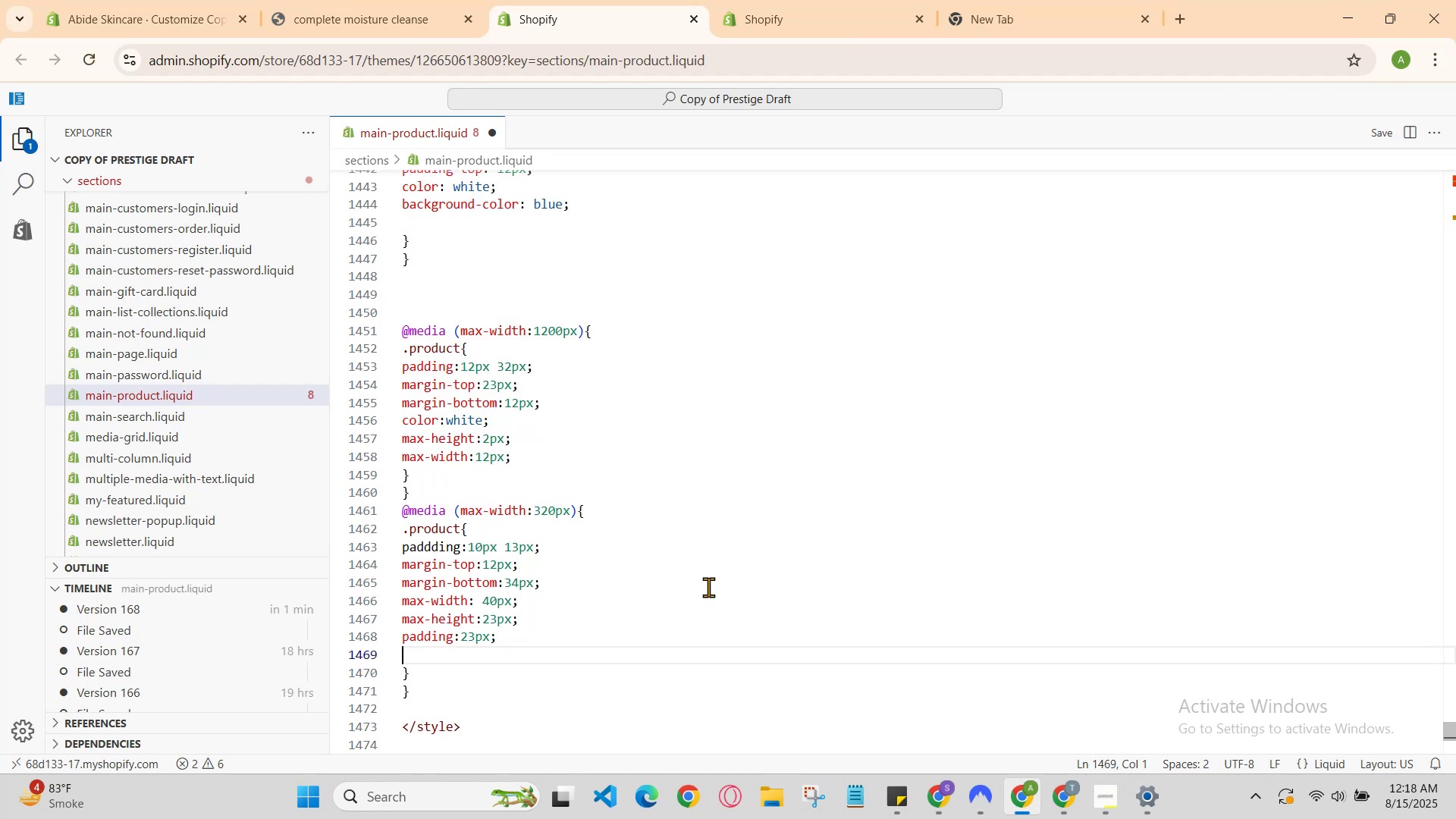 
key(Backspace)
 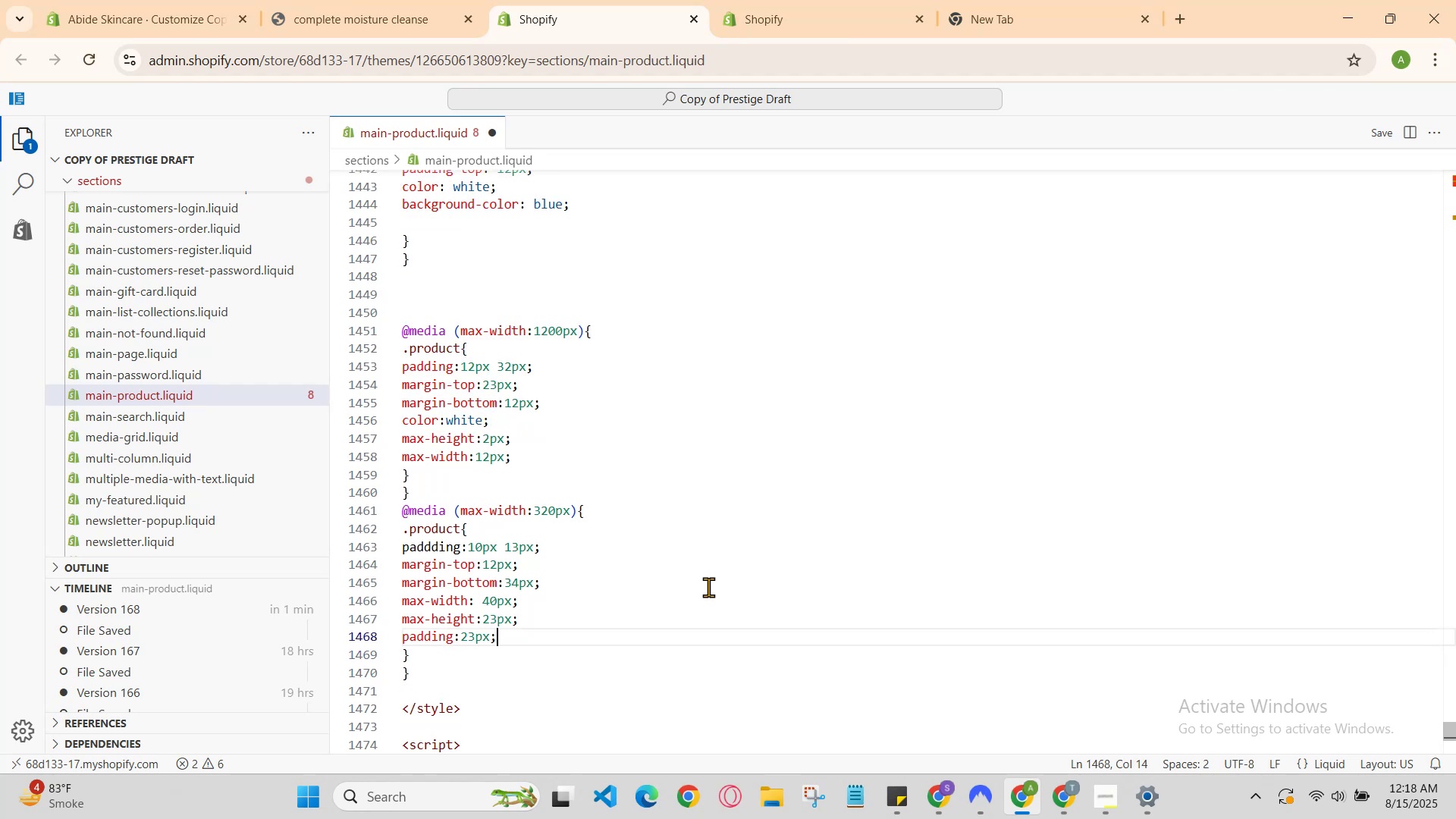 
key(Backspace)
 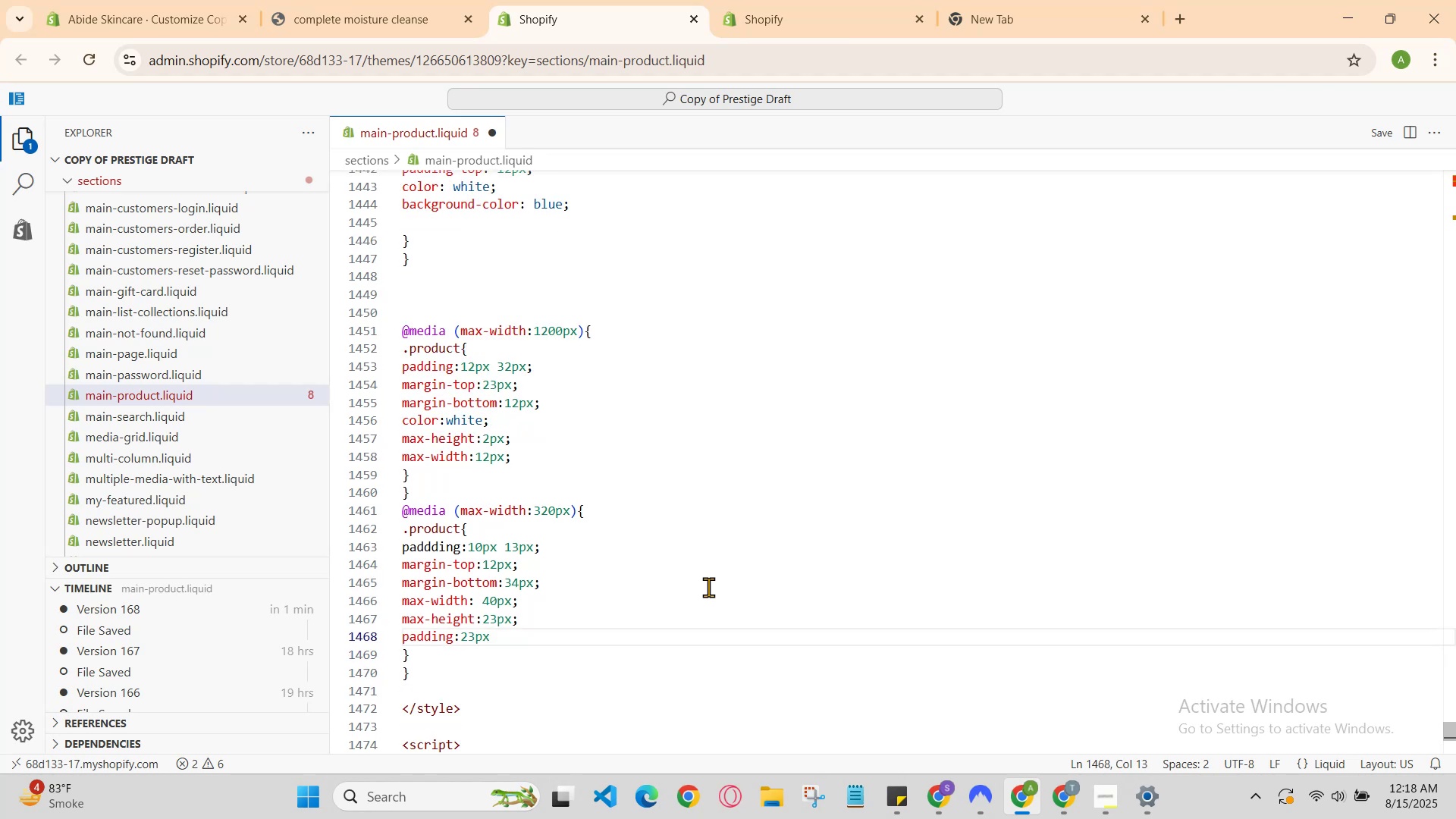 
key(Backspace)
 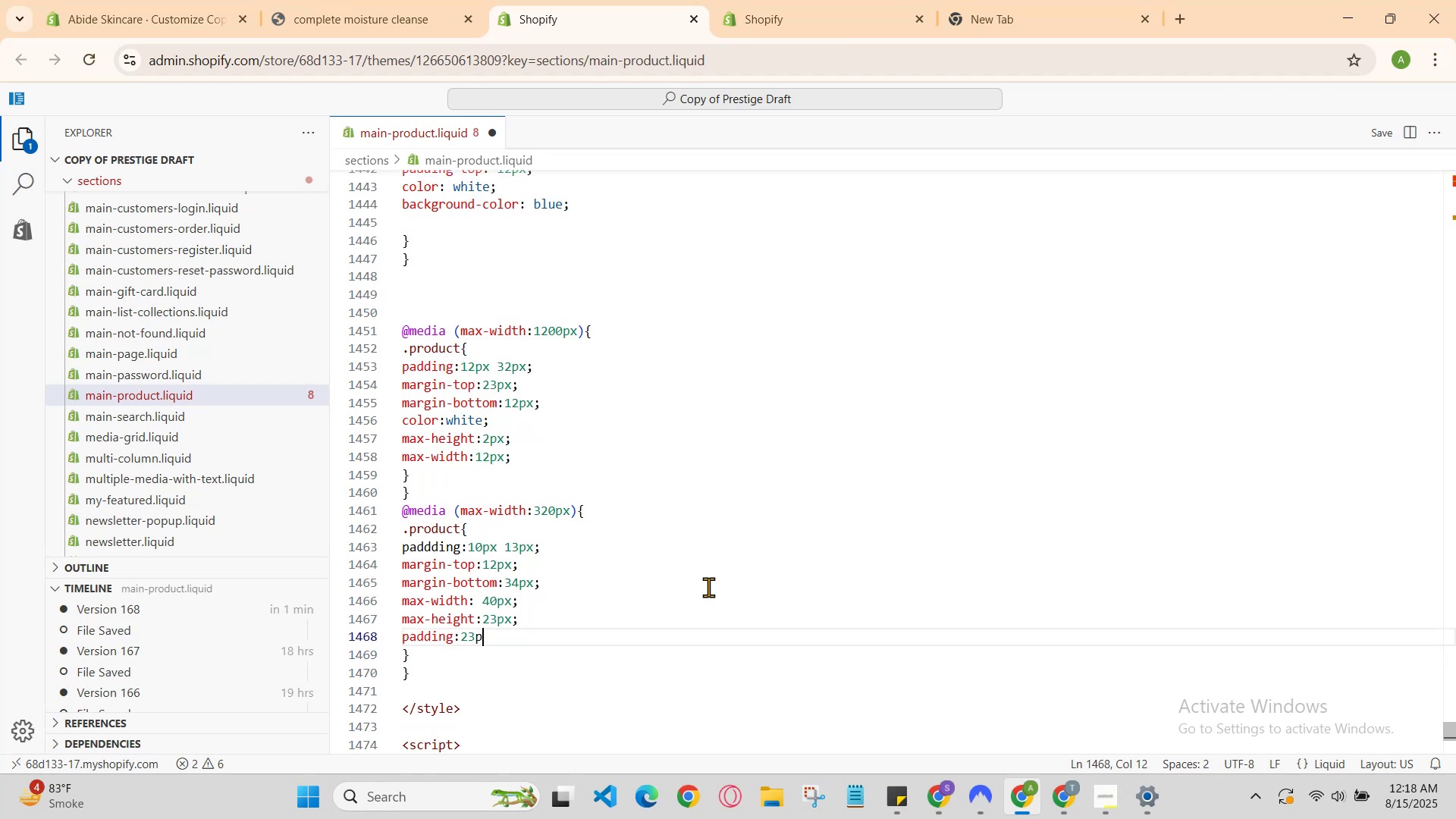 
key(Backspace)
 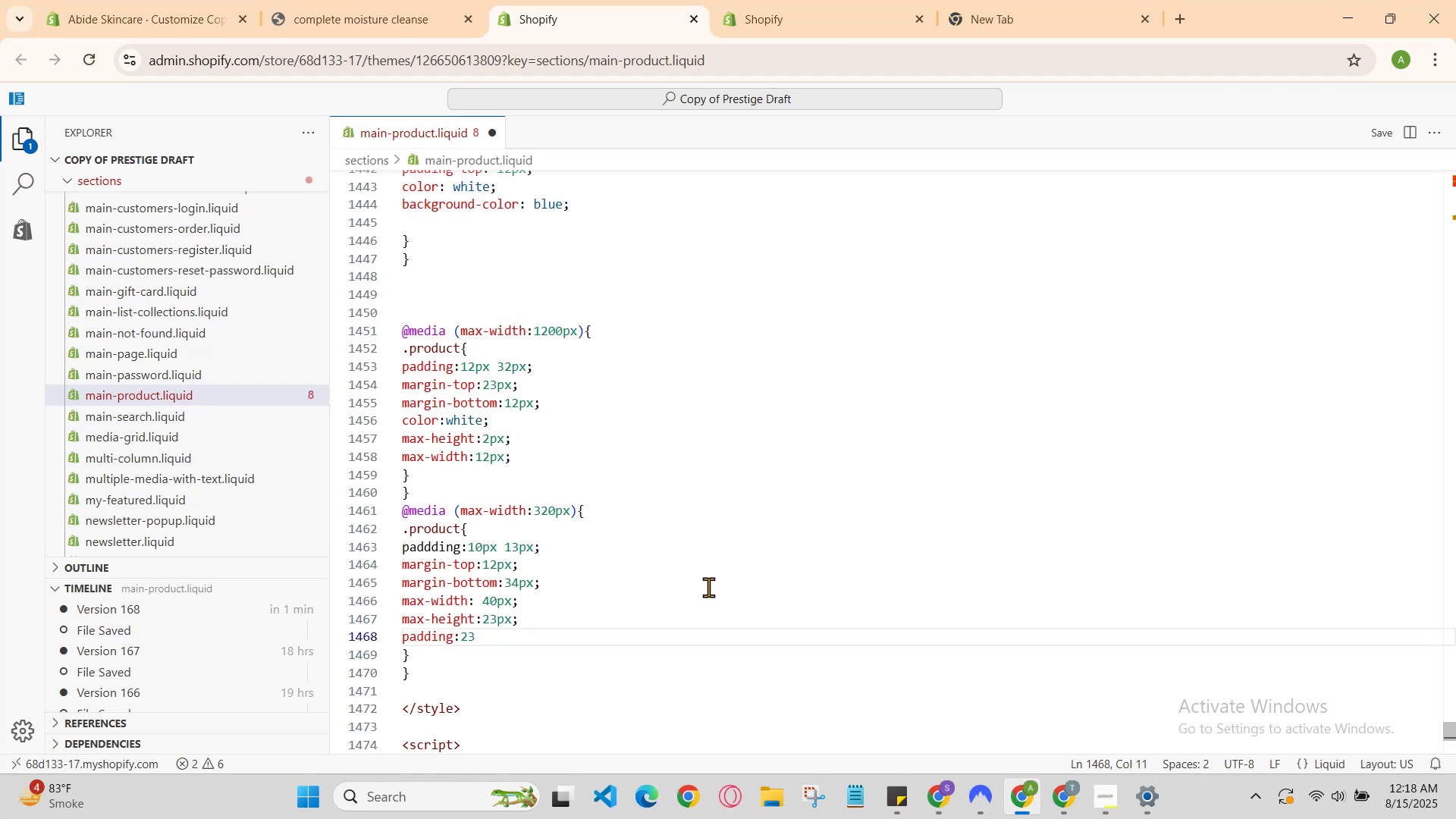 
key(Backspace)
 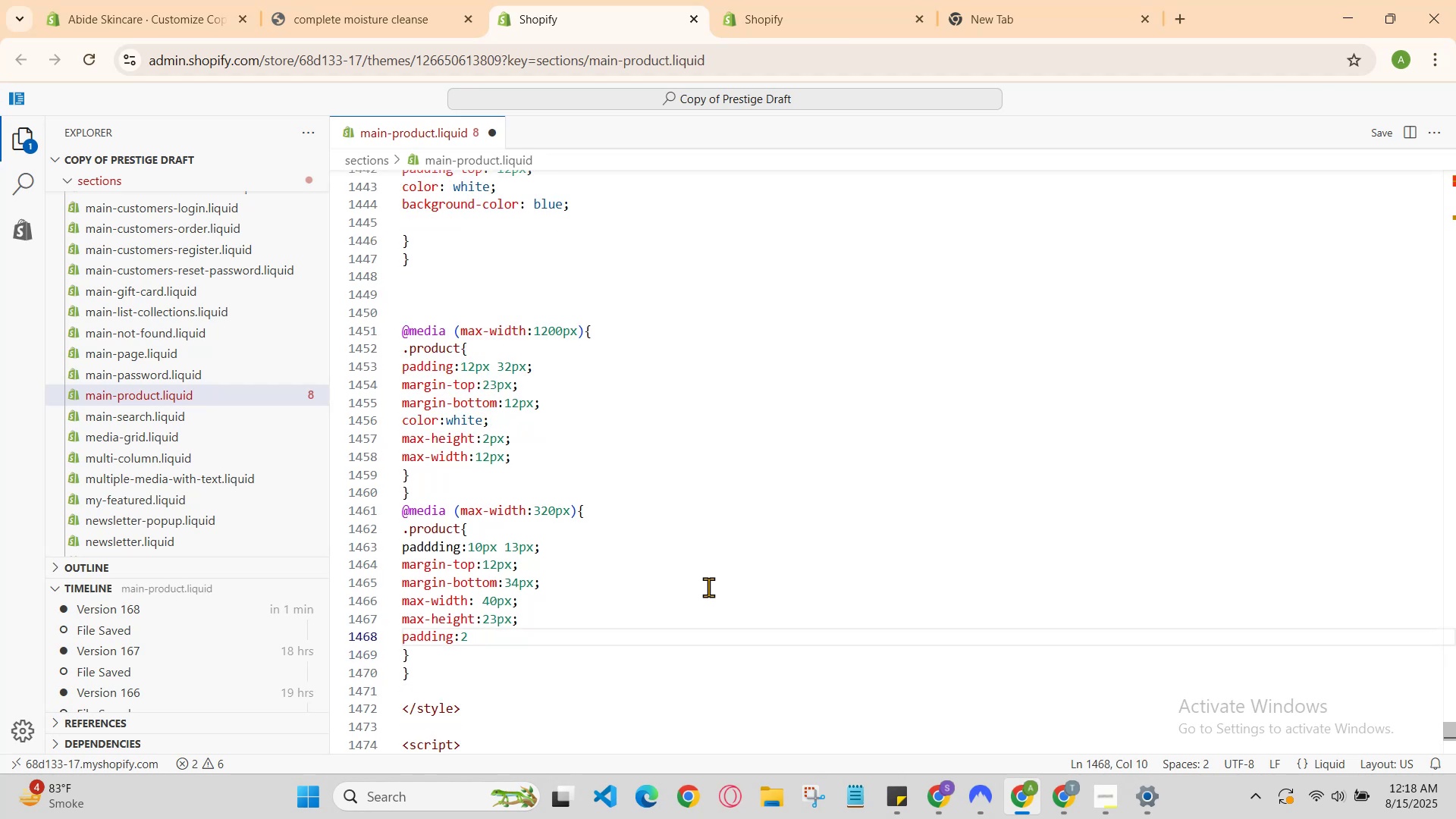 
key(Backspace)
 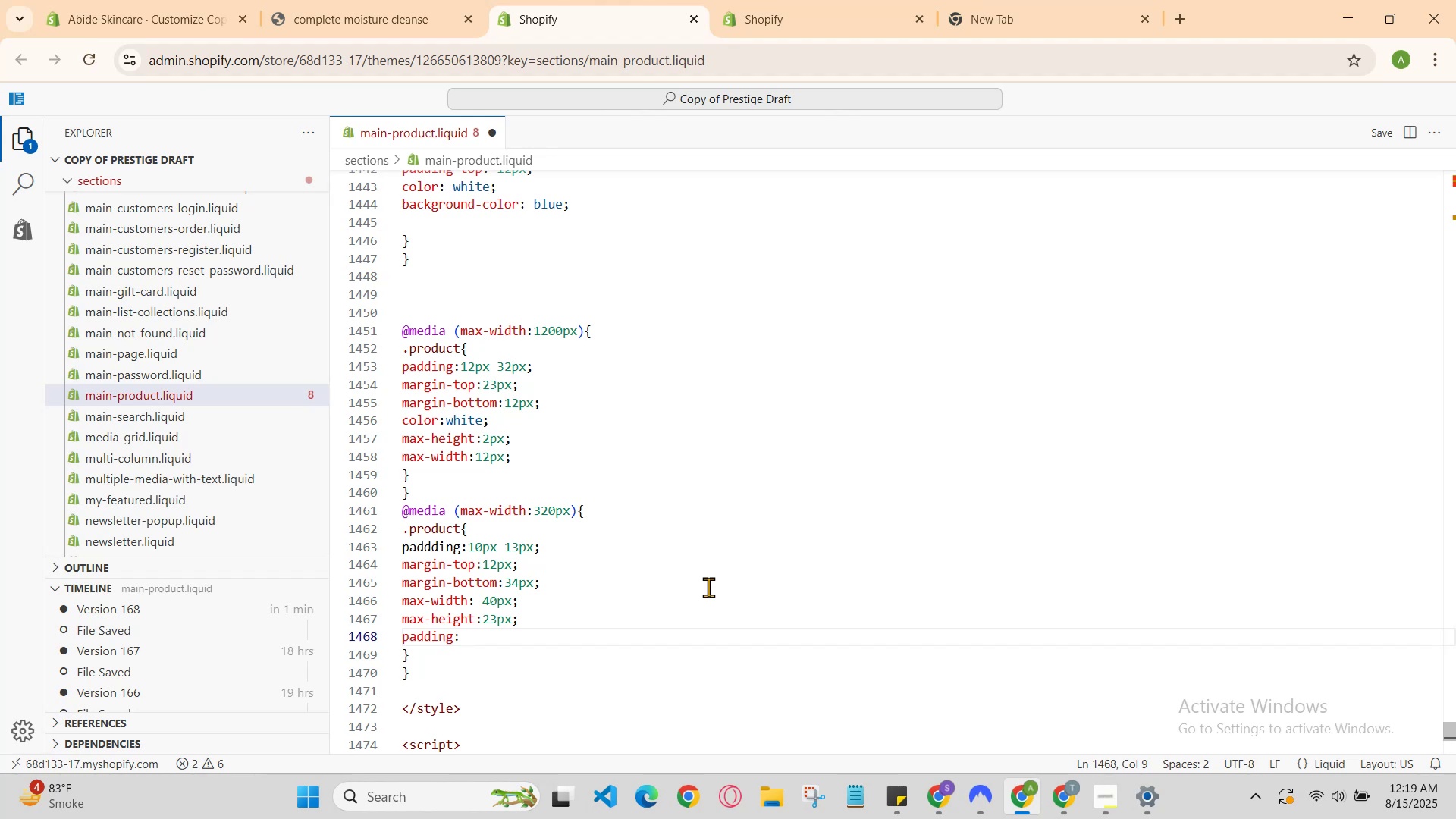 
wait(7.55)
 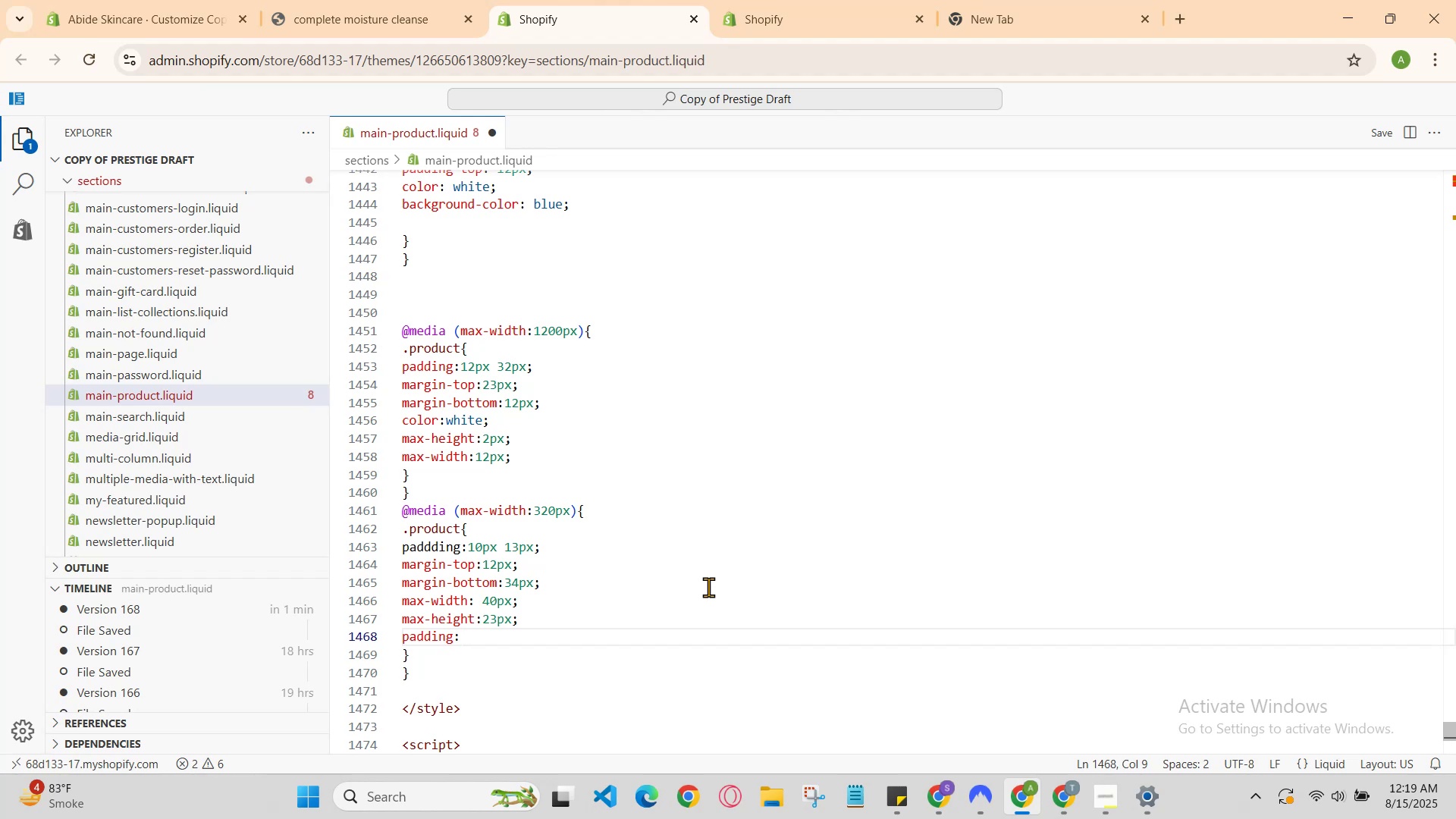 
key(Backspace)
 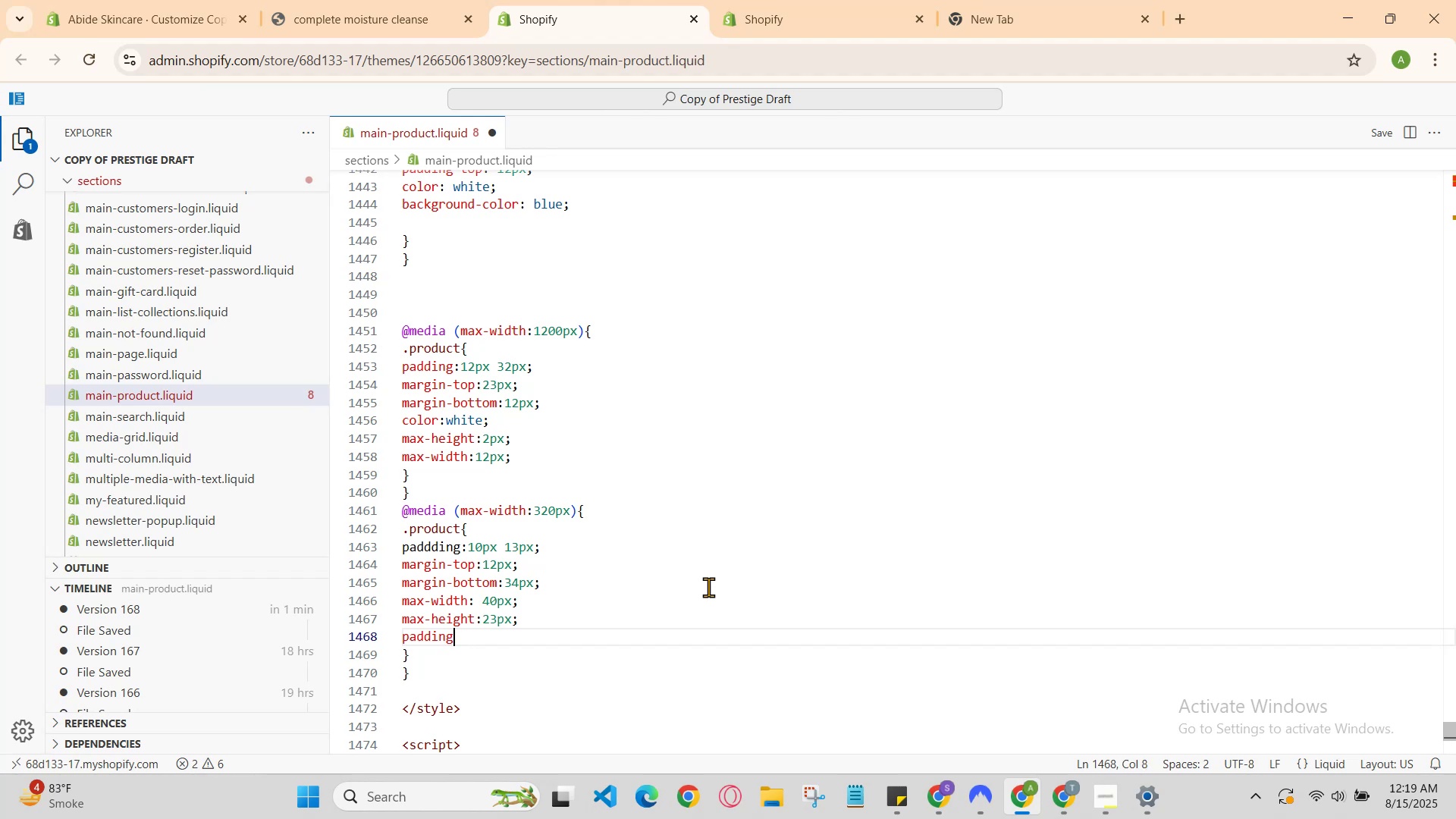 
key(ArrowUp)
 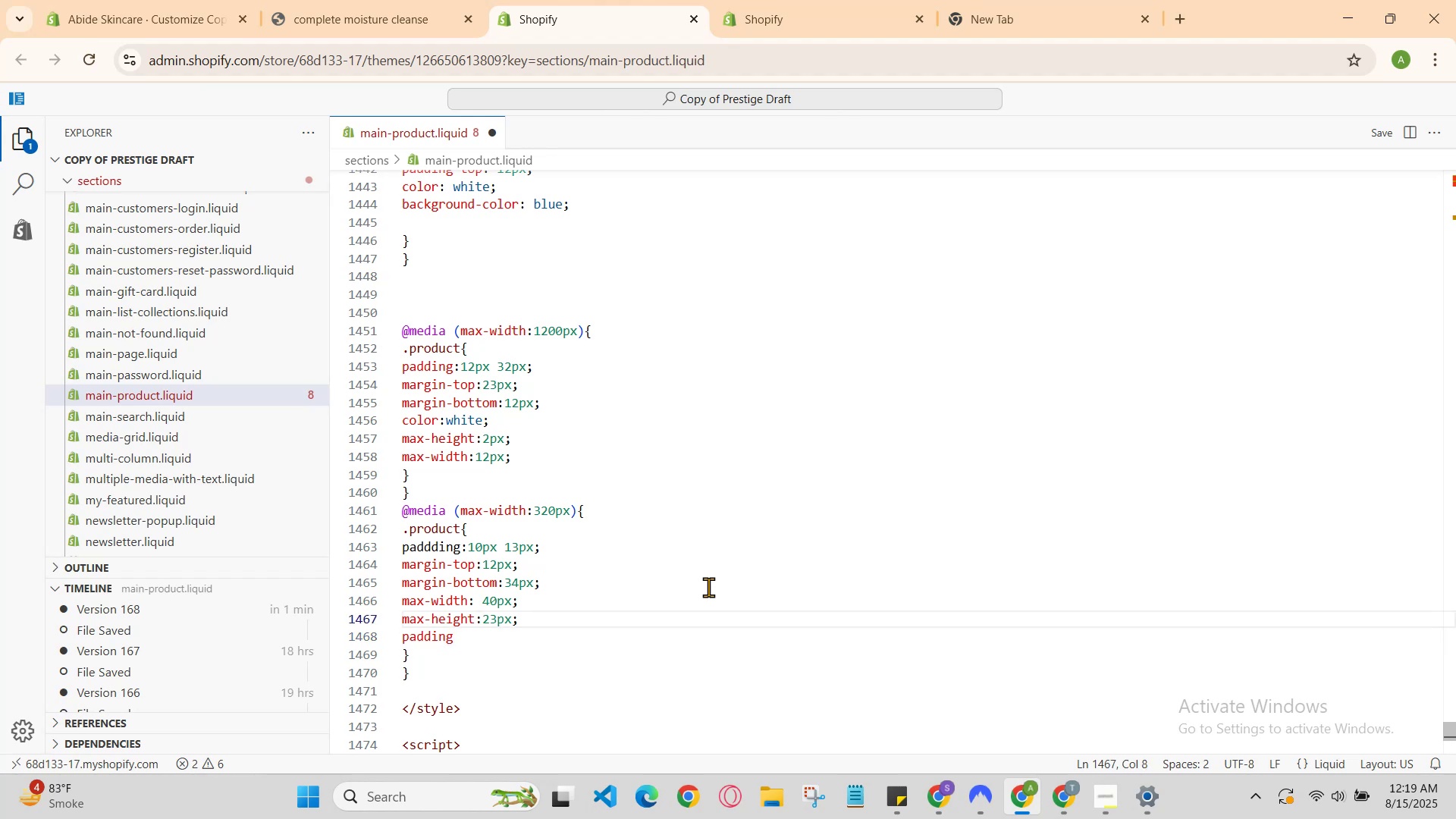 
key(Shift+ShiftRight)
 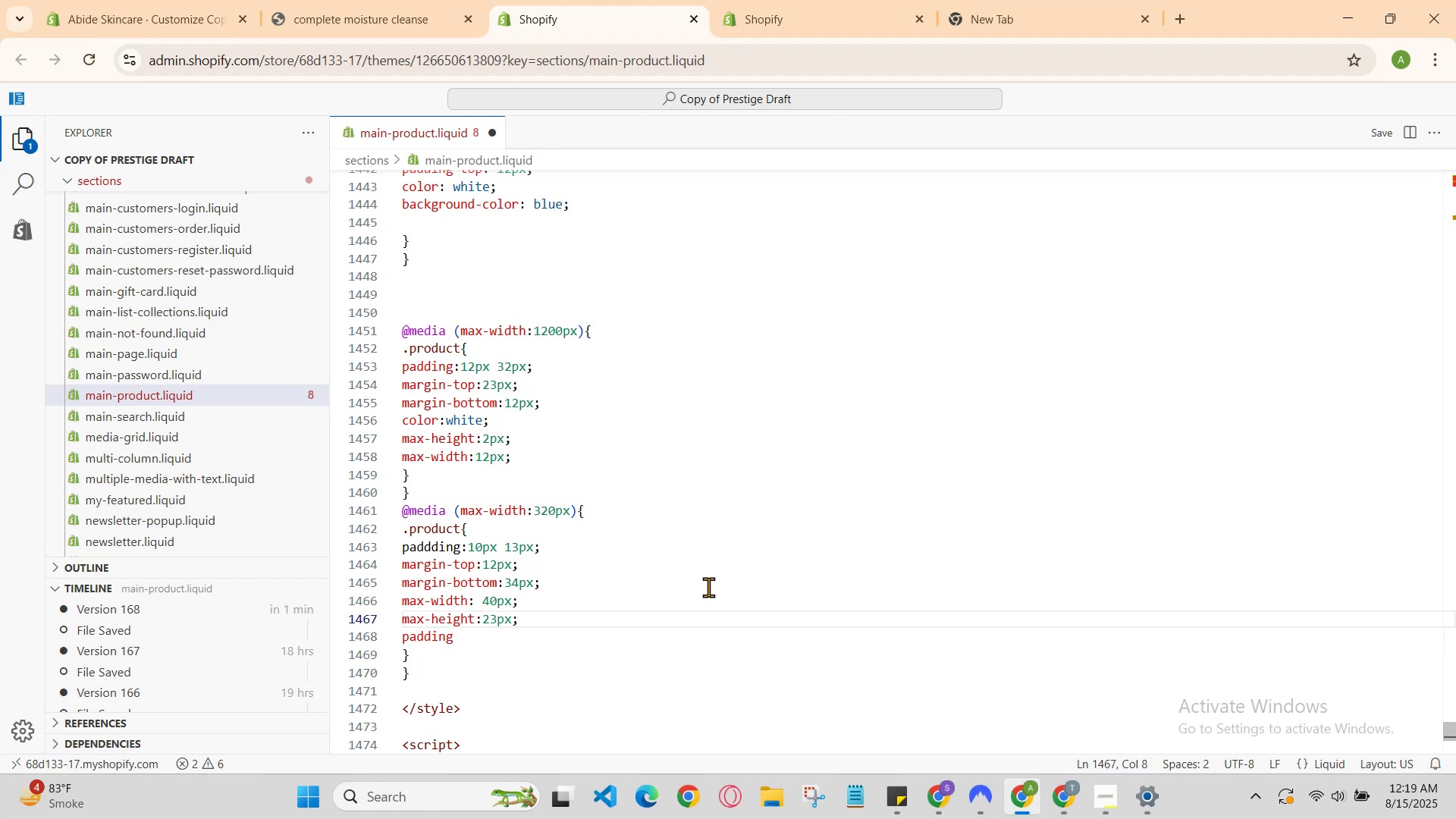 
key(ArrowUp)
 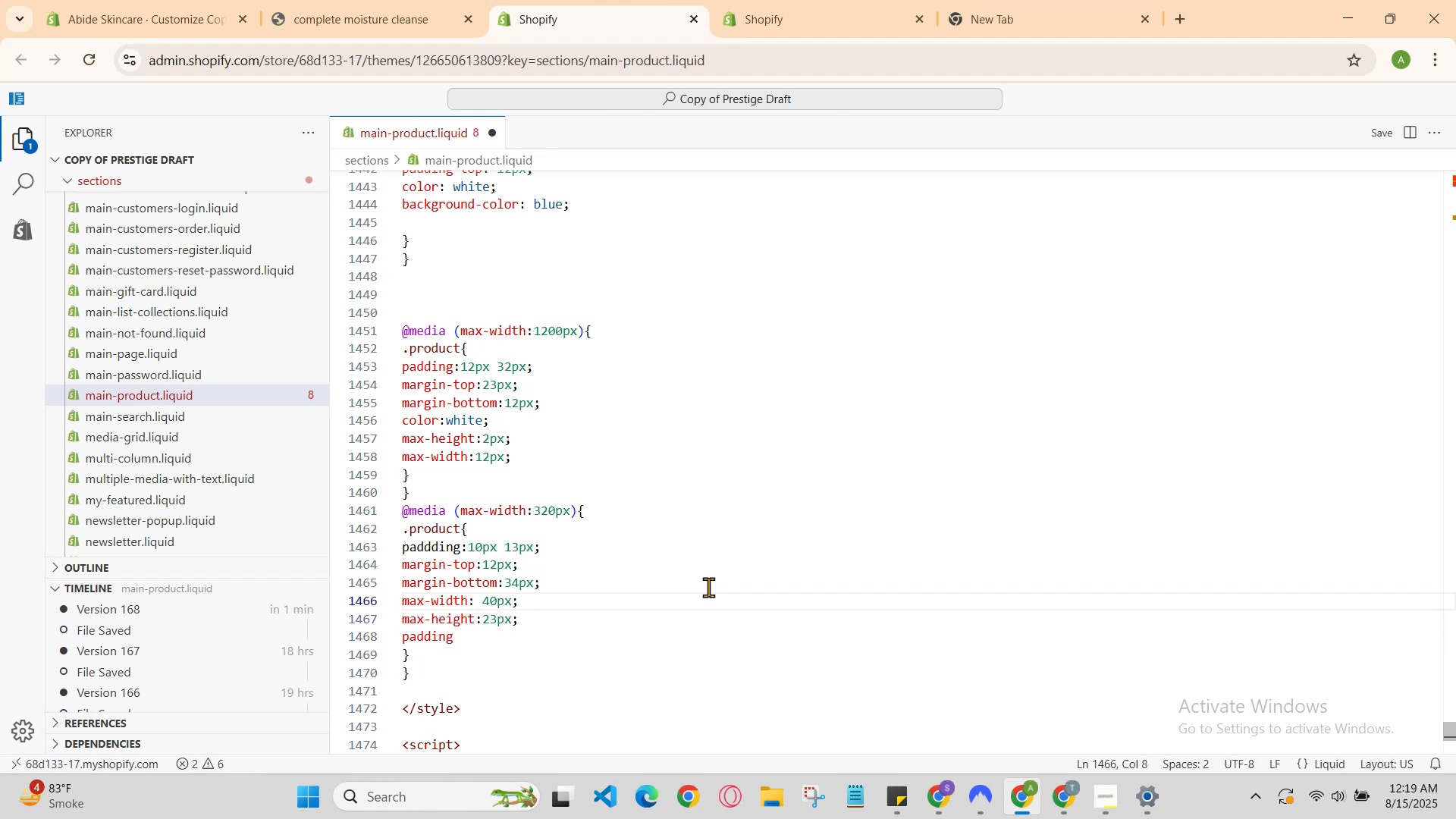 
key(ArrowDown)
 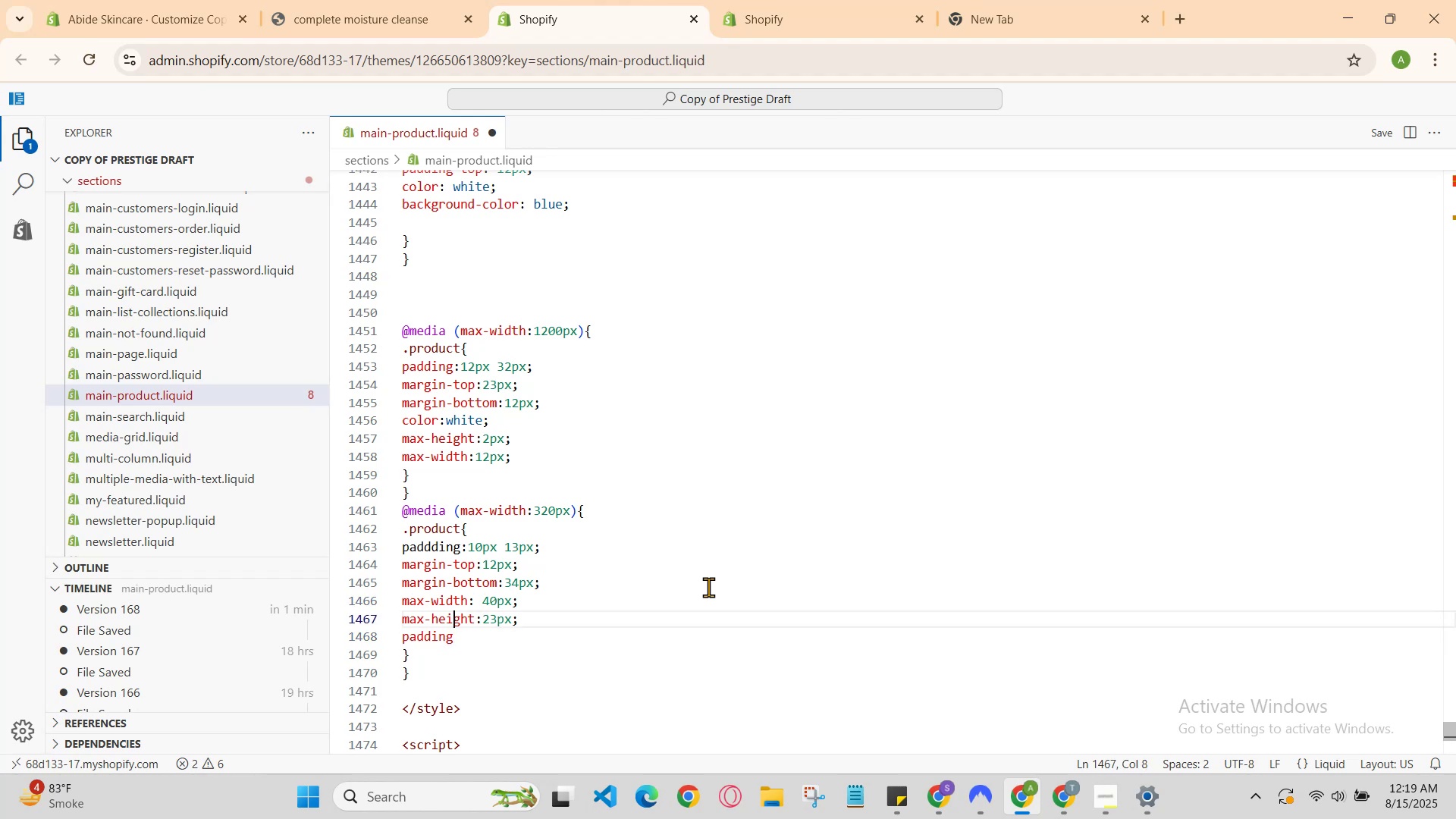 
key(ArrowDown)
 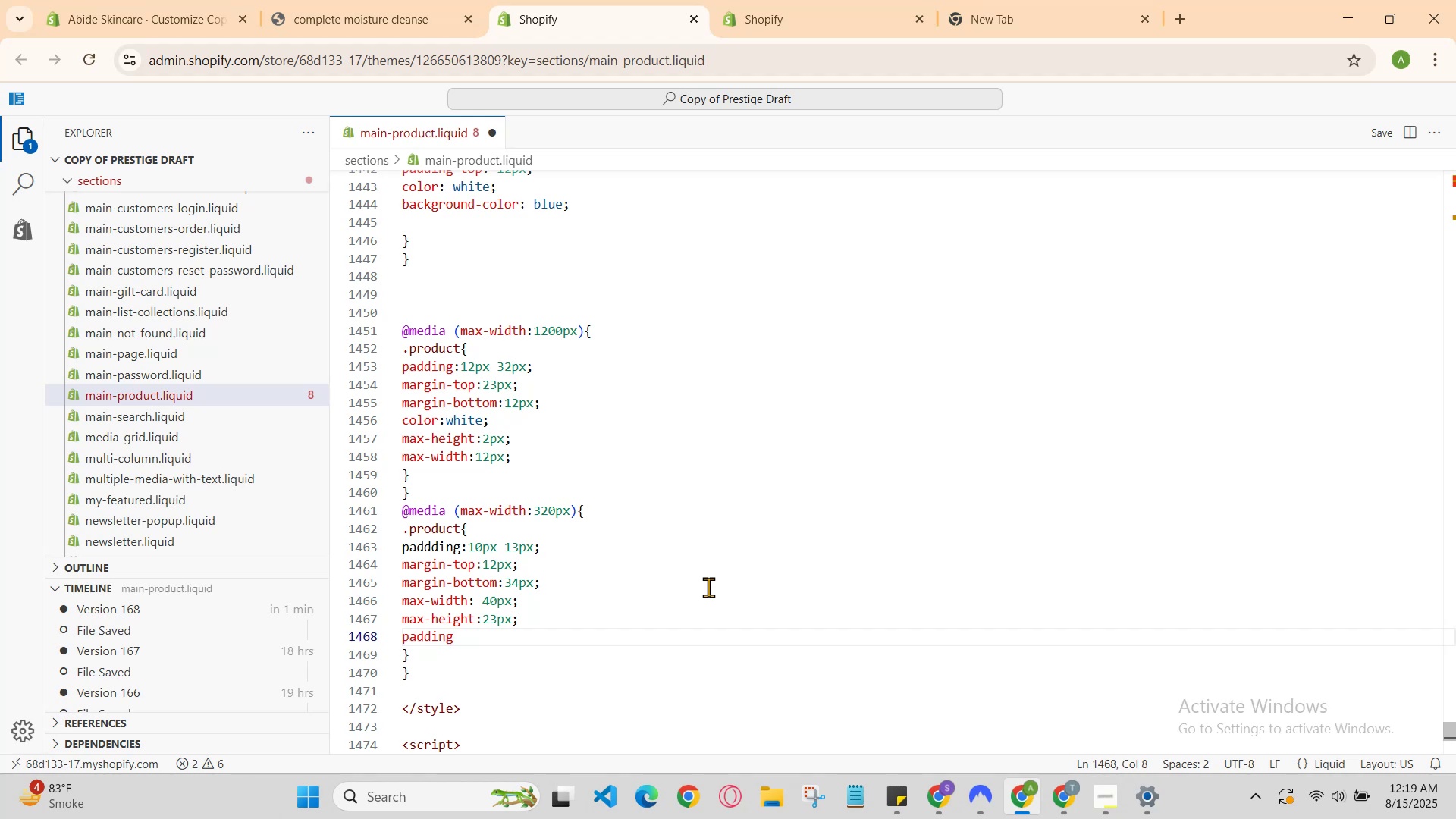 
key(ArrowUp)
 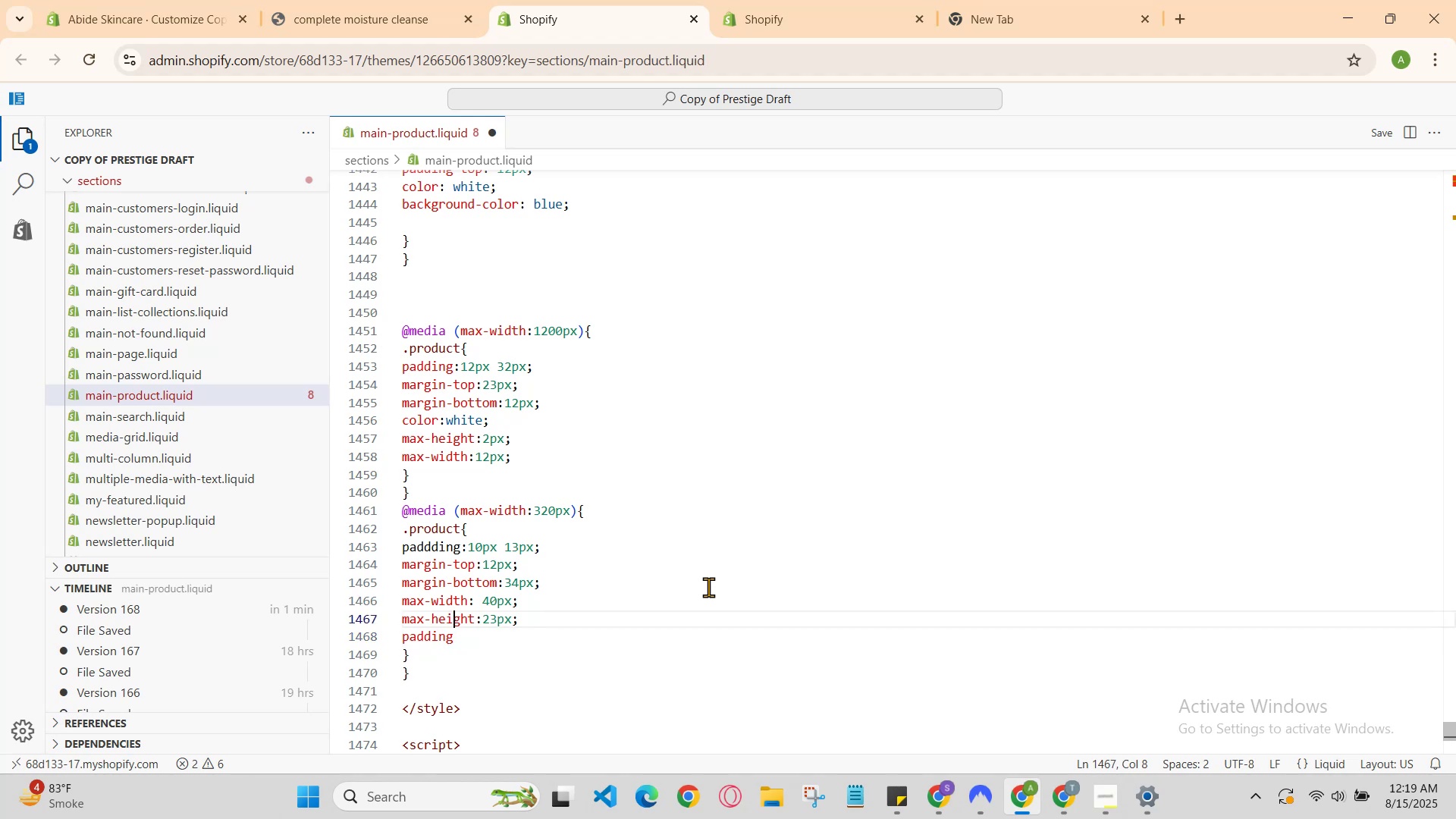 
key(ArrowDown)
 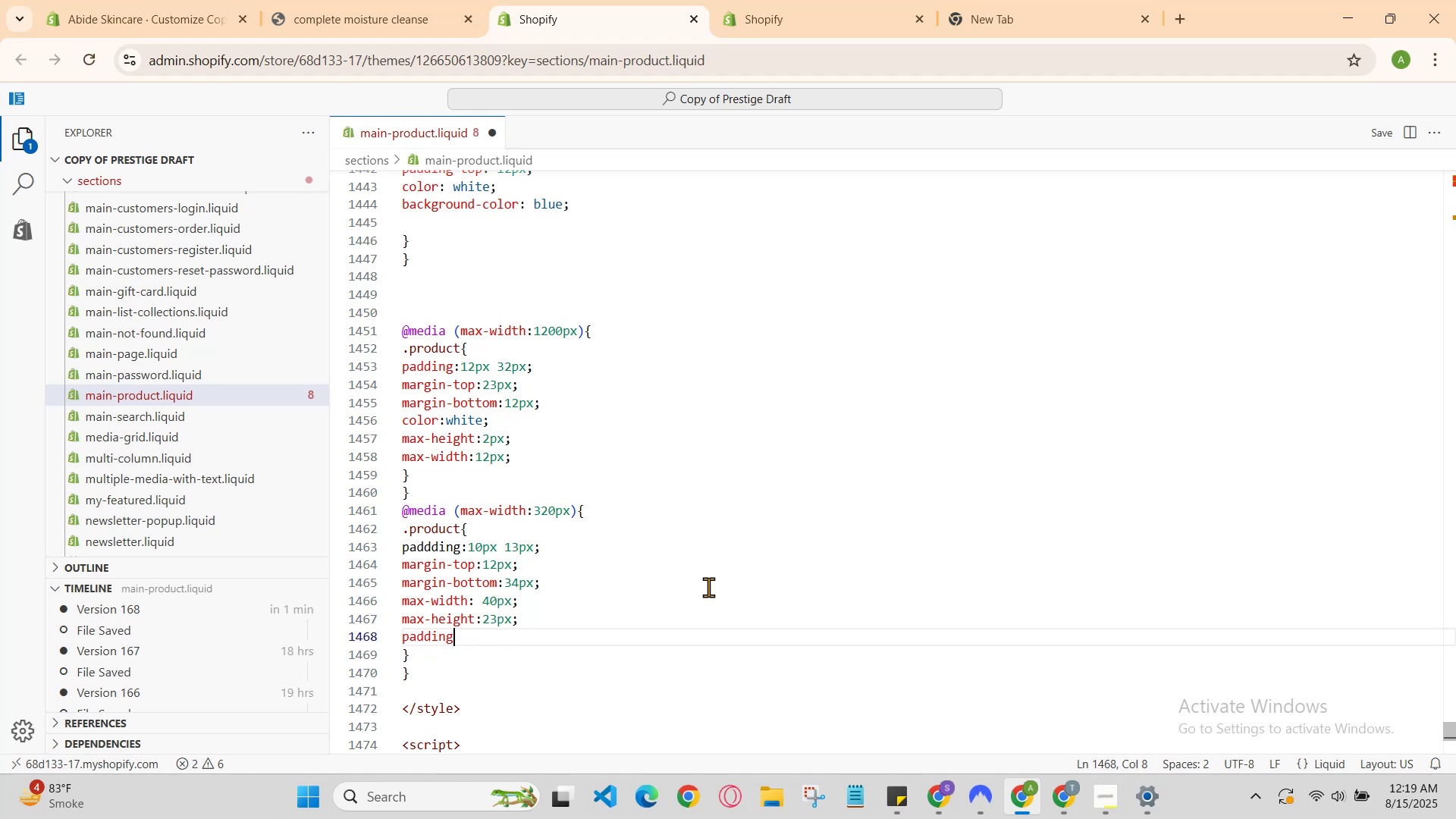 
key(ArrowLeft)
 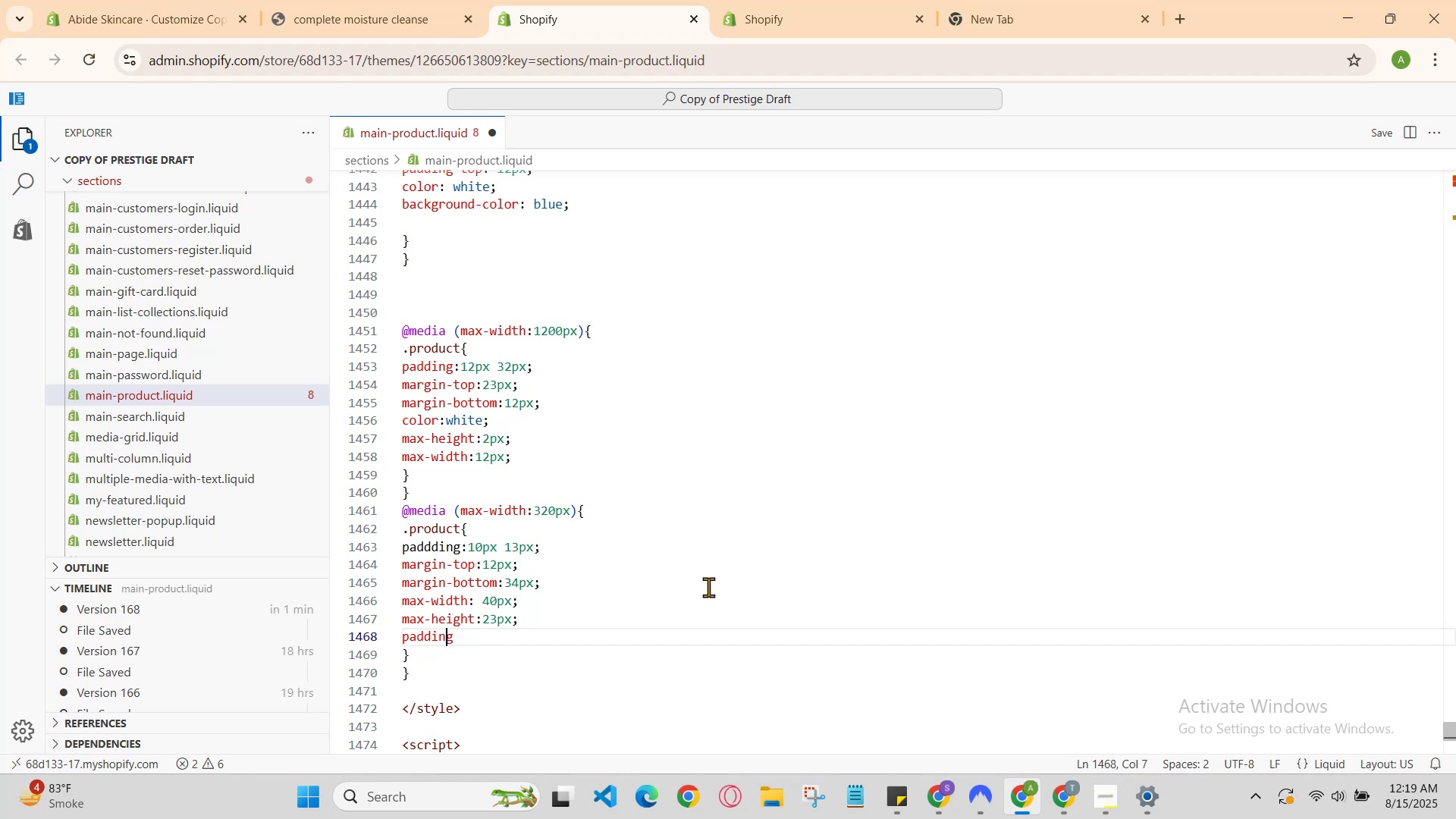 
key(ArrowRight)
 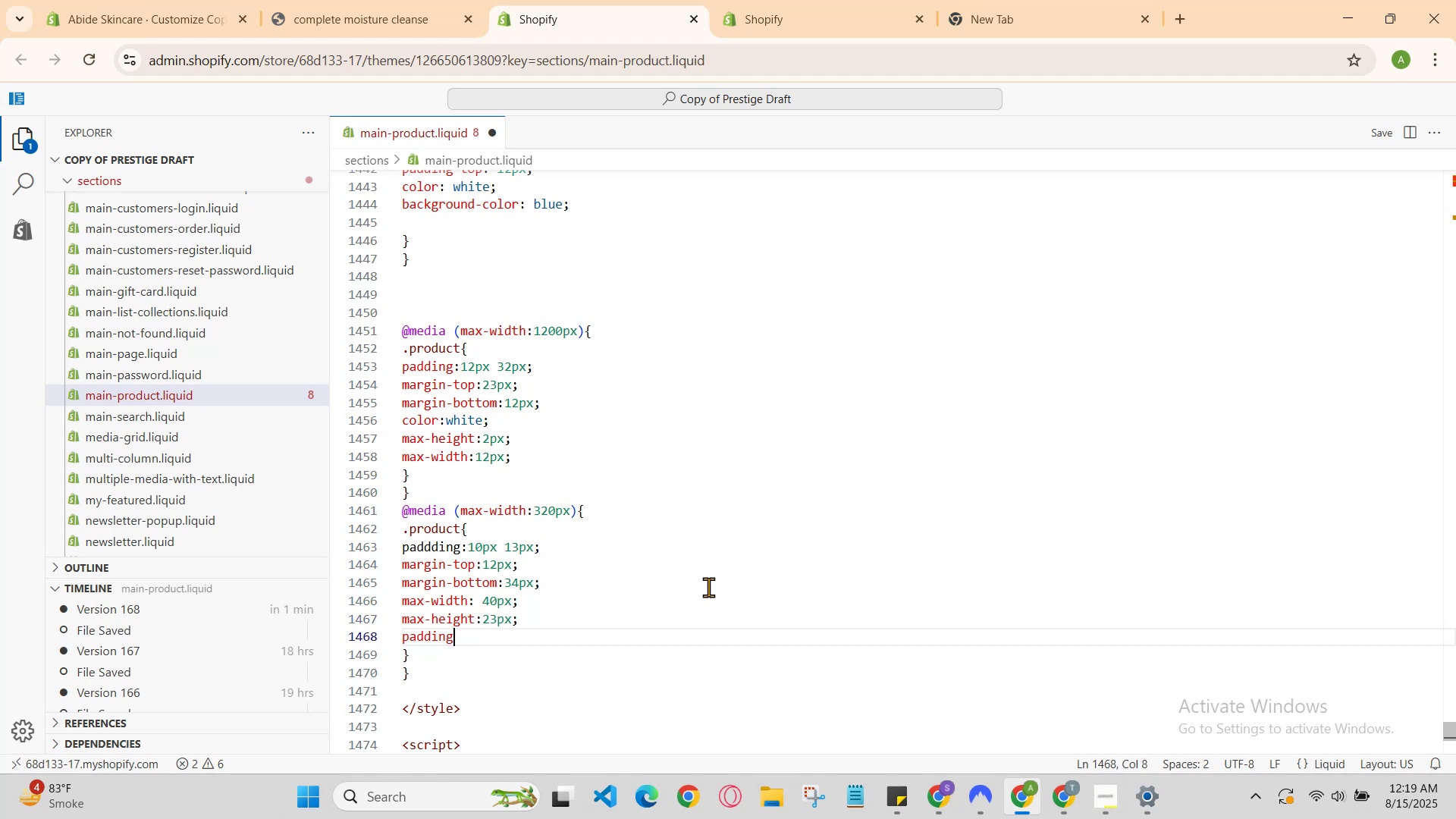 
key(ArrowLeft)
 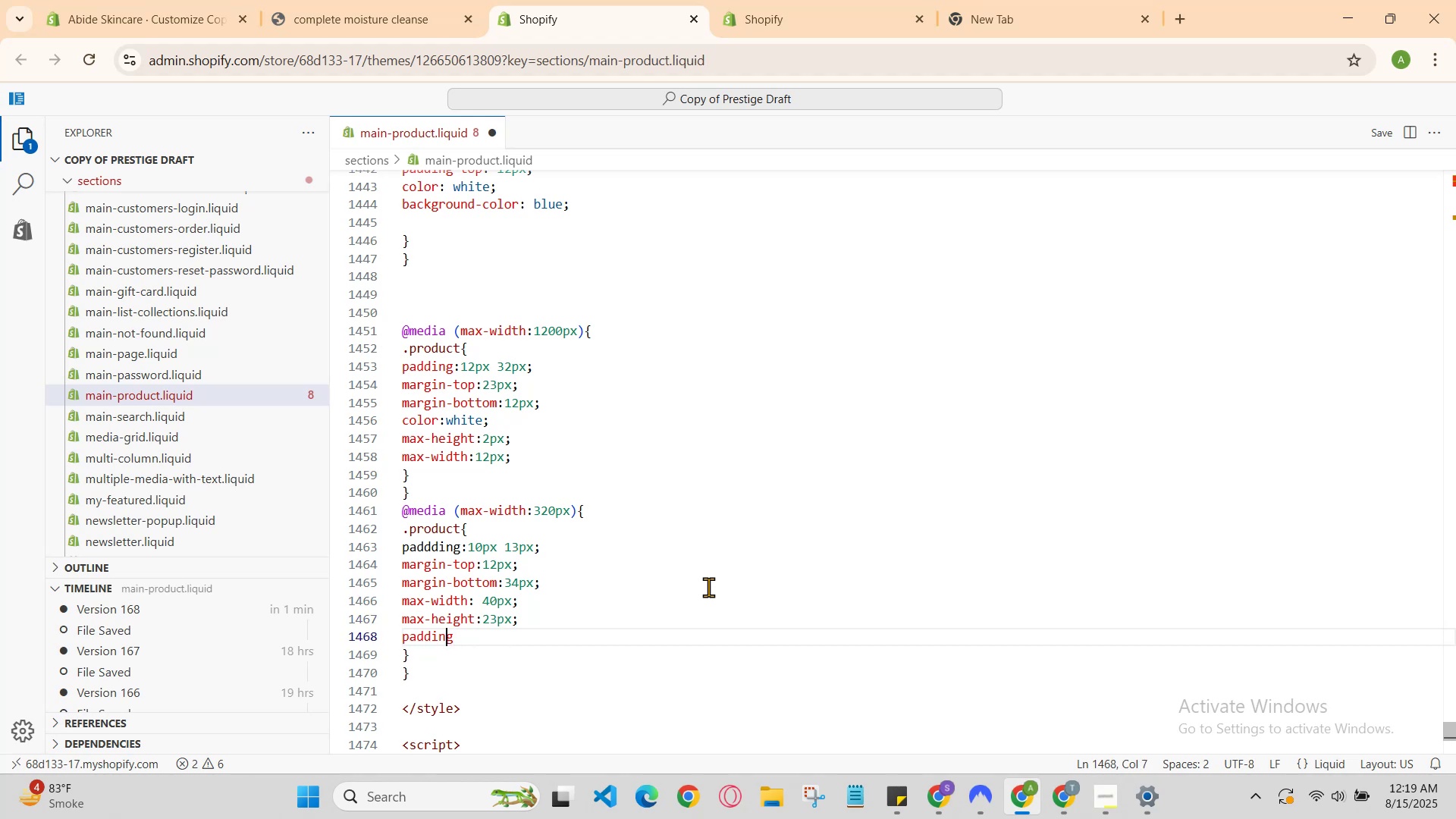 
key(ArrowRight)
 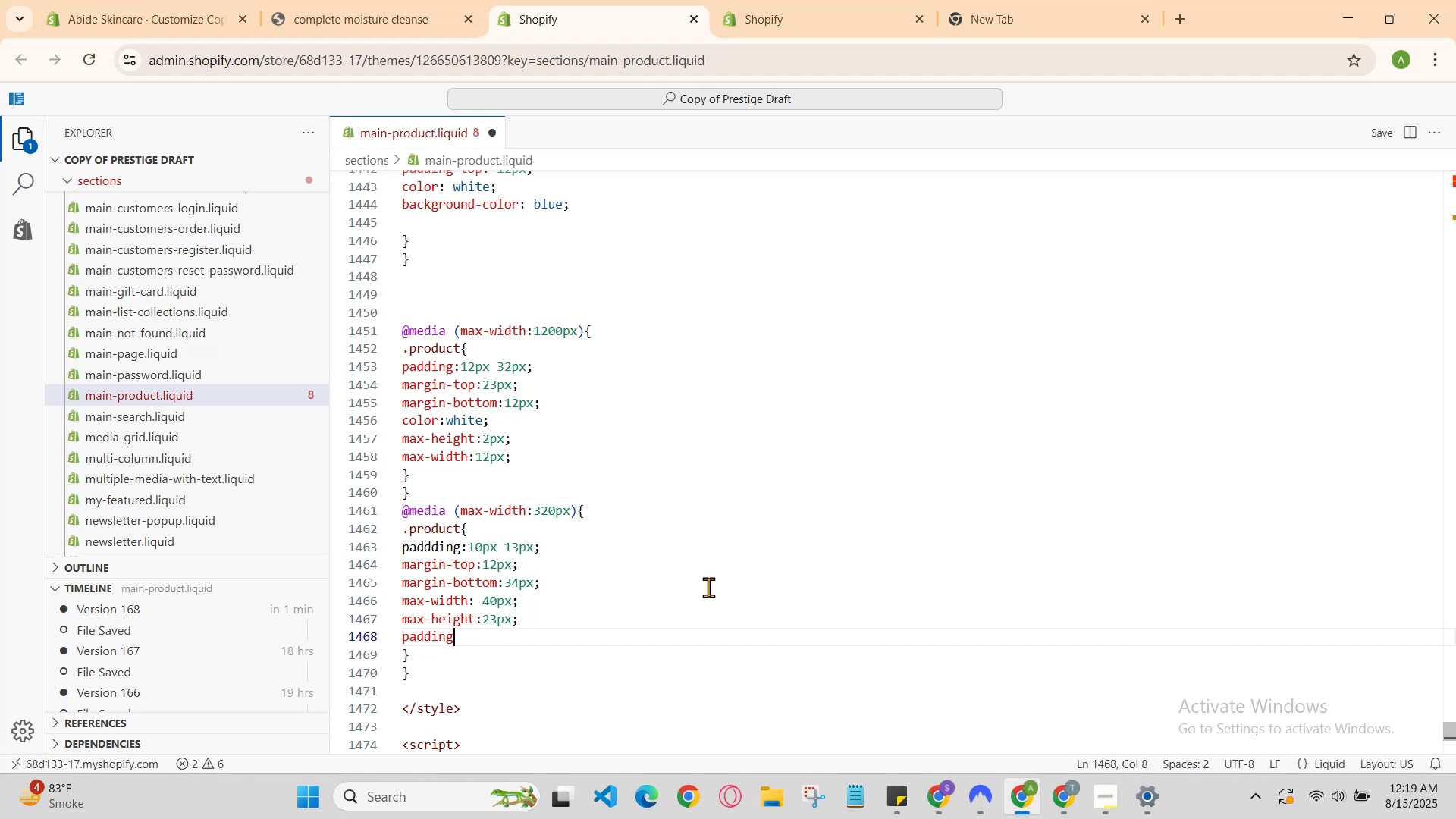 
key(ArrowLeft)
 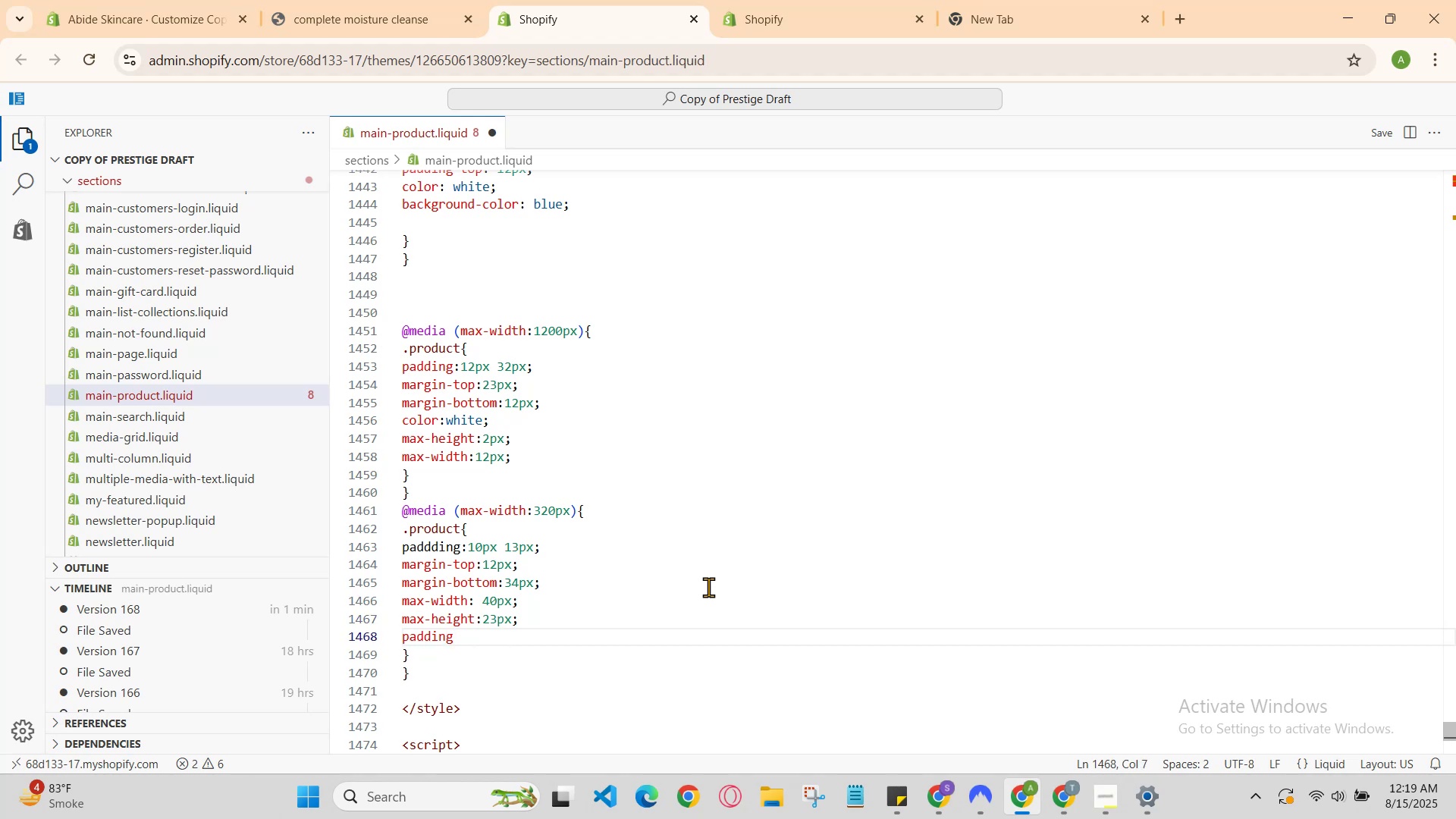 
key(ArrowRight)
 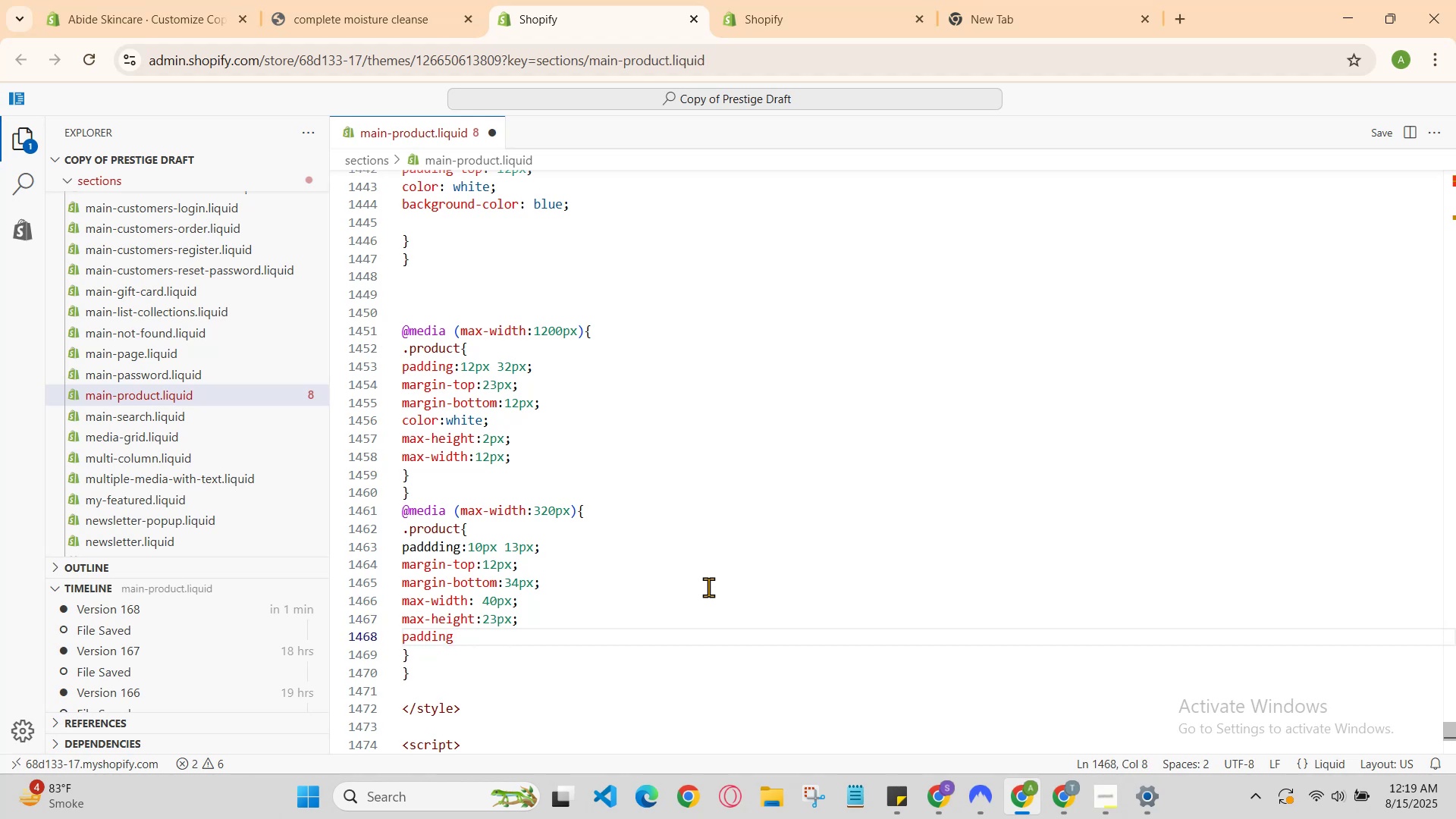 
key(ArrowUp)
 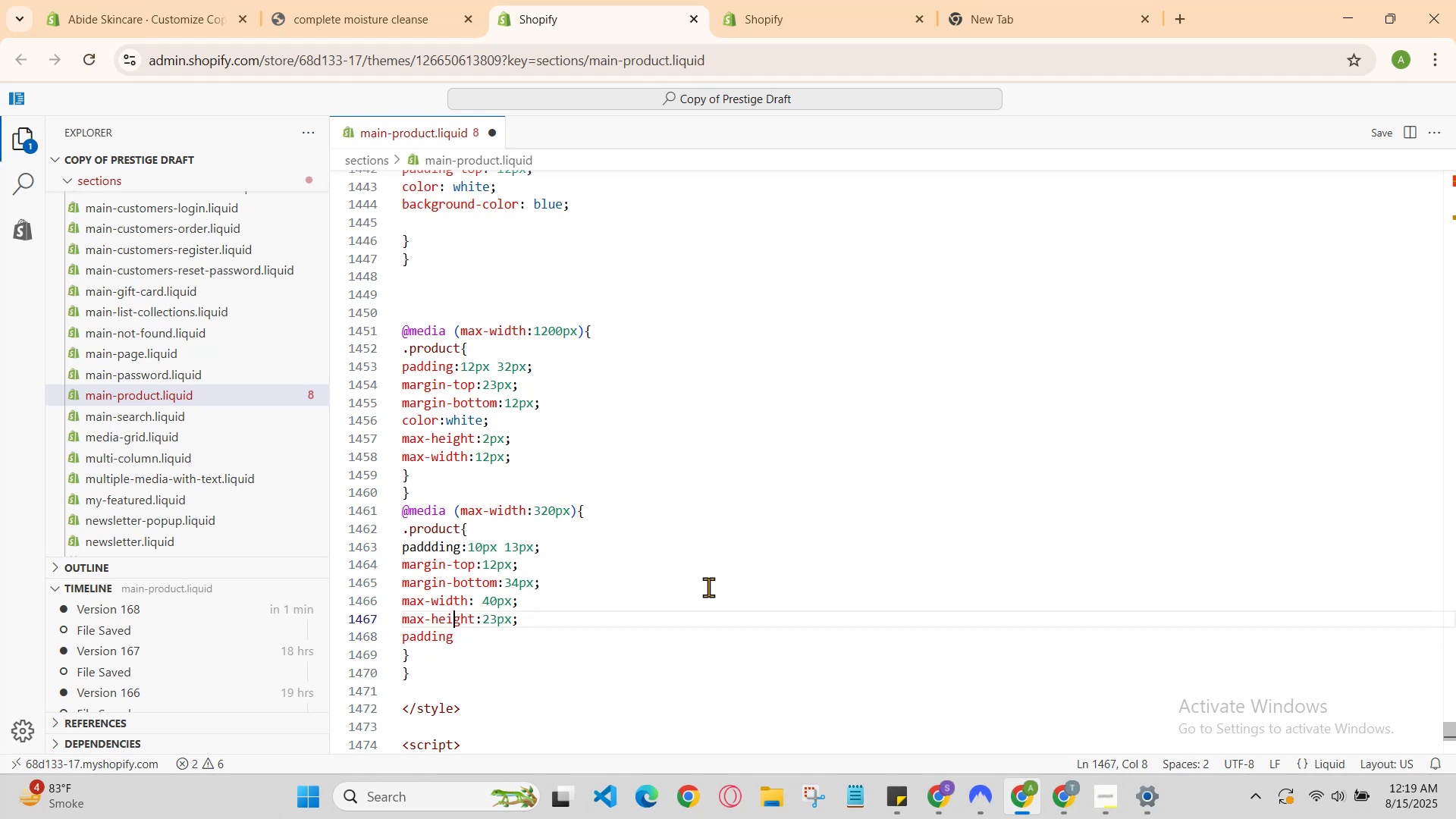 
key(ArrowLeft)
 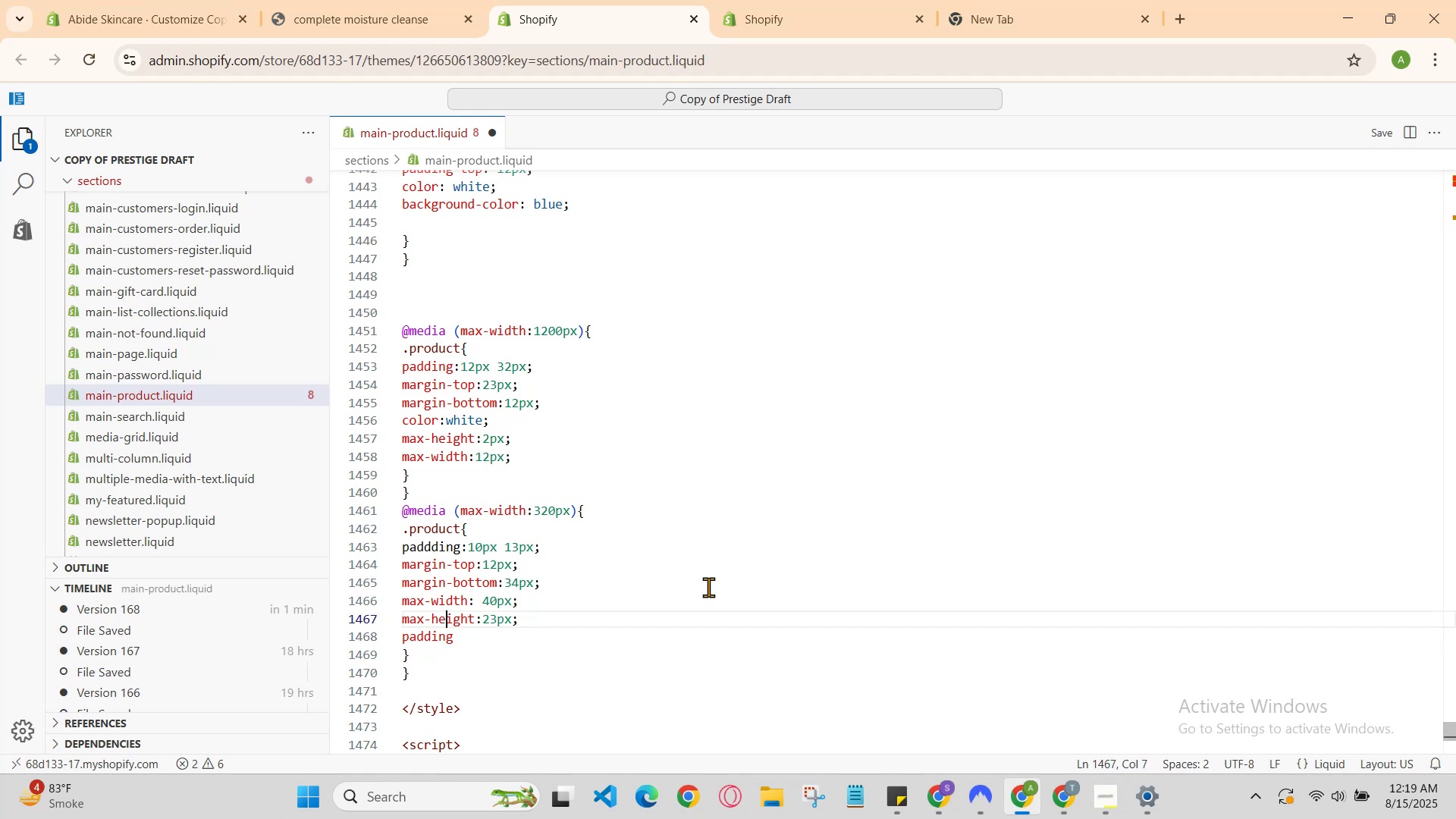 
key(ArrowRight)
 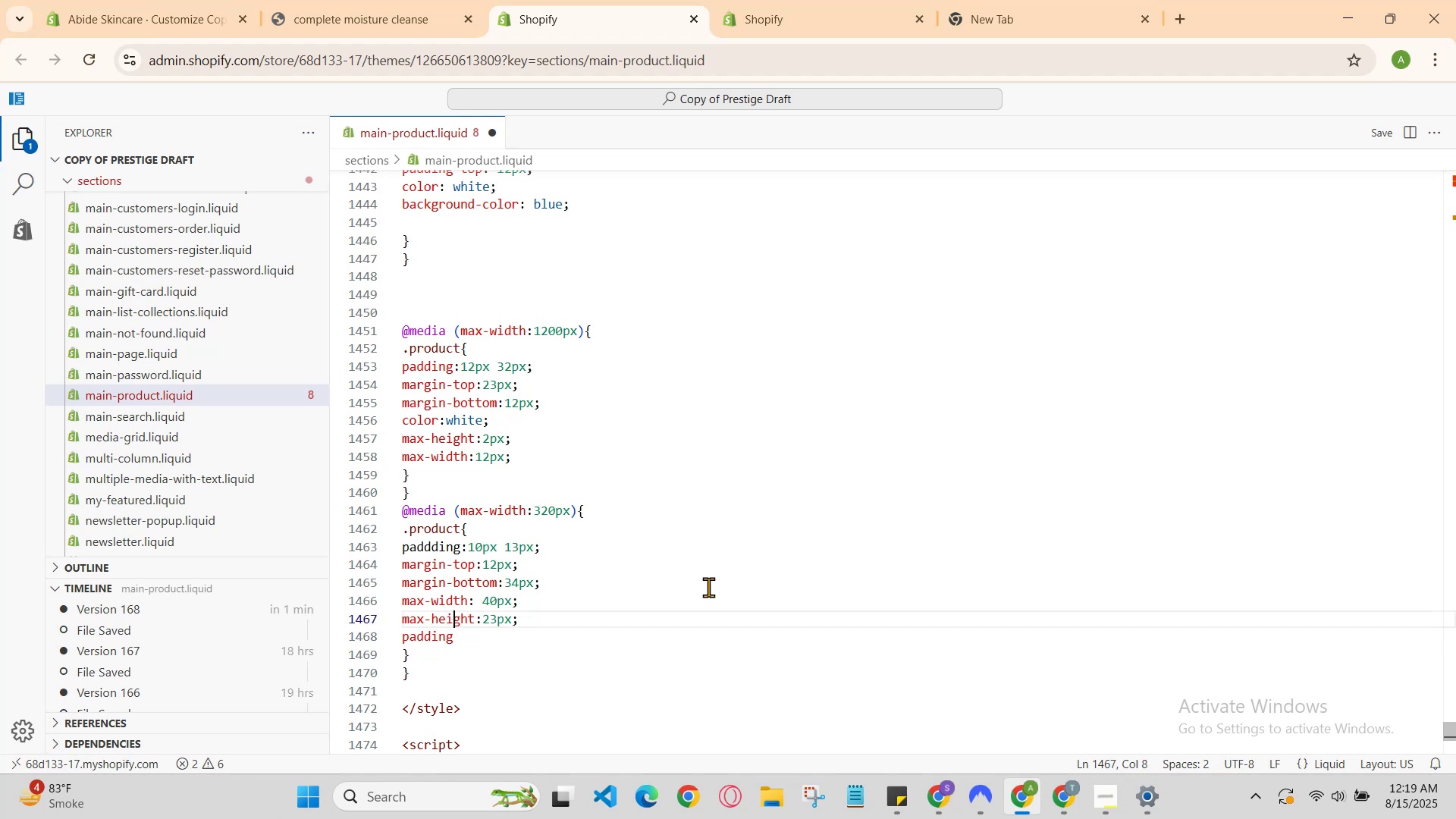 
key(ArrowLeft)
 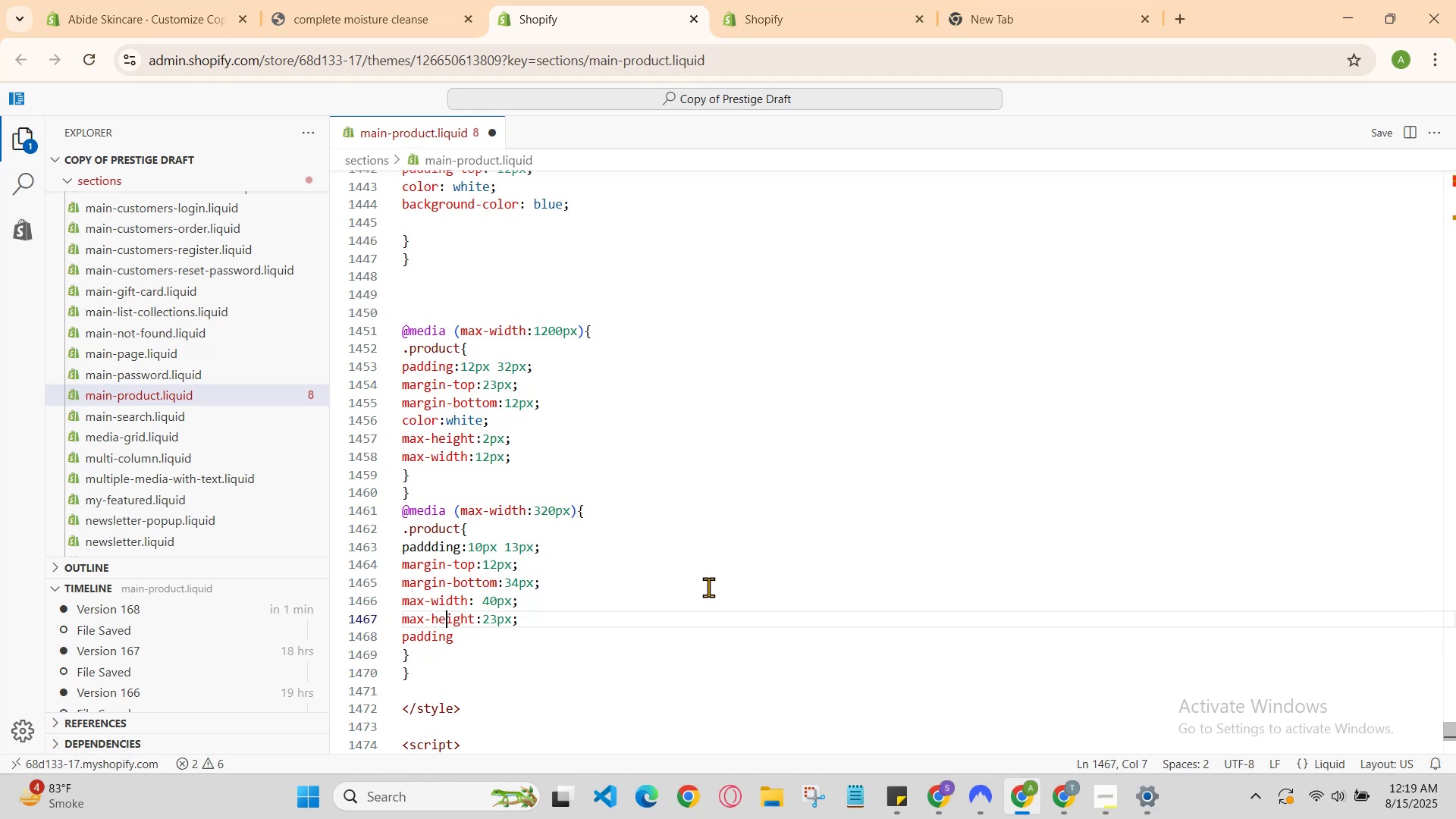 
key(ArrowRight)
 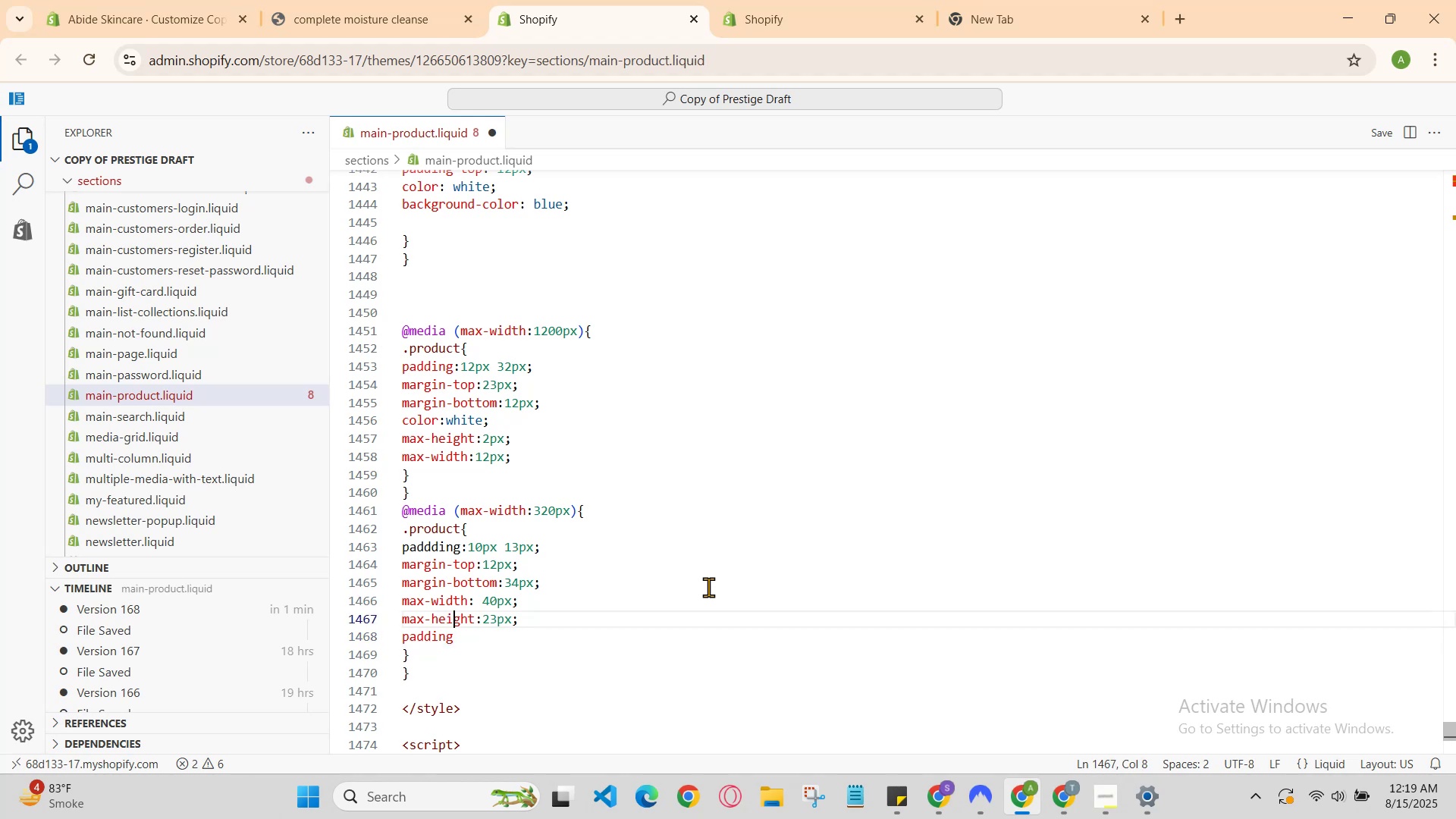 
key(ArrowLeft)
 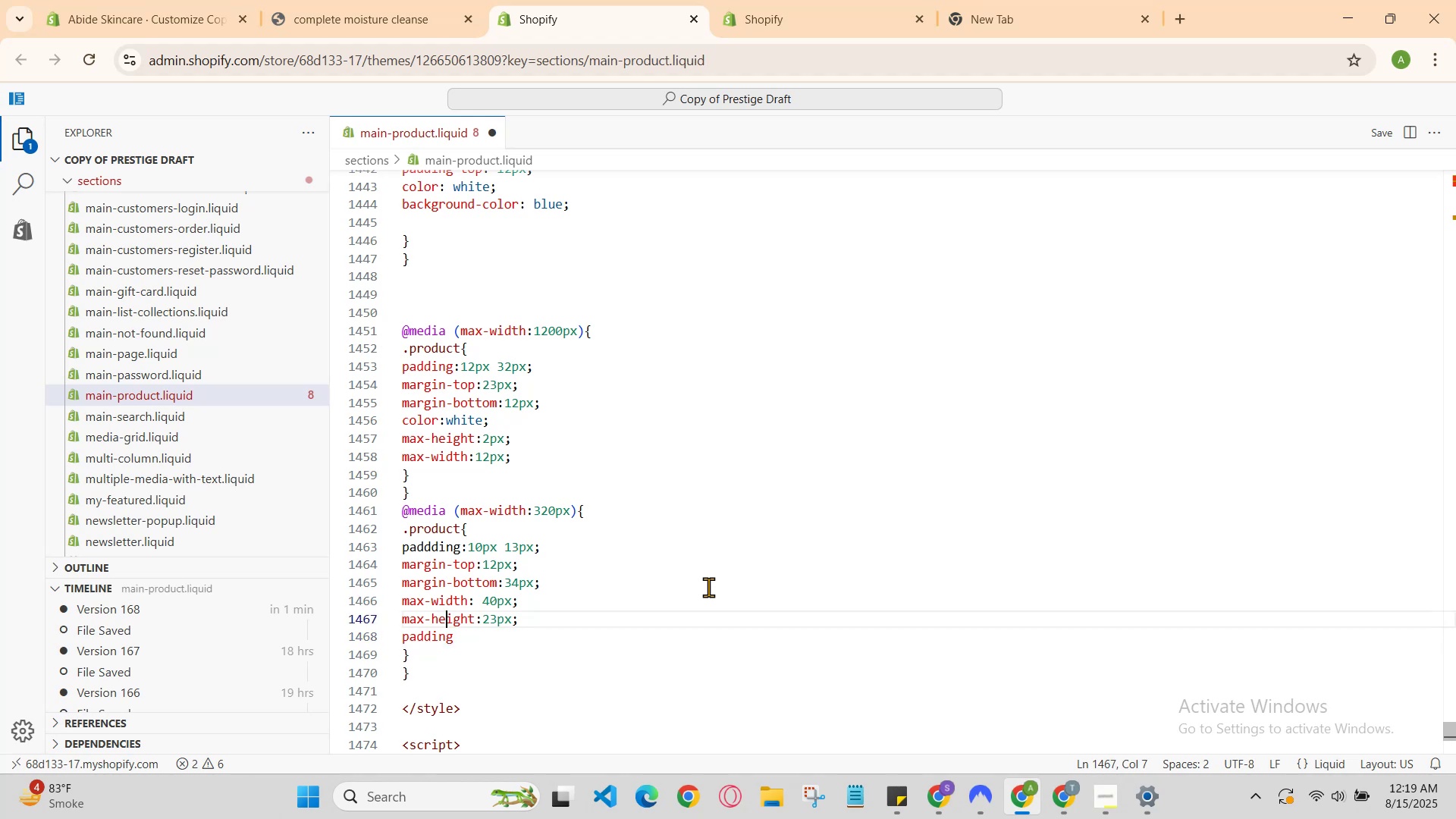 
hold_key(key=ArrowRight, duration=0.5)
 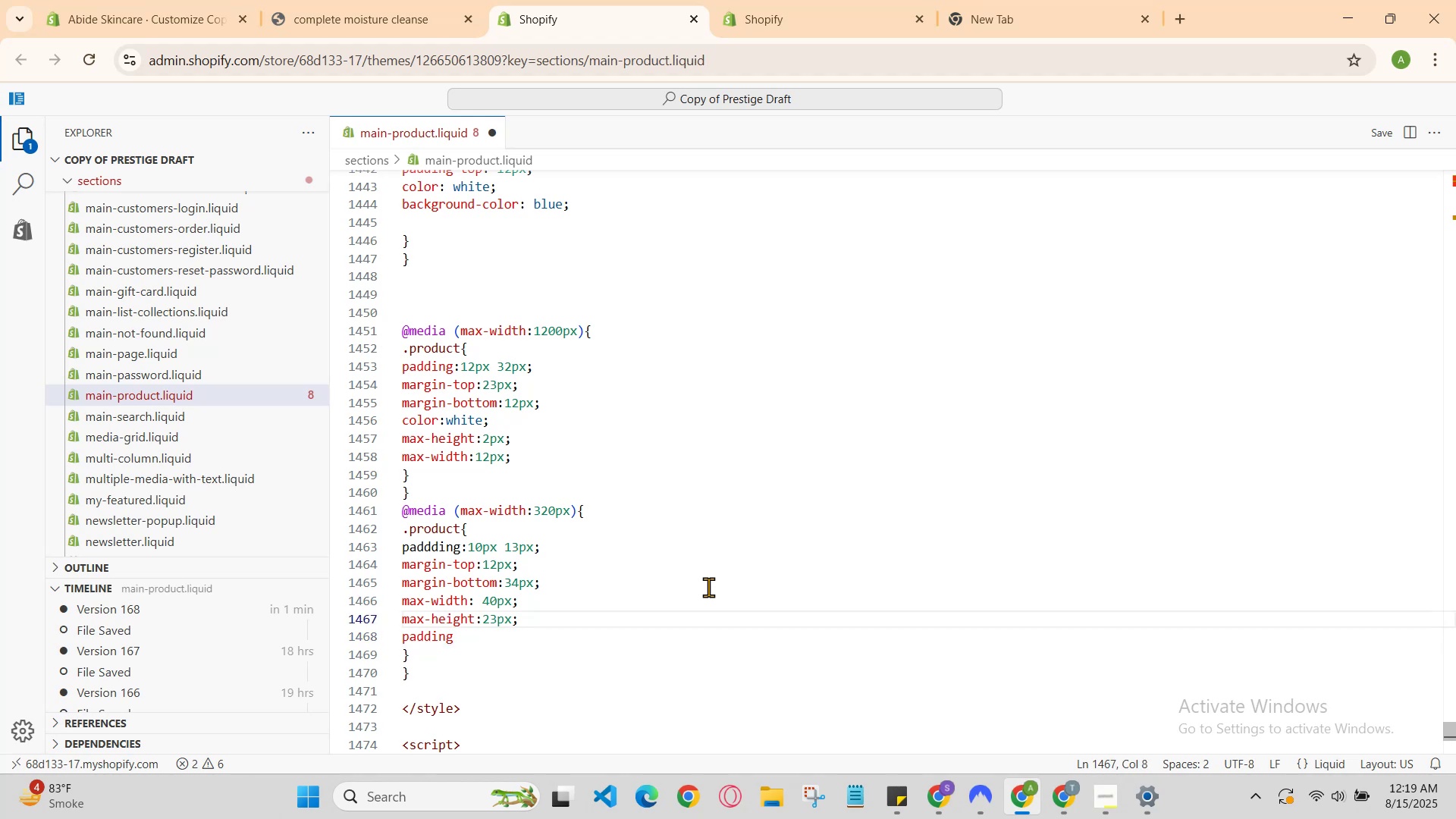 
key(ArrowDown)
 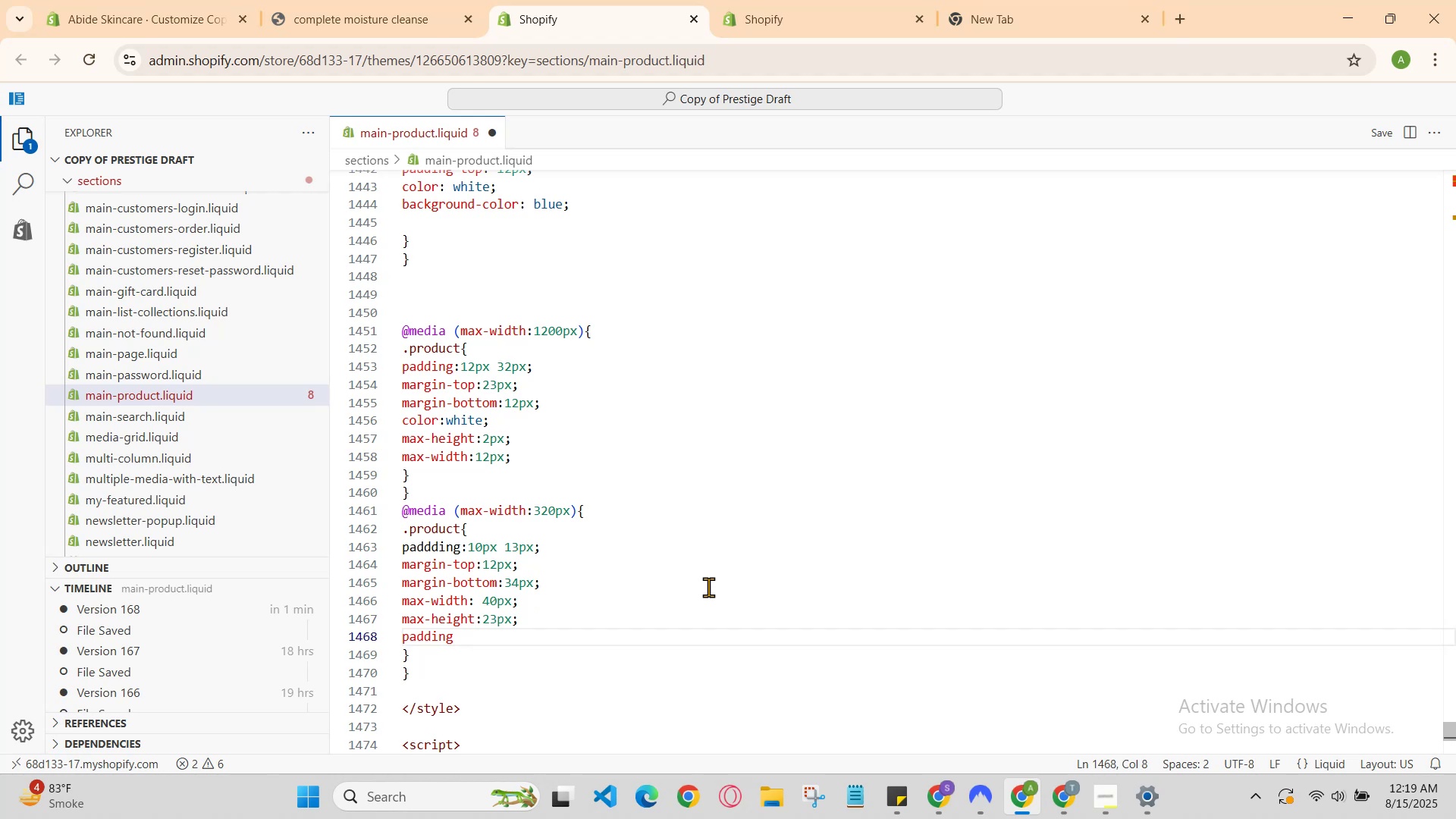 
key(Shift+Semicolon)
 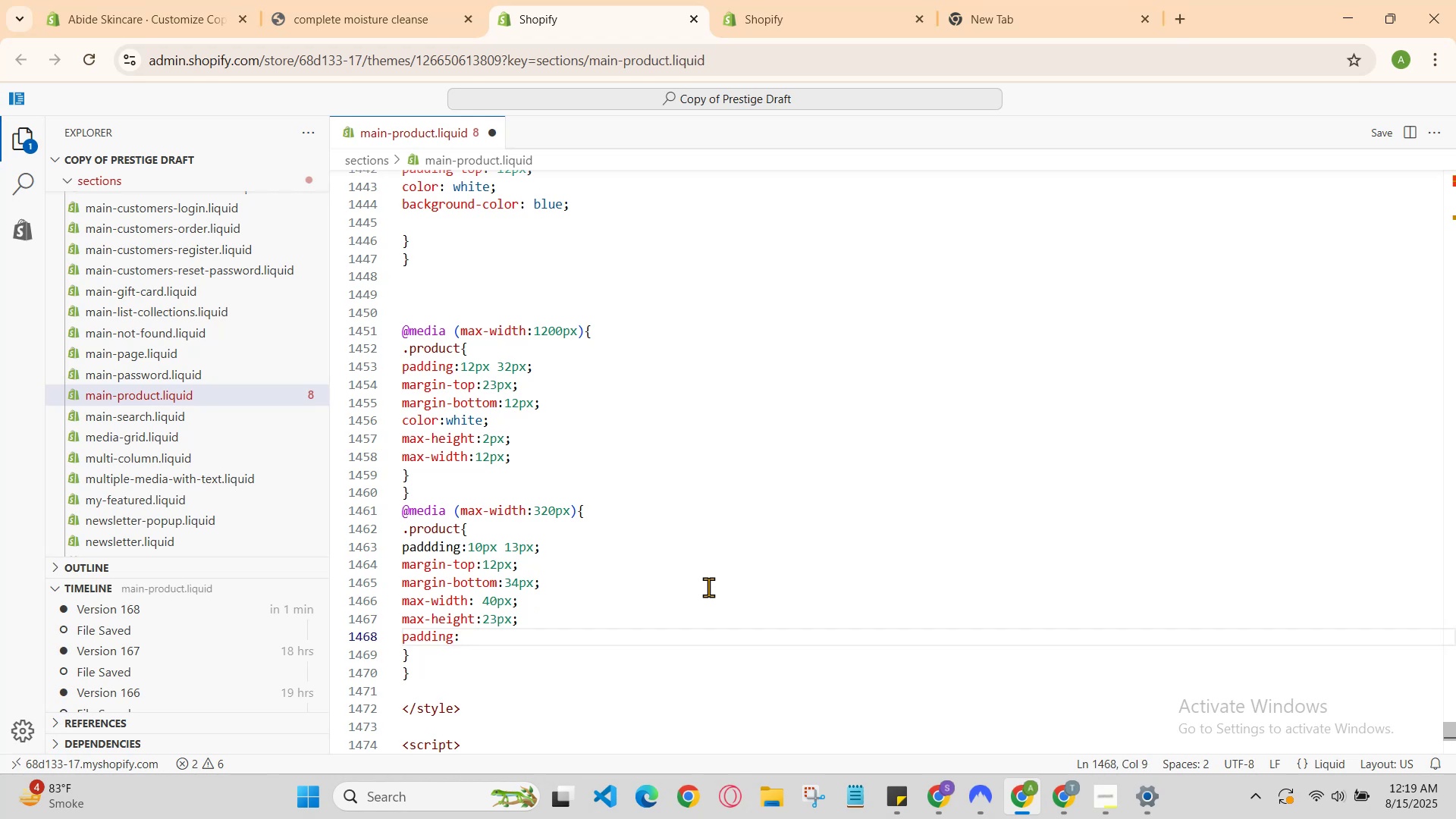 
wait(6.6)
 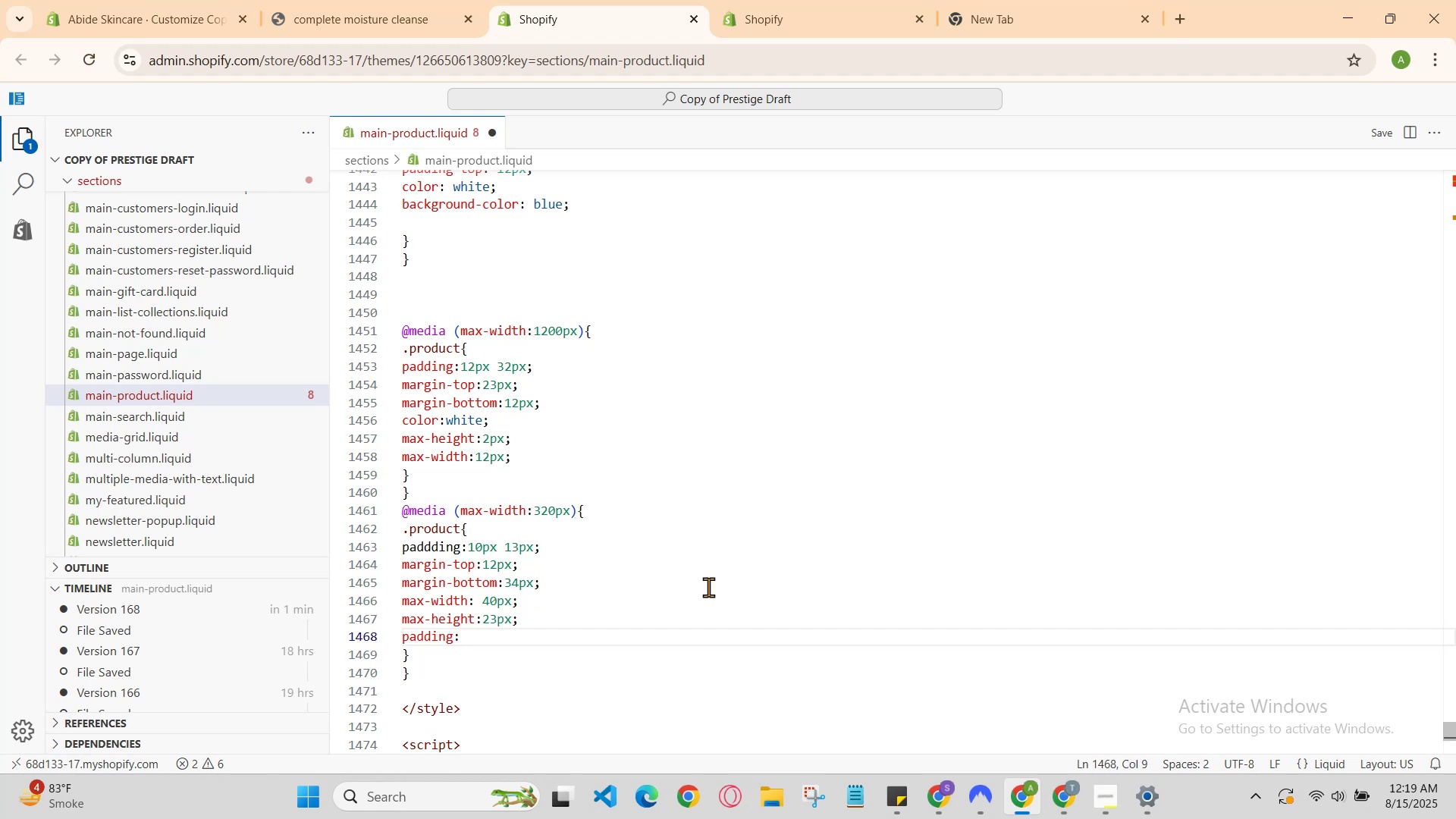 
key(Backspace)
type(:21px)
 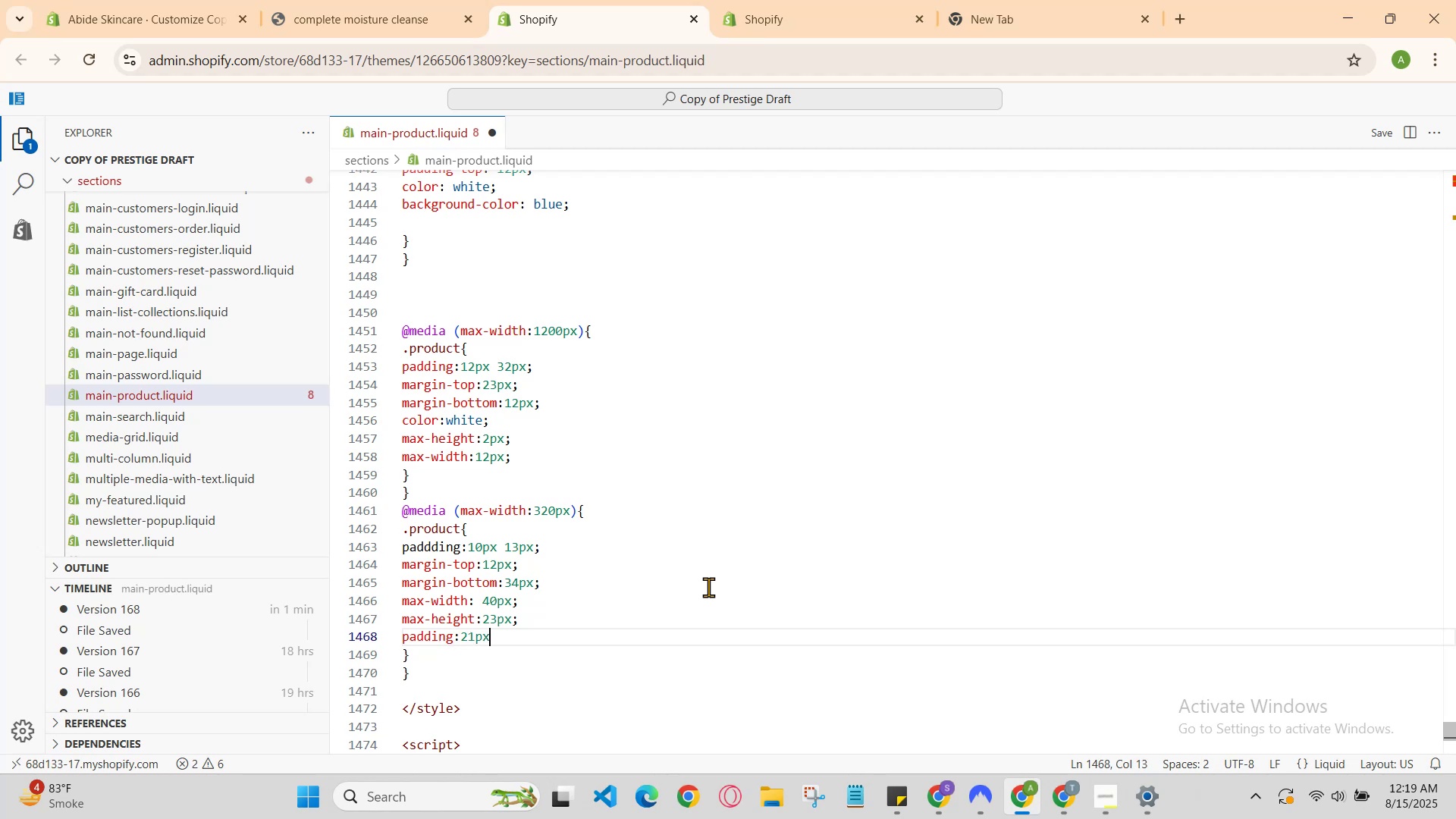 
key(Enter)
 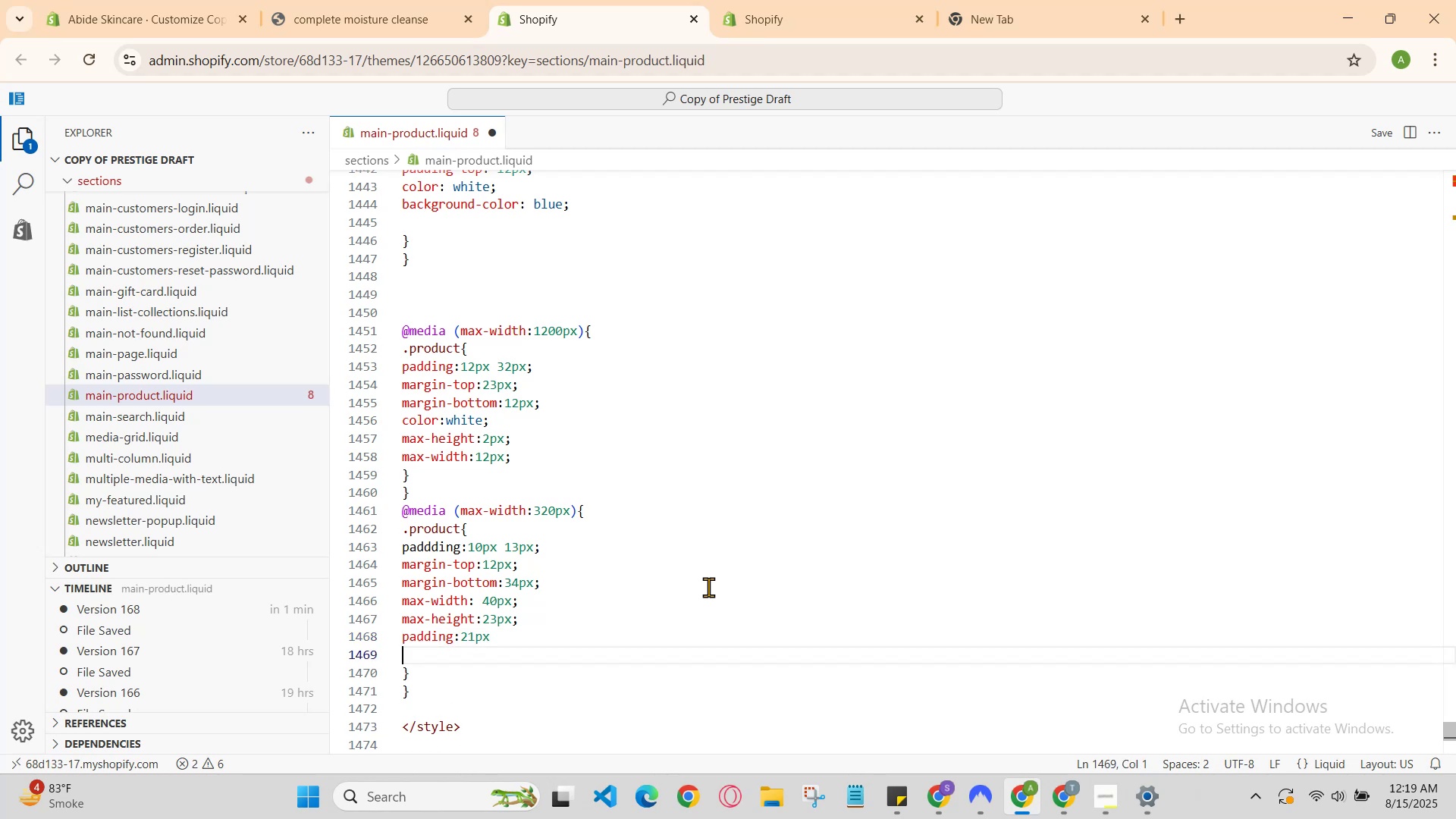 
key(Backspace)
 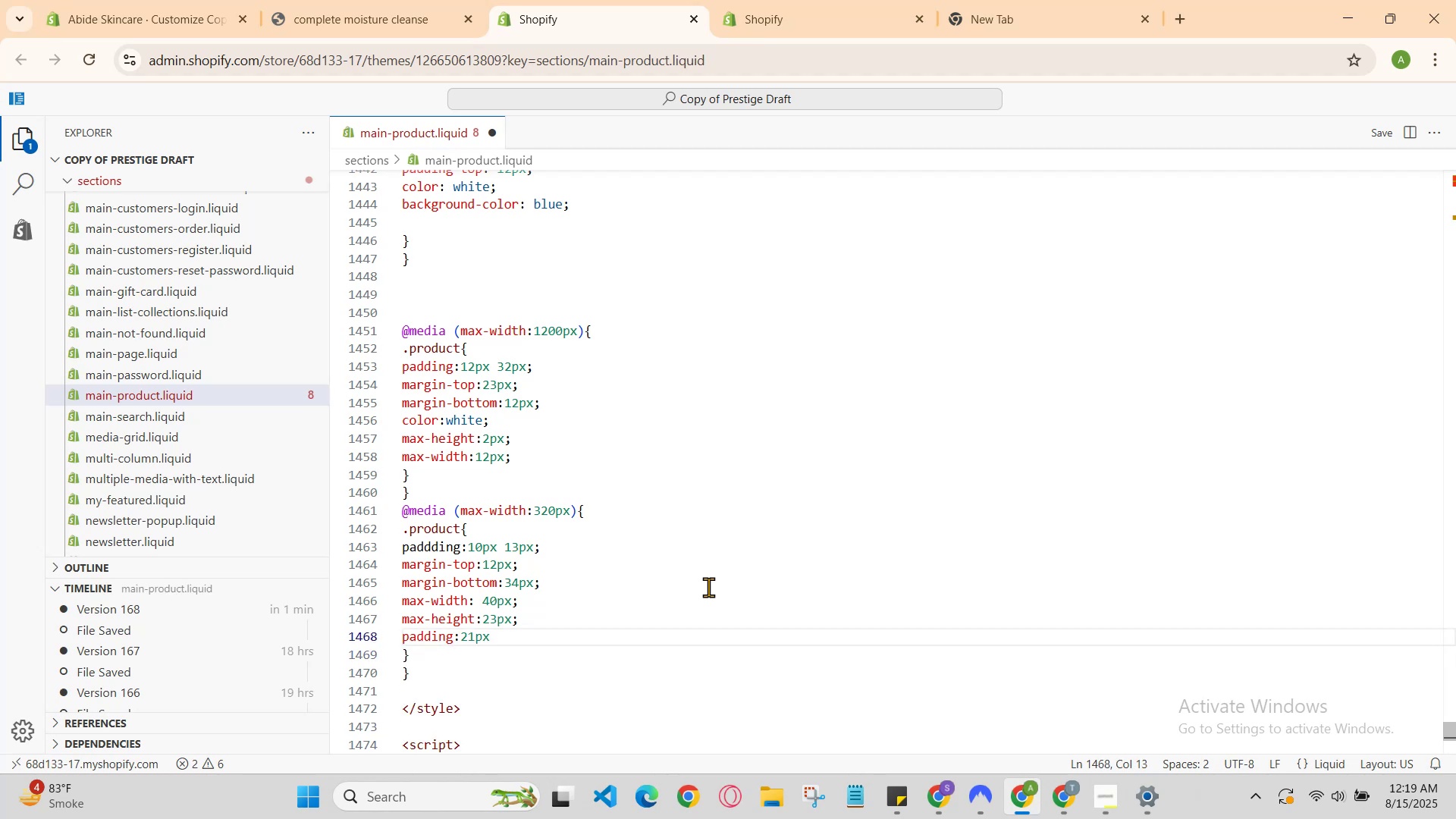 
key(Semicolon)
 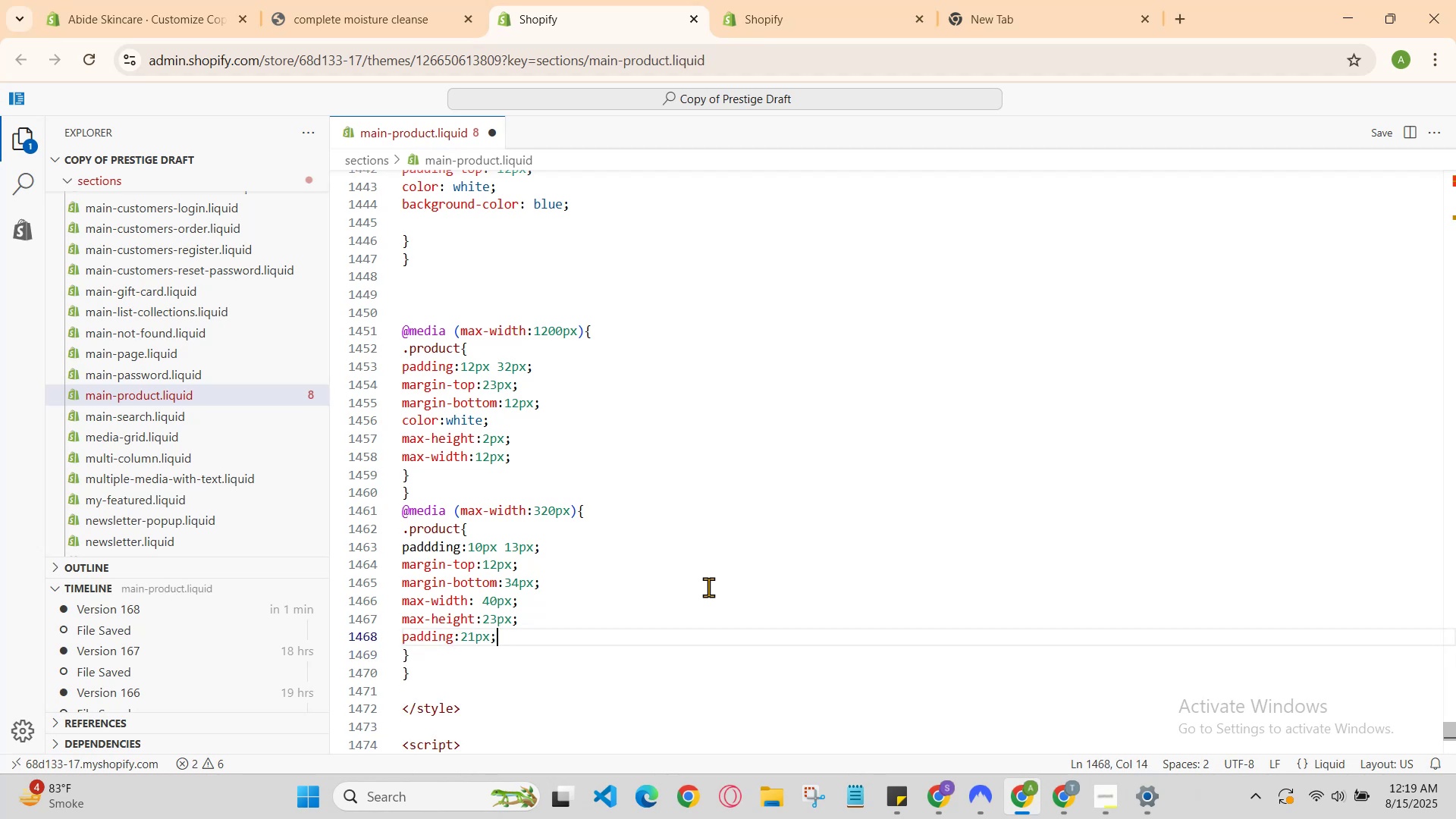 
key(Enter)
 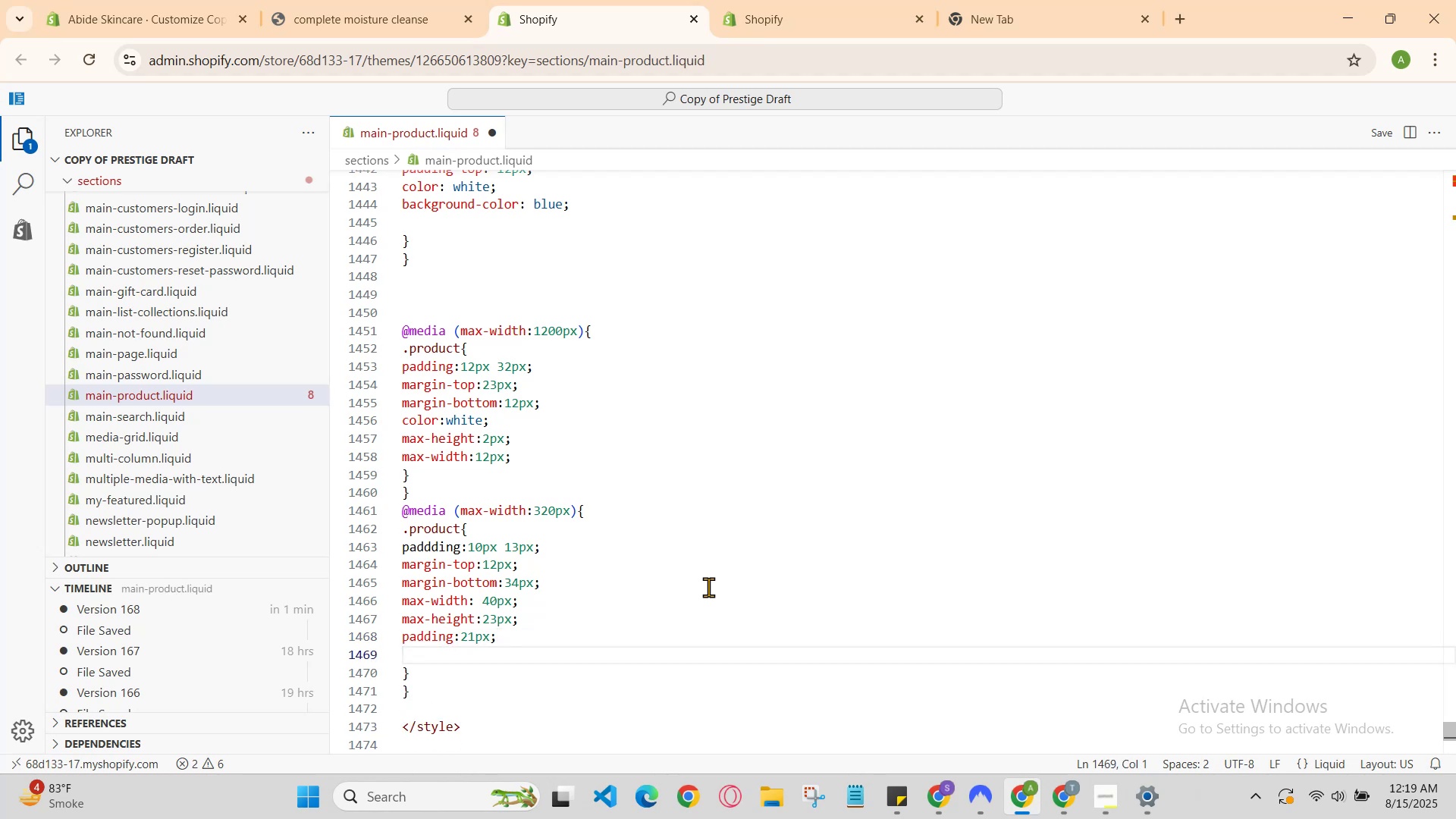 
key(W)
 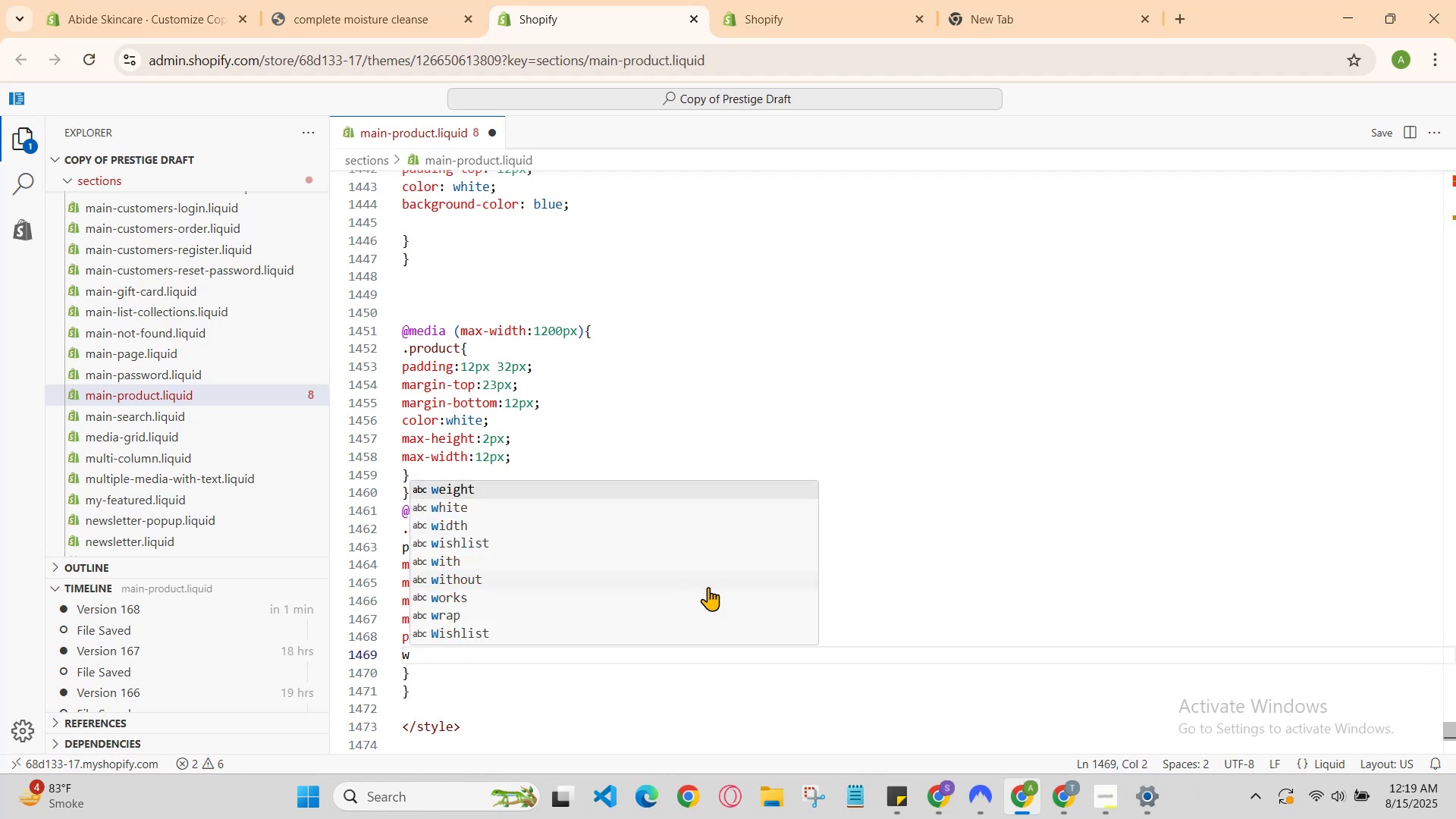 
key(Backspace)
 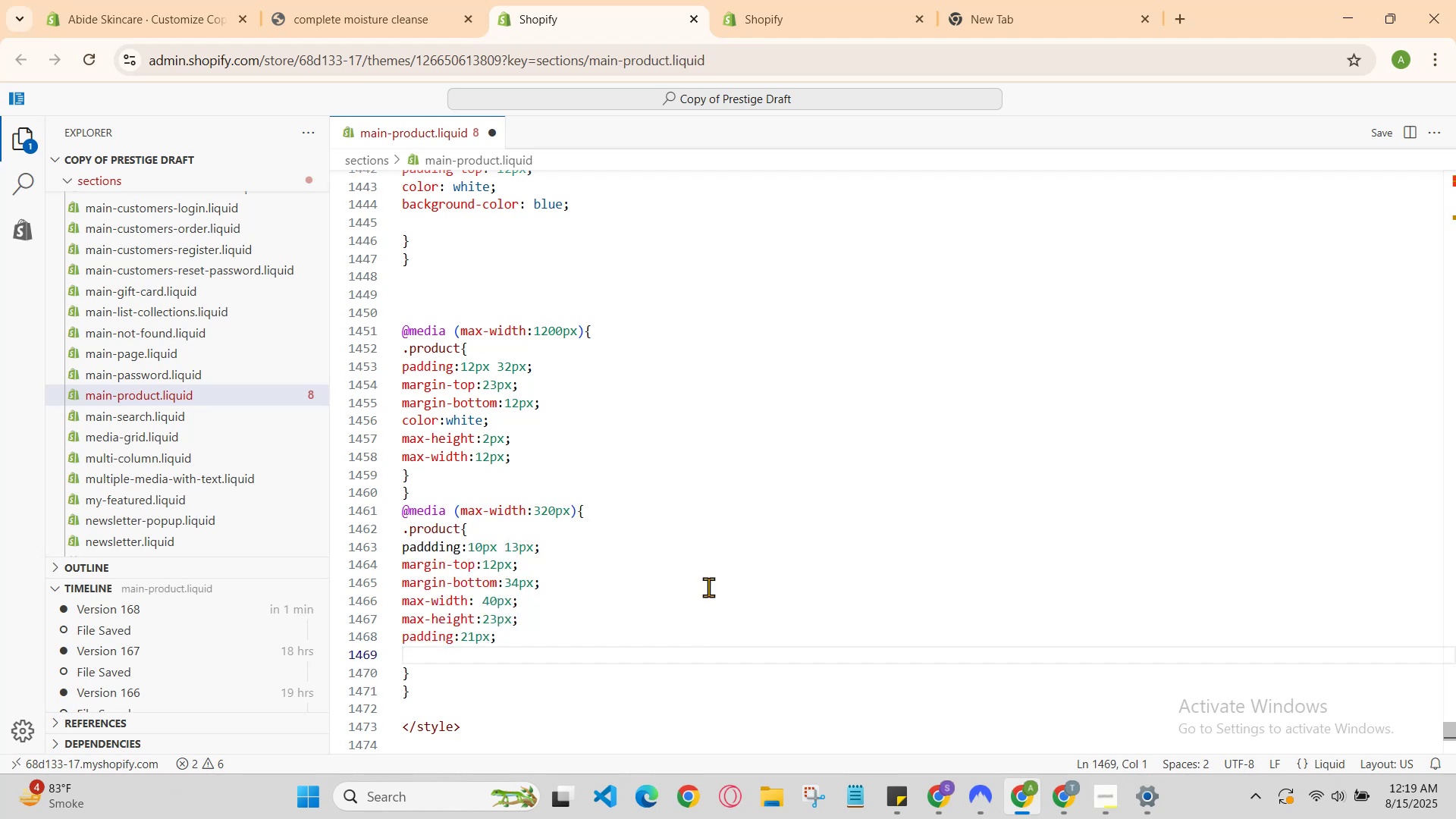 
key(Backspace)
 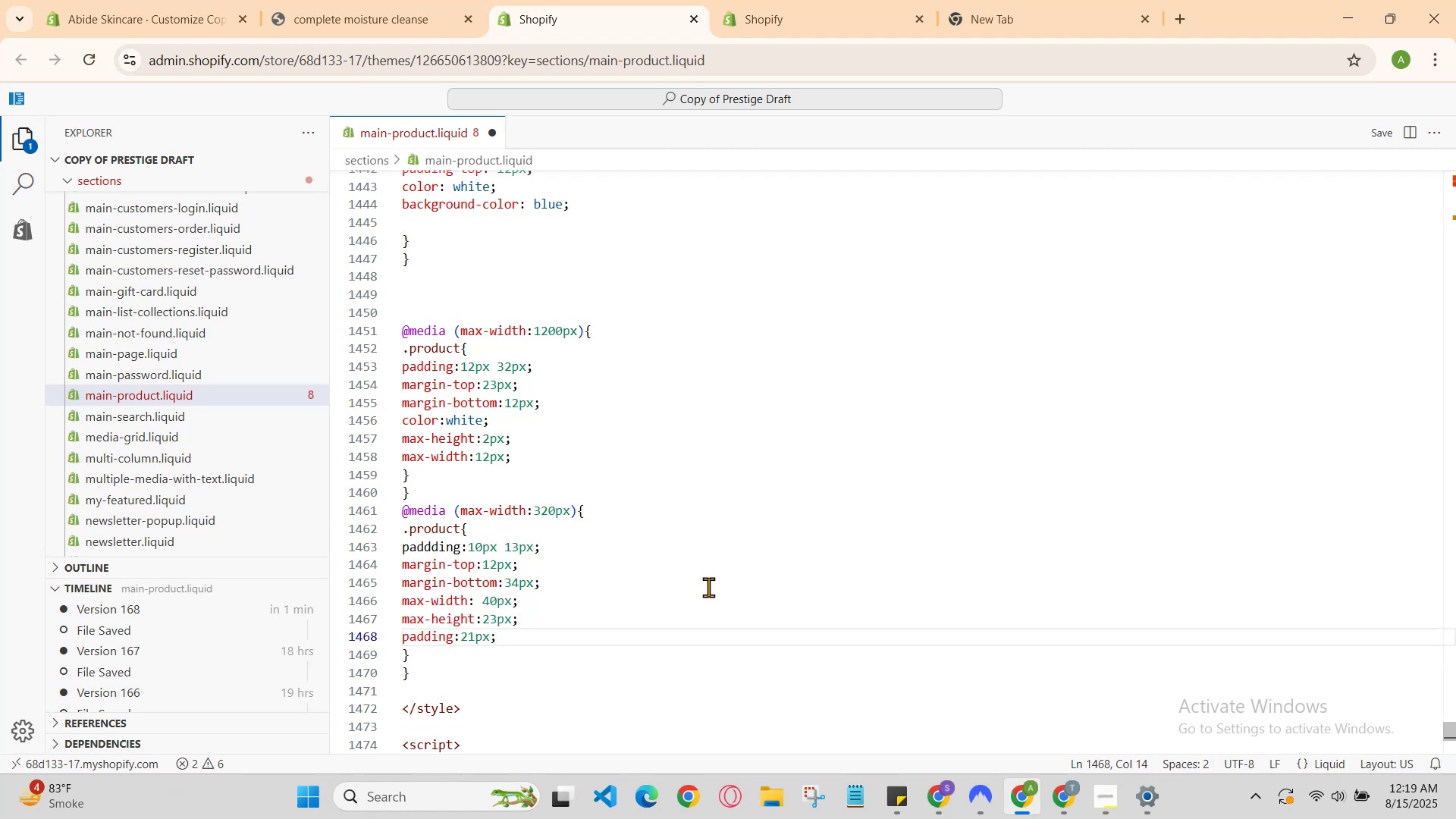 
hold_key(key=ControlLeft, duration=1.1)
 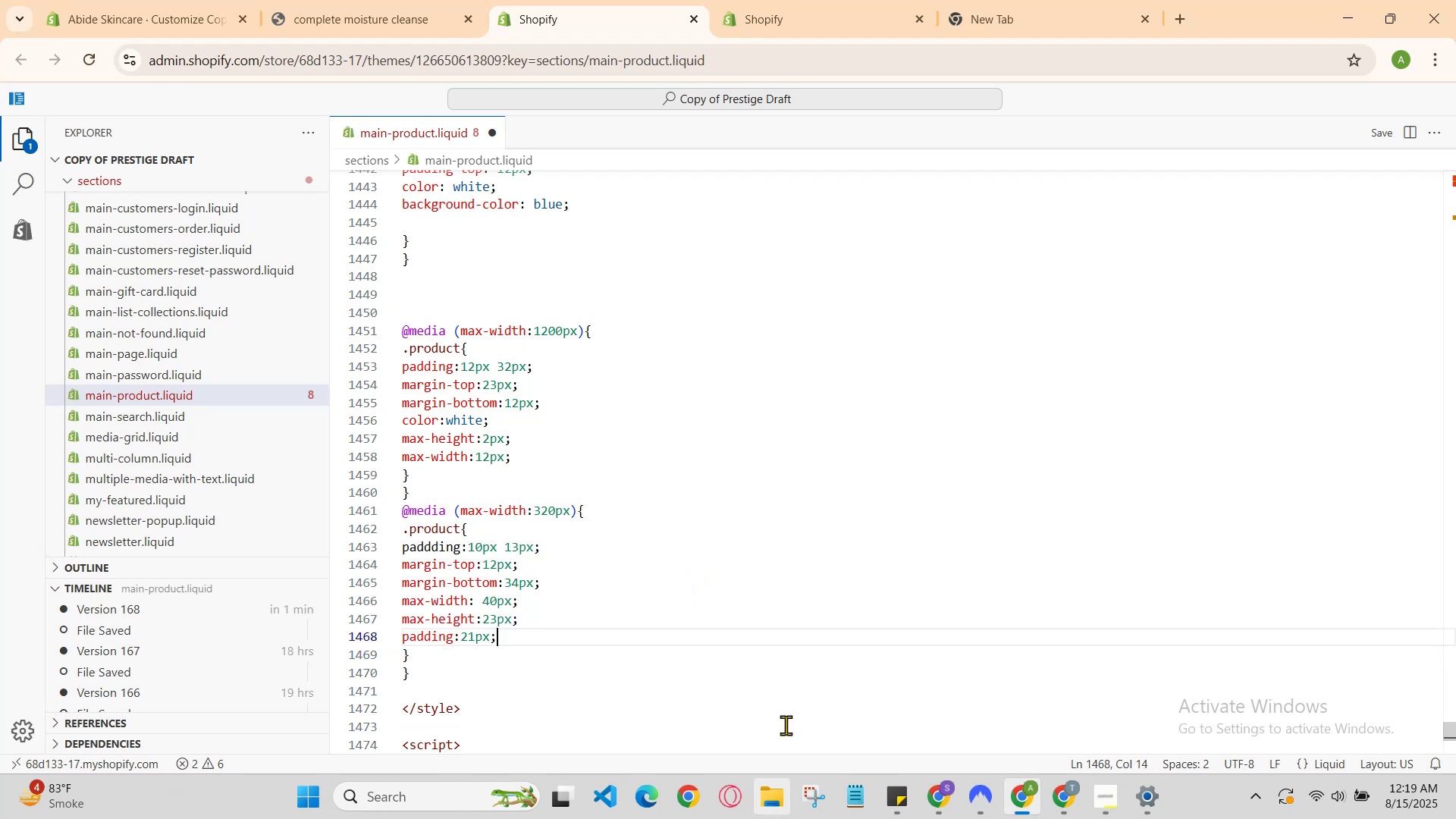 
hold_key(key=S, duration=0.43)
 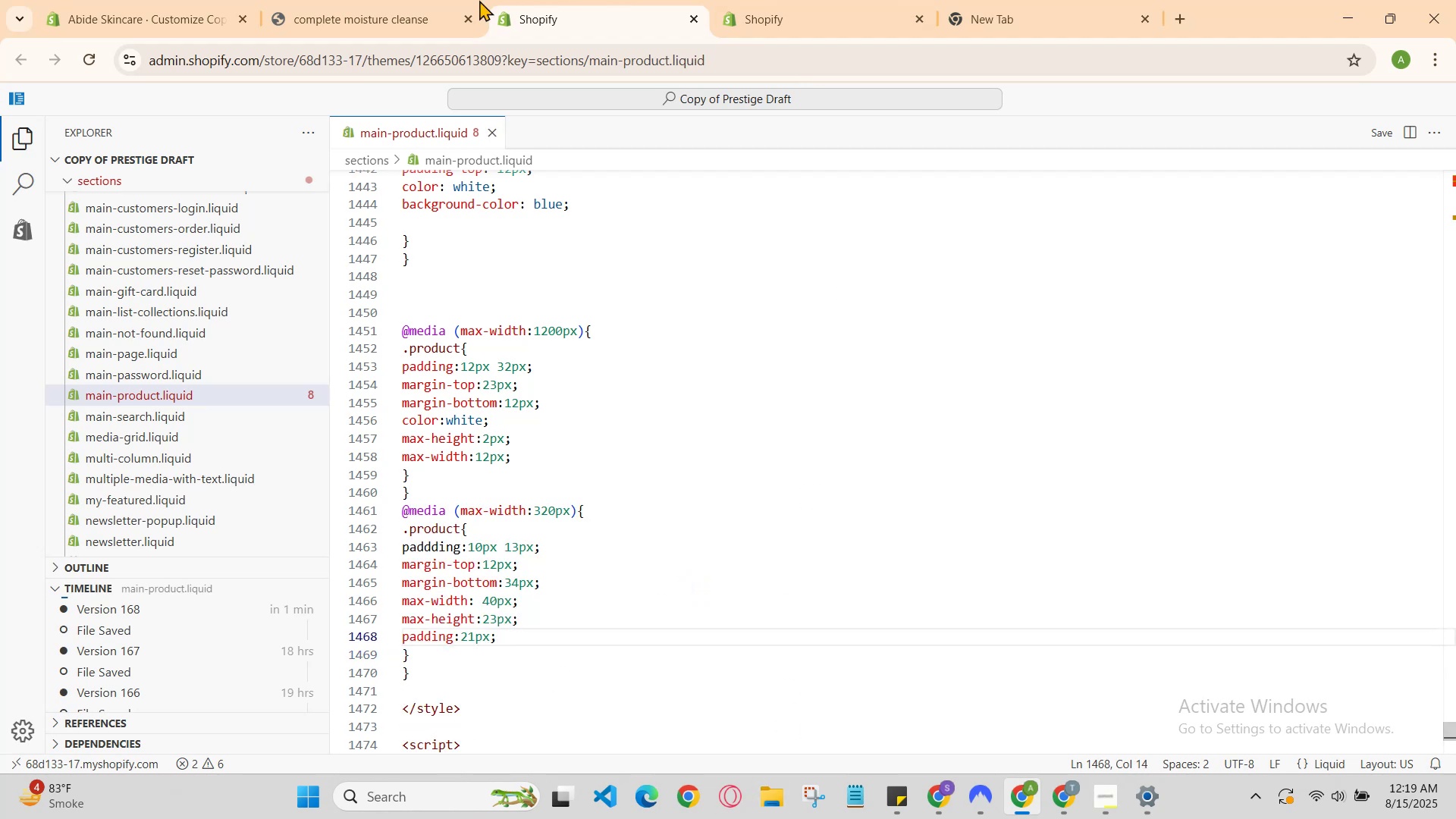 
left_click([411, 0])
 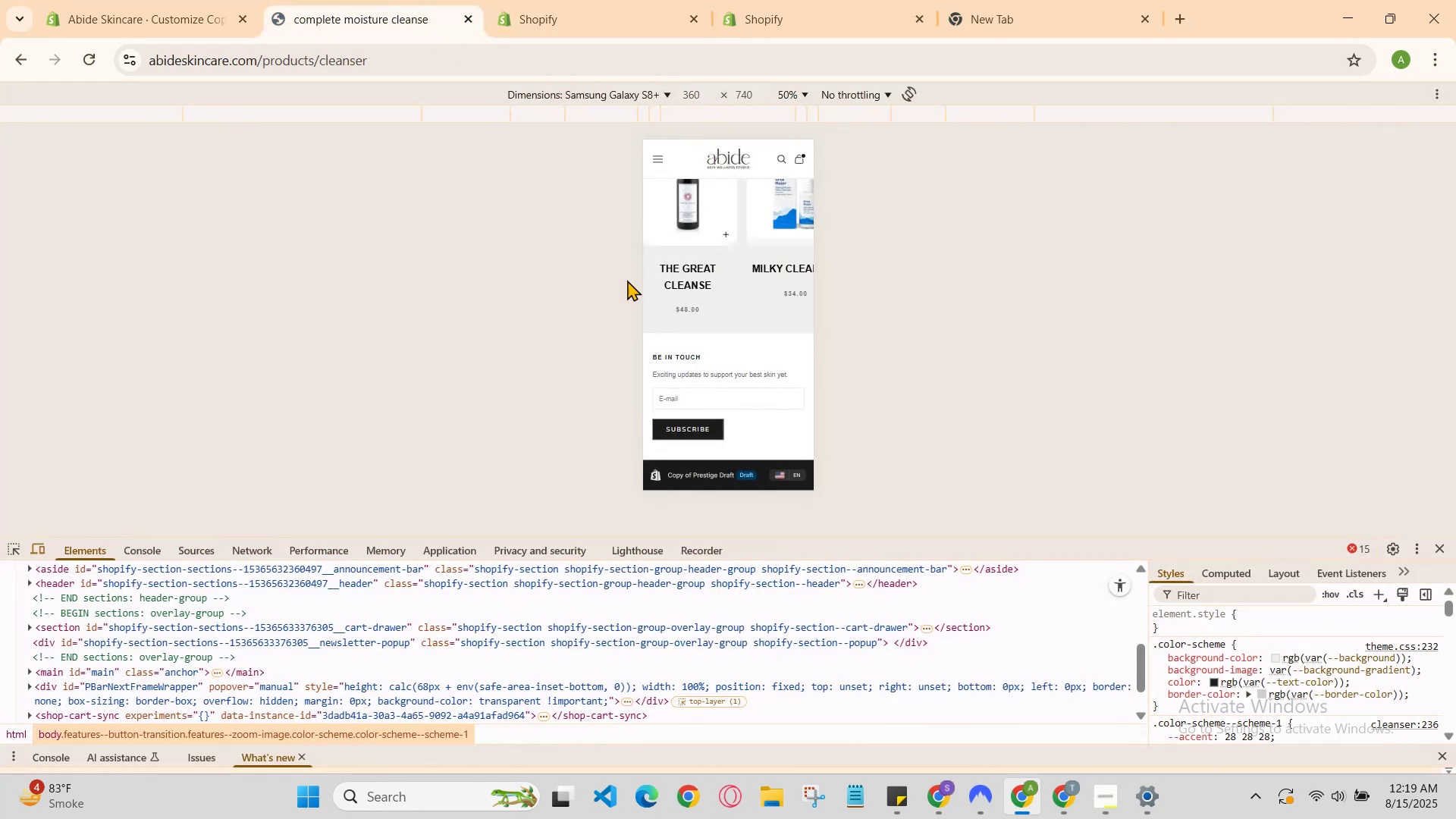 
scroll: coordinate [736, 274], scroll_direction: up, amount: 1.0
 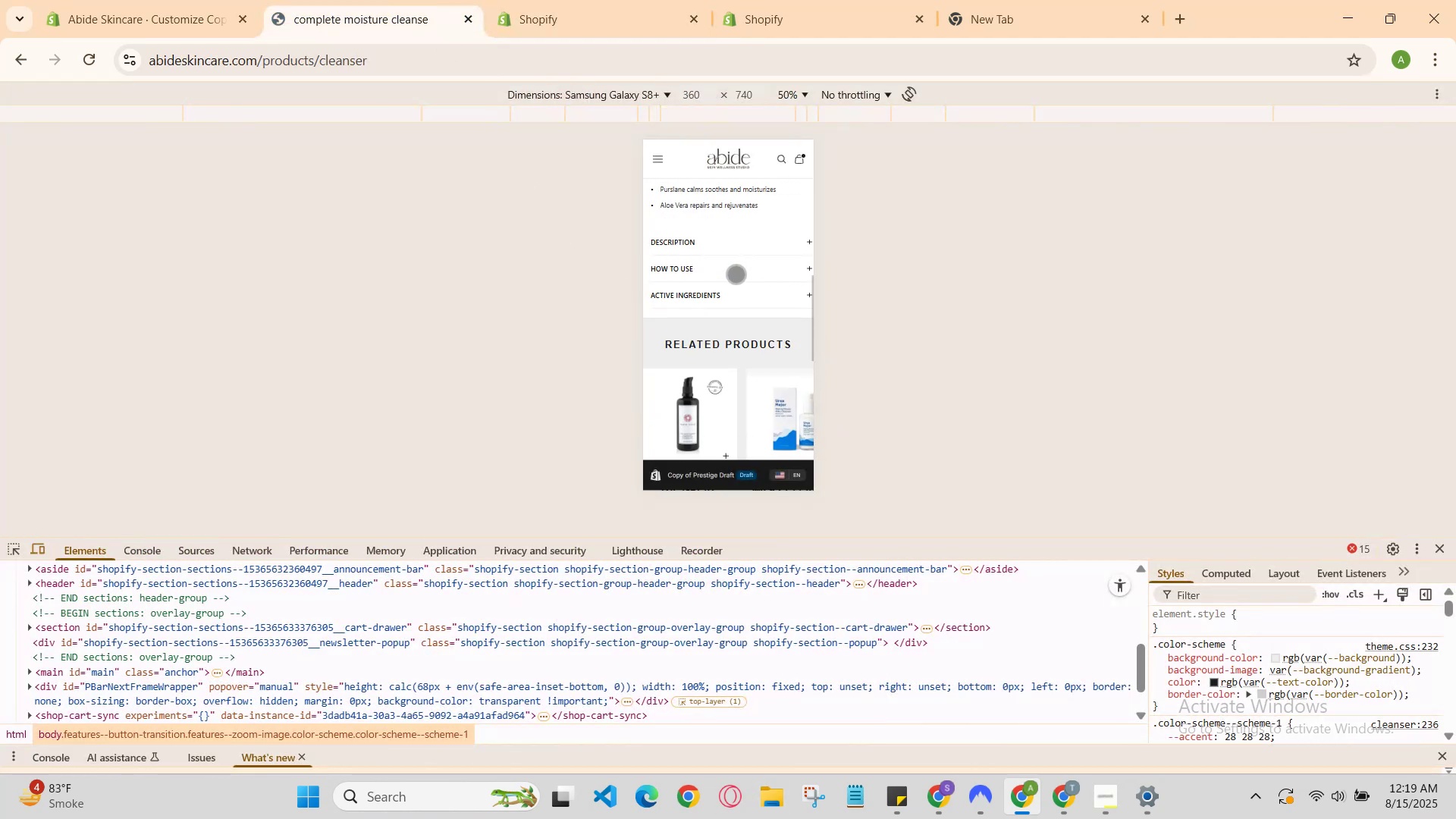 
scroll: coordinate [736, 274], scroll_direction: down, amount: 3.0
 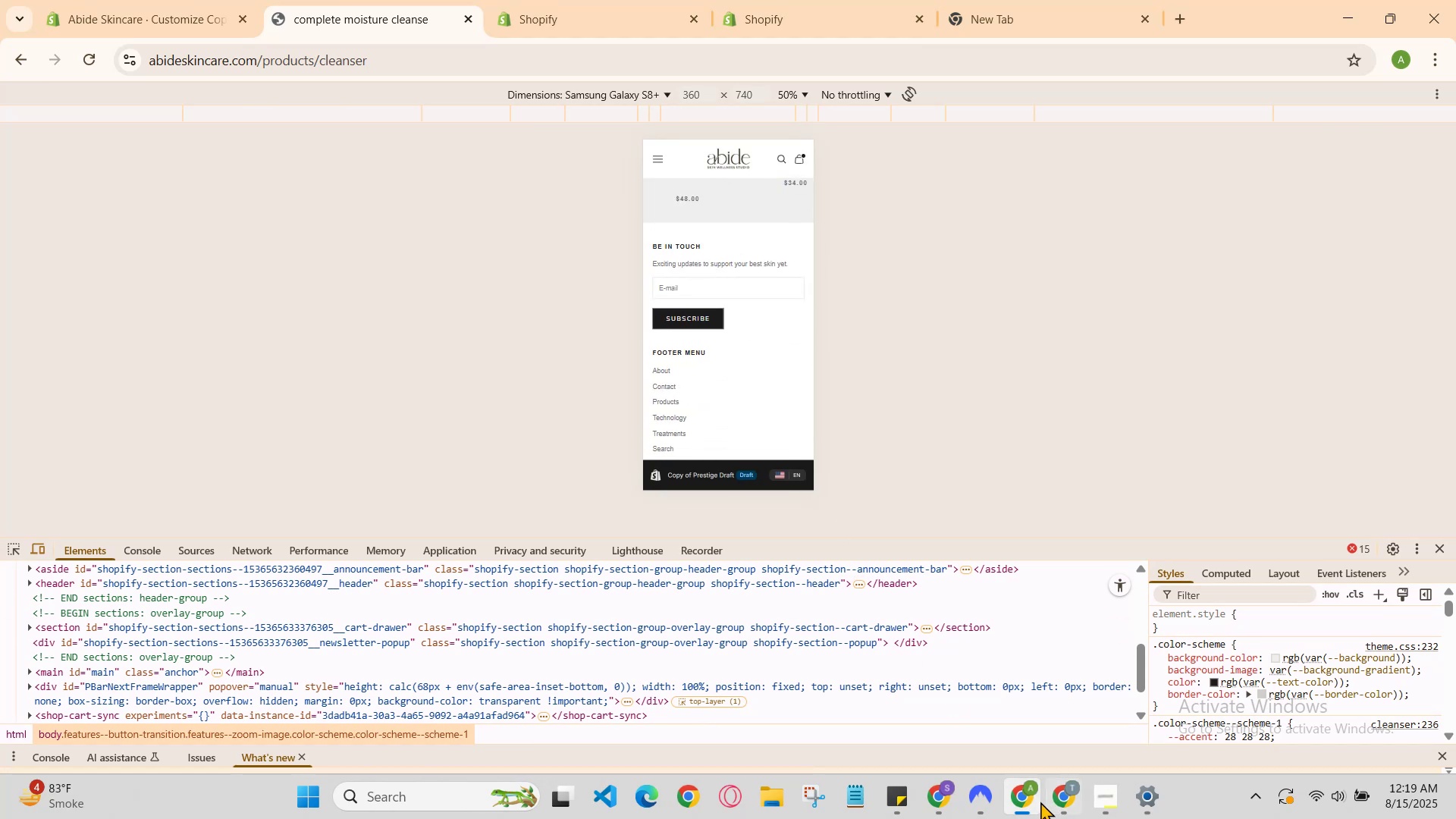 
left_click([1052, 795])
 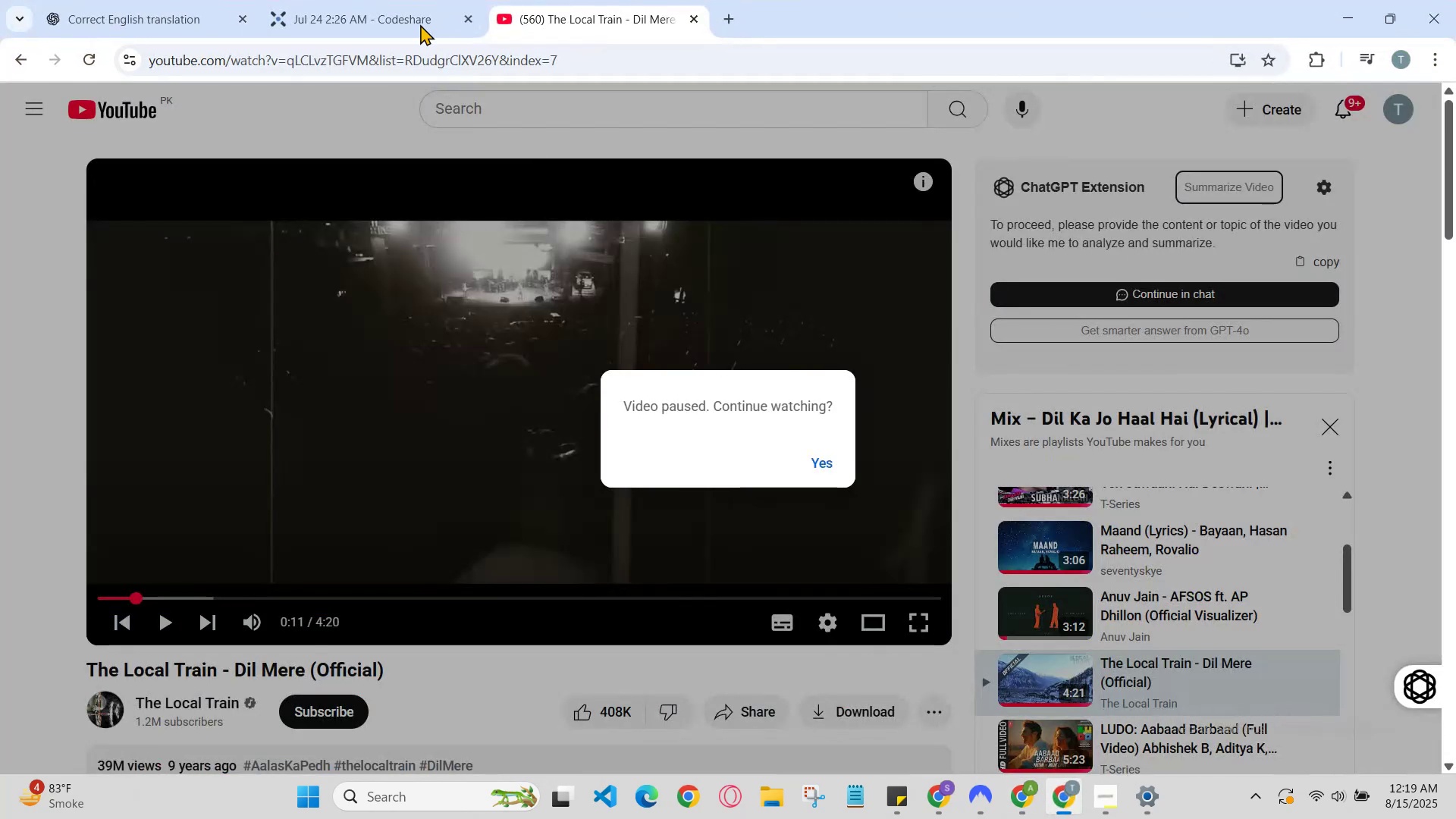 
left_click([297, 0])
 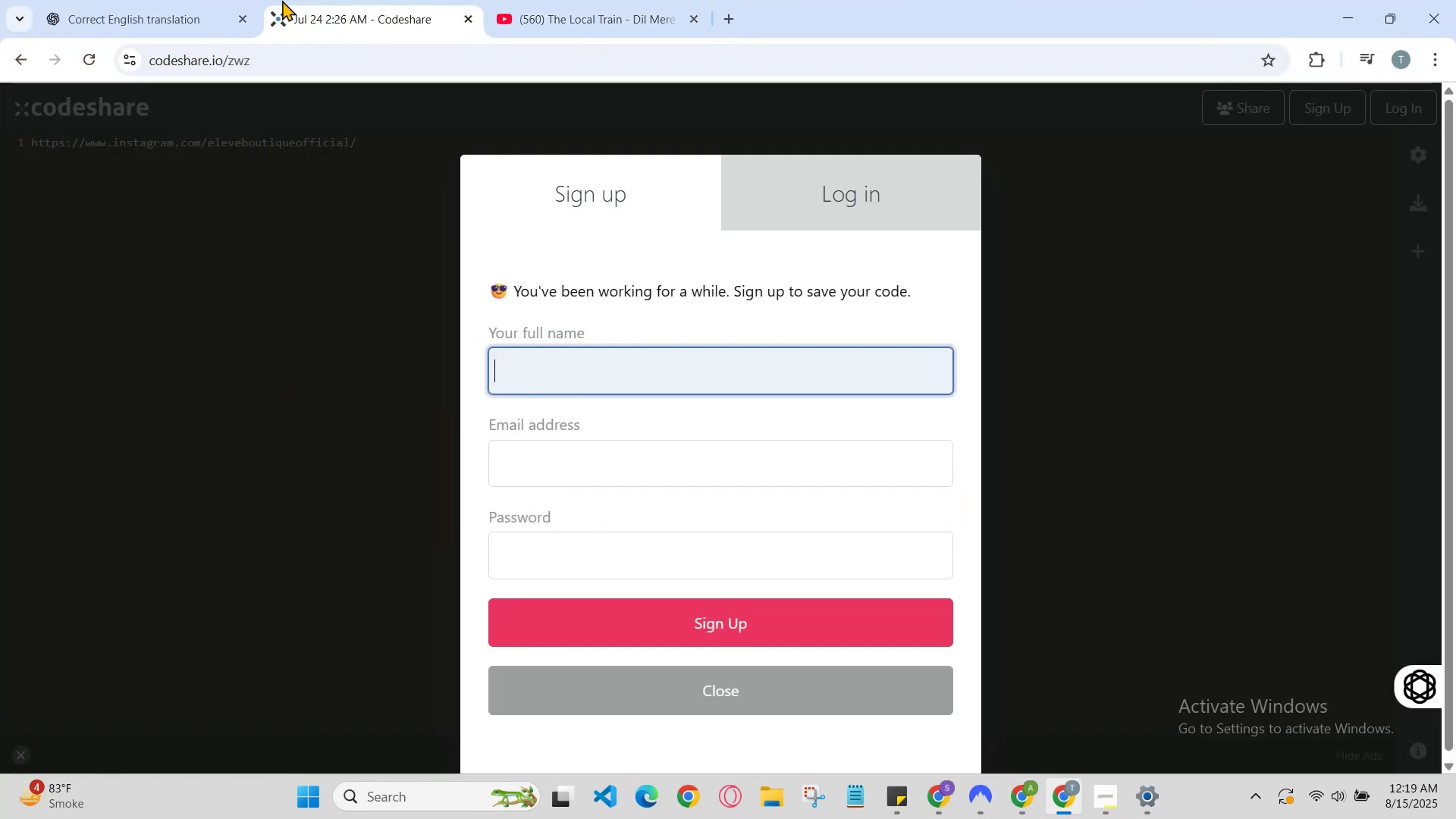 
left_click([169, 0])
 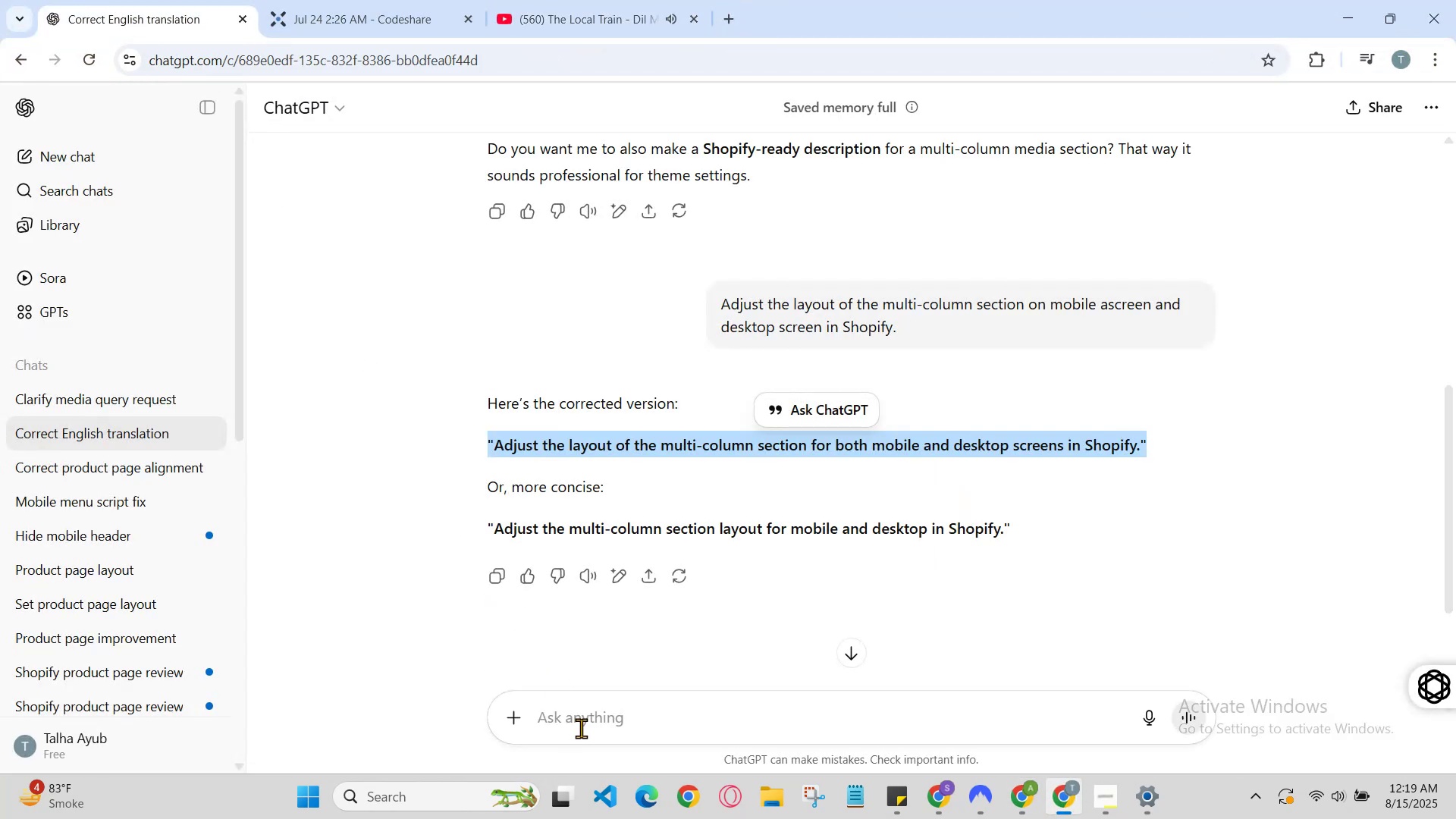 
left_click([604, 688])
 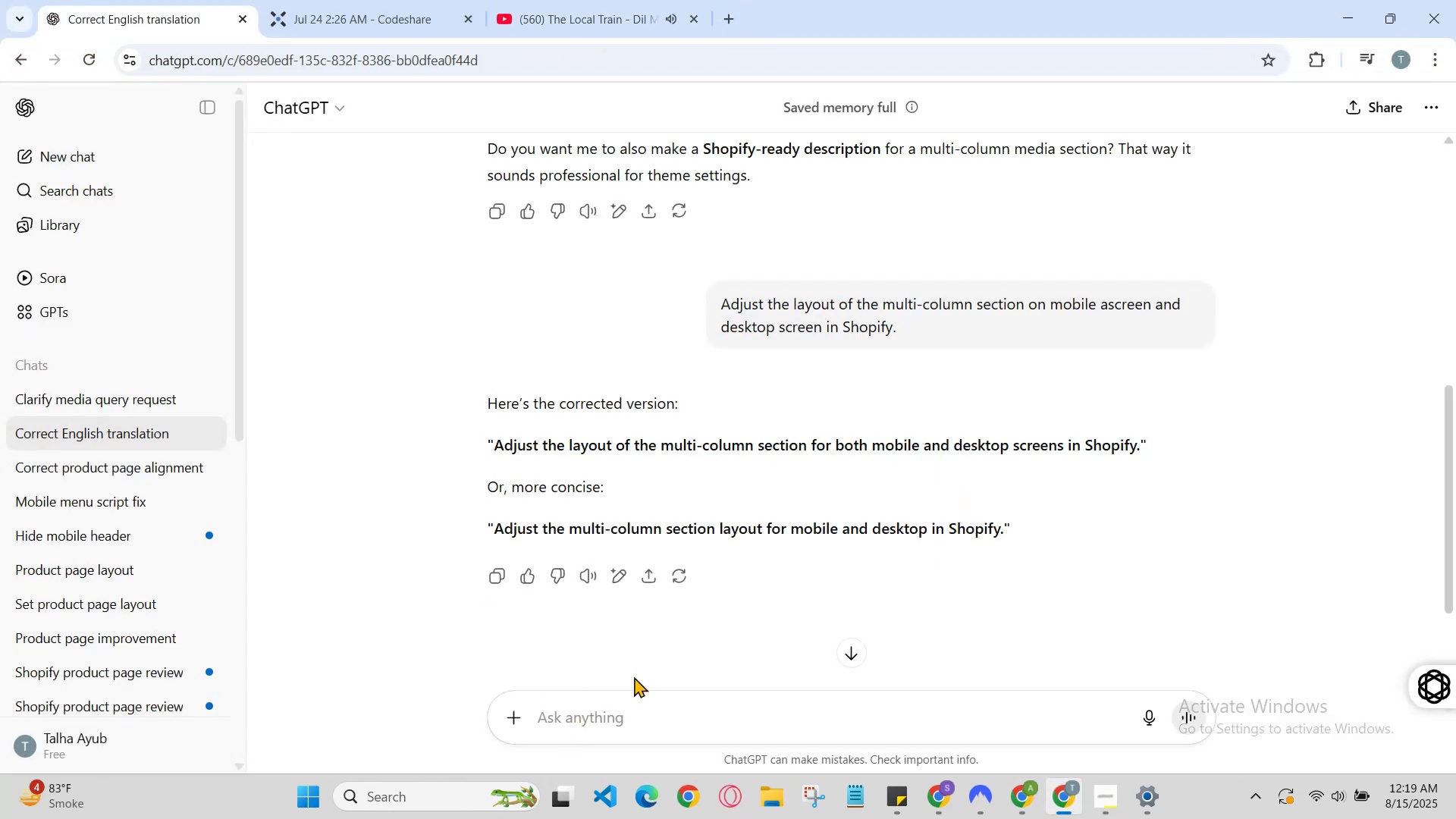 
left_click([647, 712])
 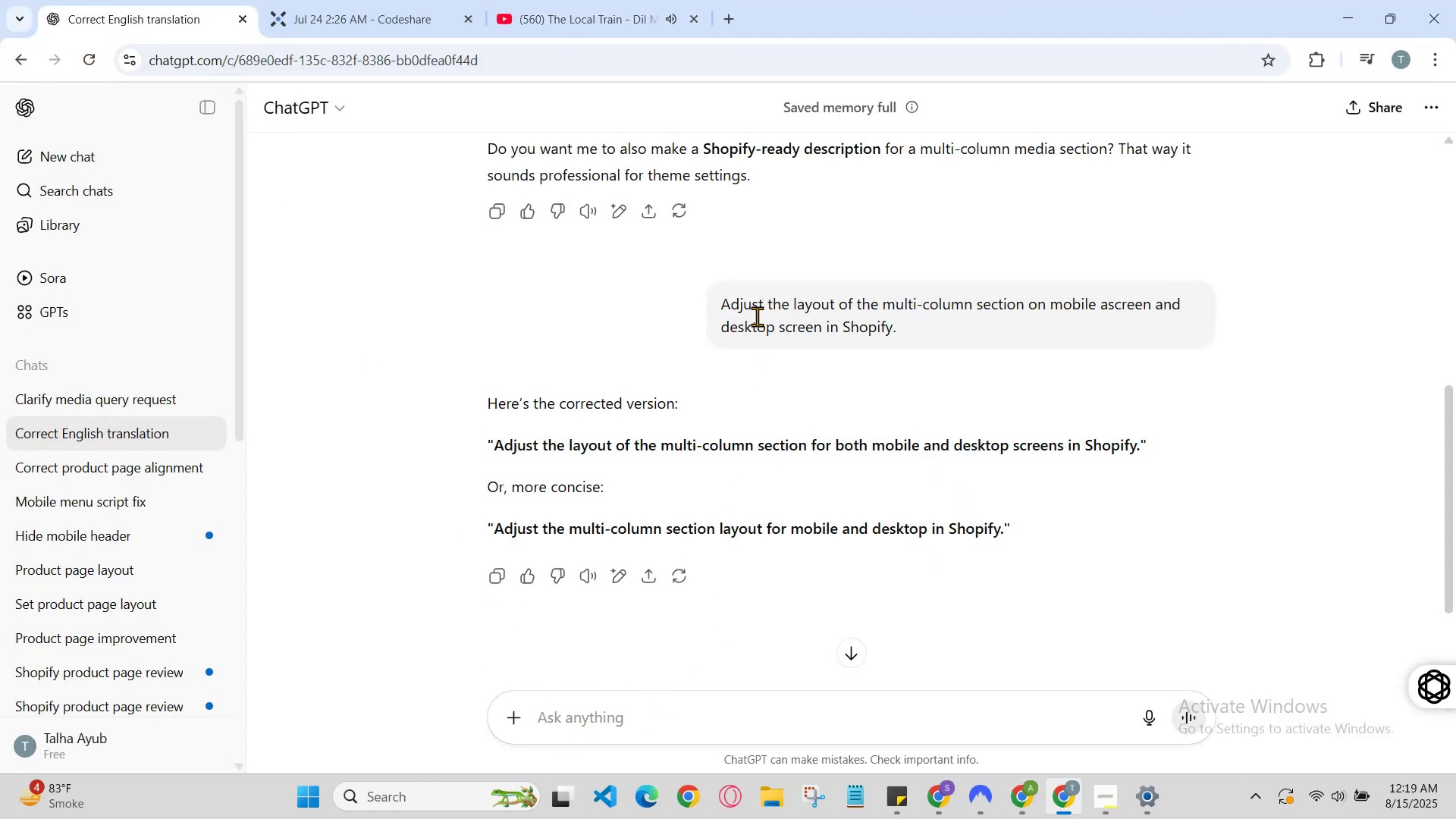 
left_click_drag(start_coordinate=[927, 332], to_coordinate=[560, 259])
 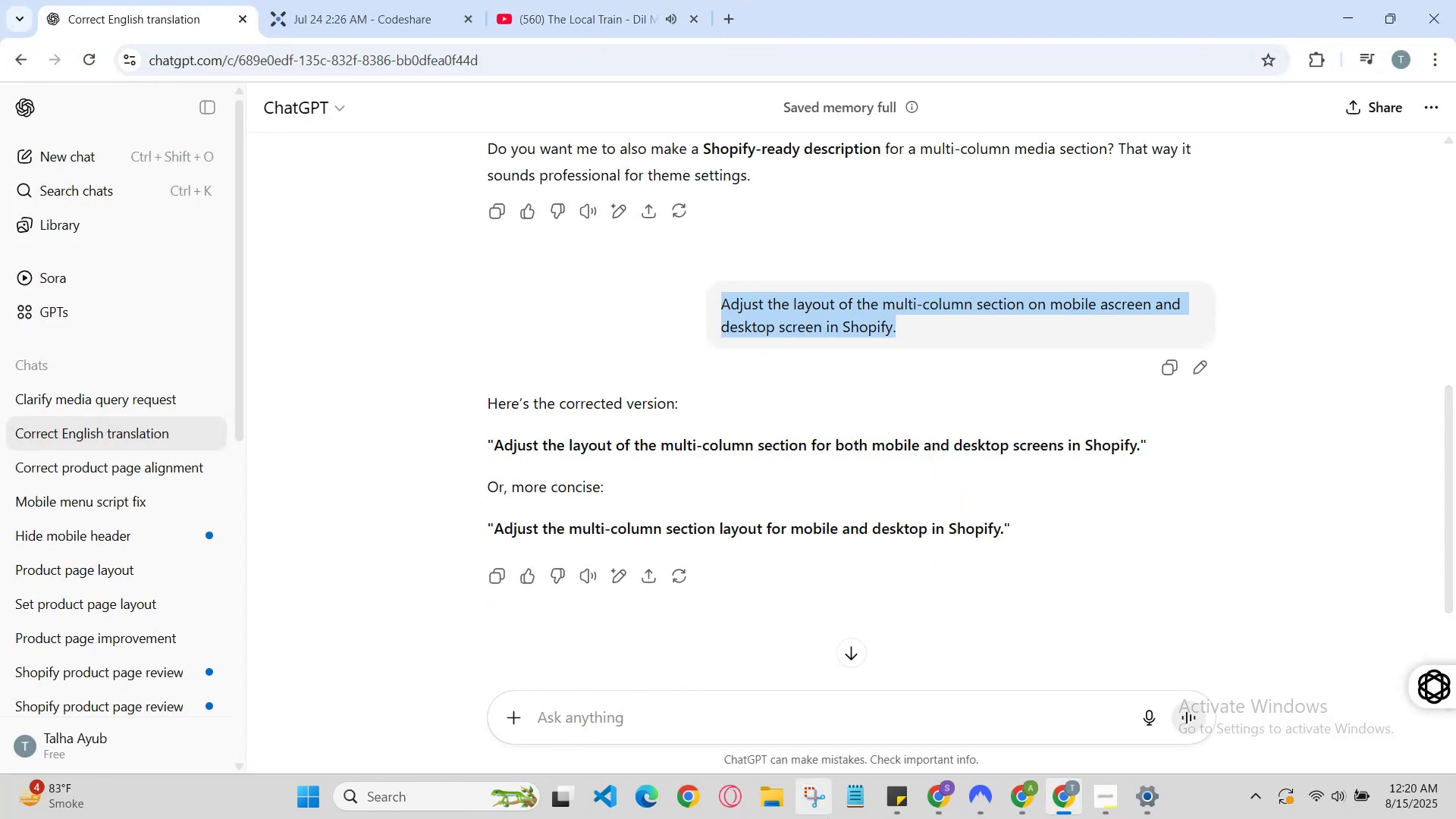 
key(Control+C)
 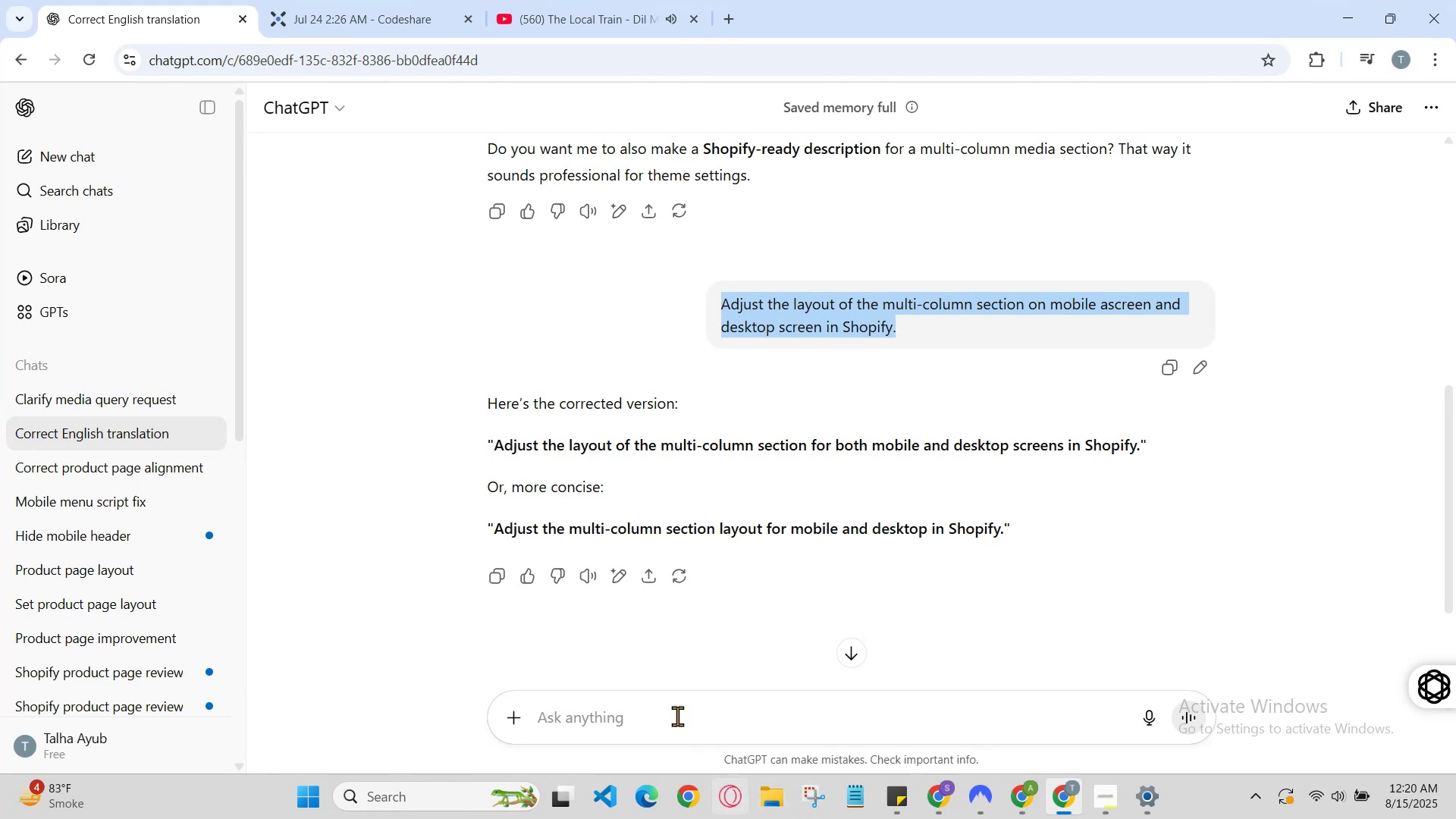 
left_click([667, 700])
 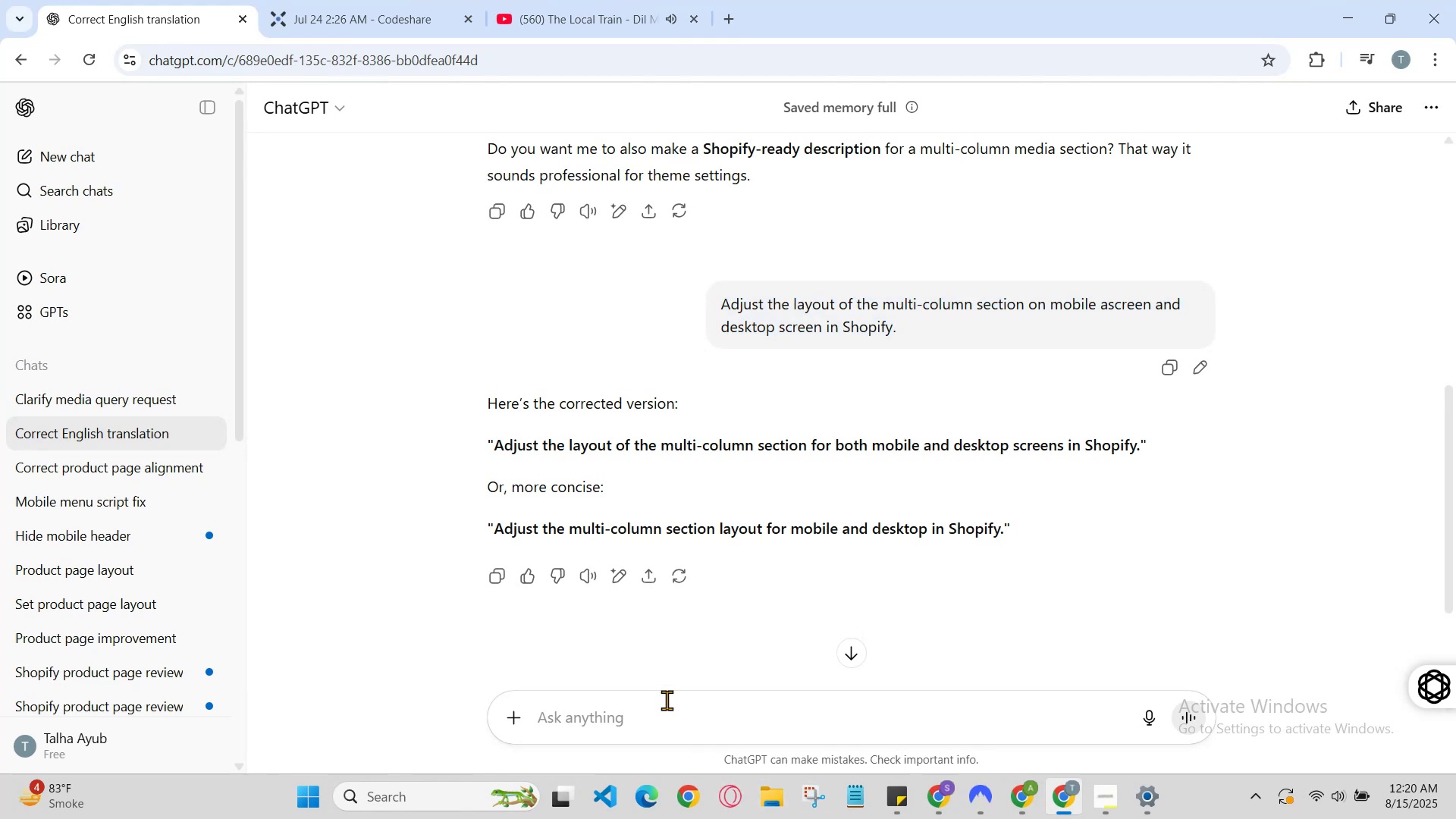 
key(Control+V)
 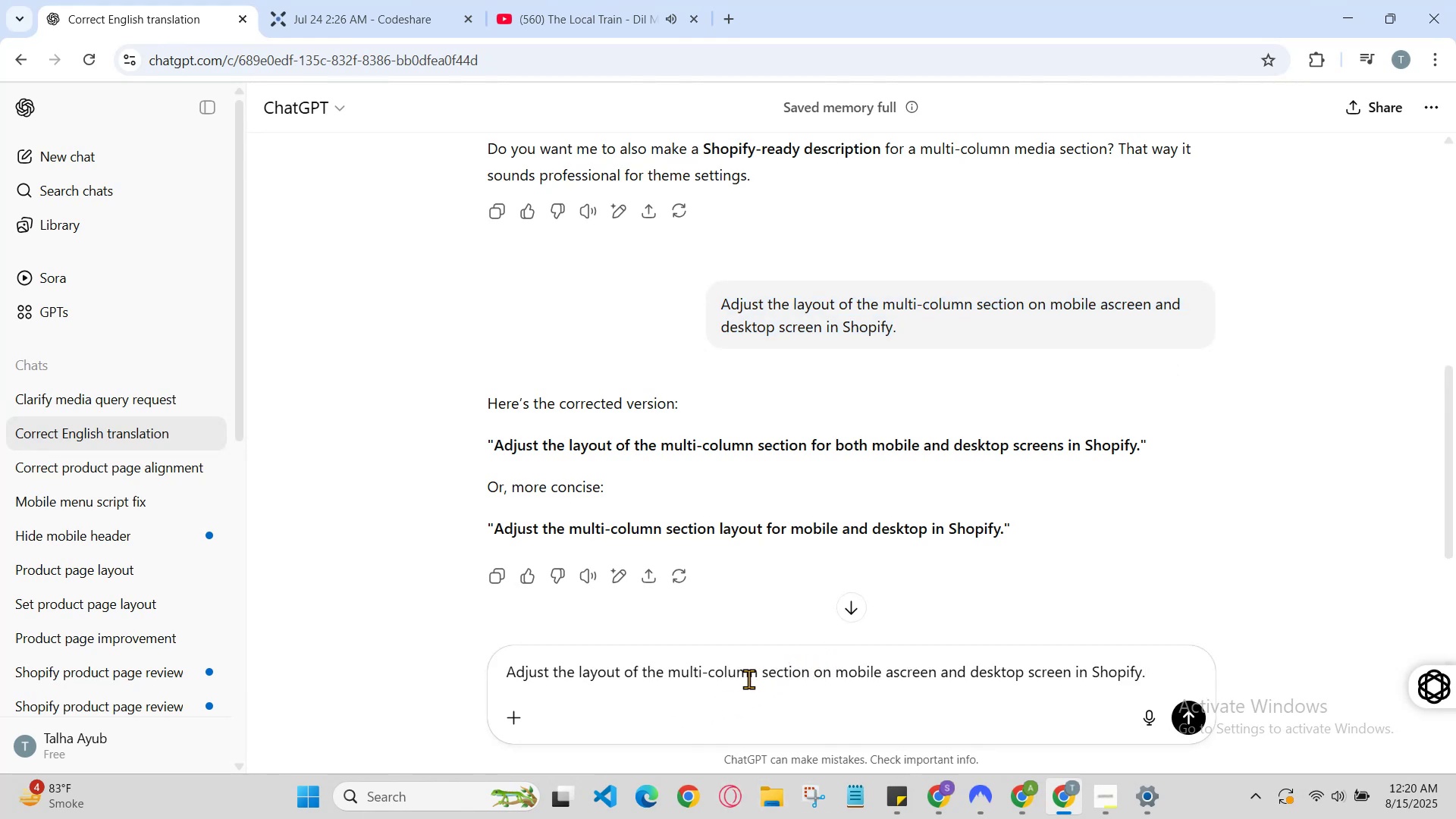 
left_click([755, 670])
 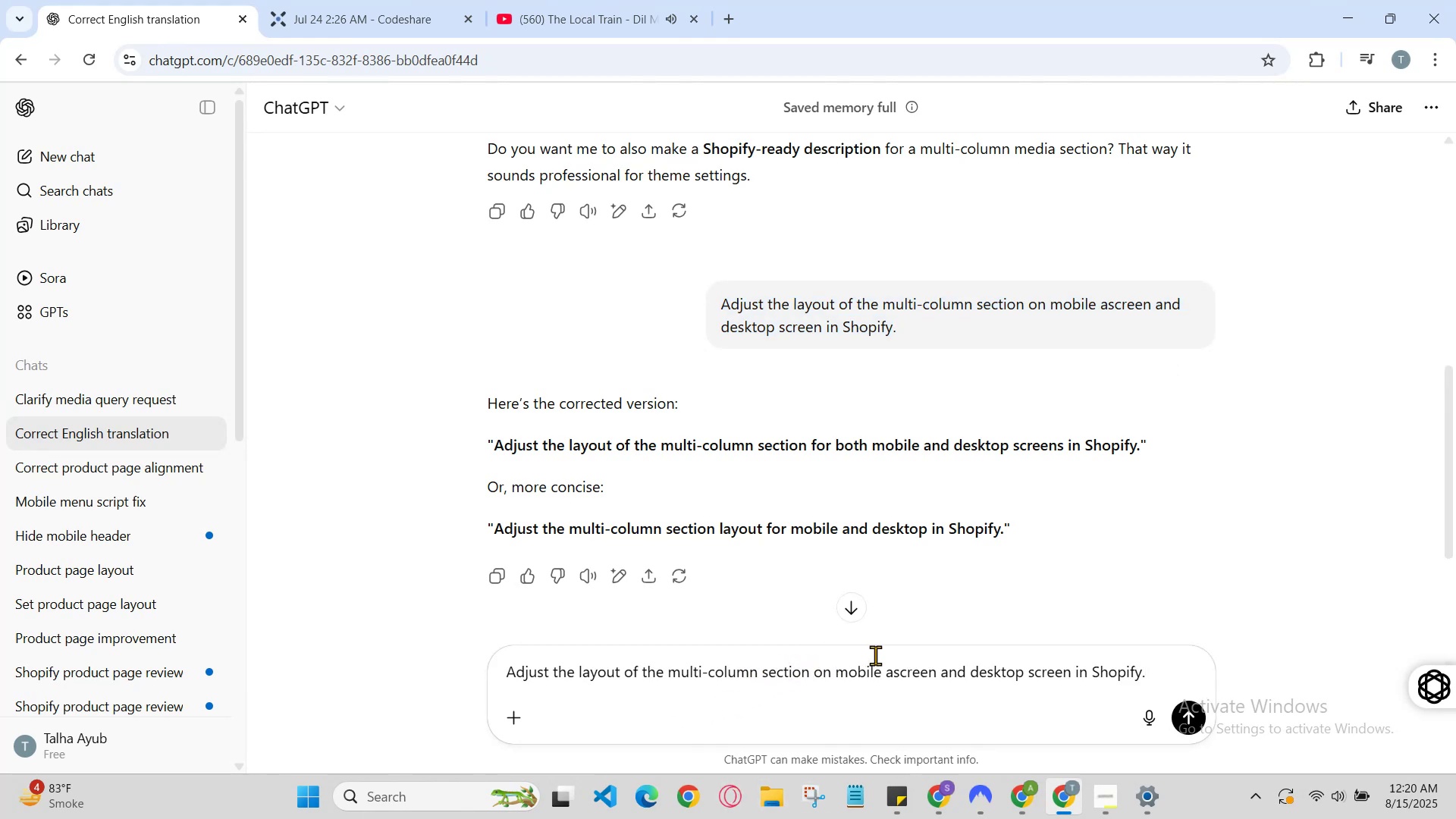 
key(Backspace)
key(Backspace)
key(Backspace)
key(Backspace)
key(Backspace)
key(Backspace)
key(Backspace)
key(Backspace)
key(Backspace)
key(Backspace)
key(Backspace)
key(Backspace)
type(product page )
 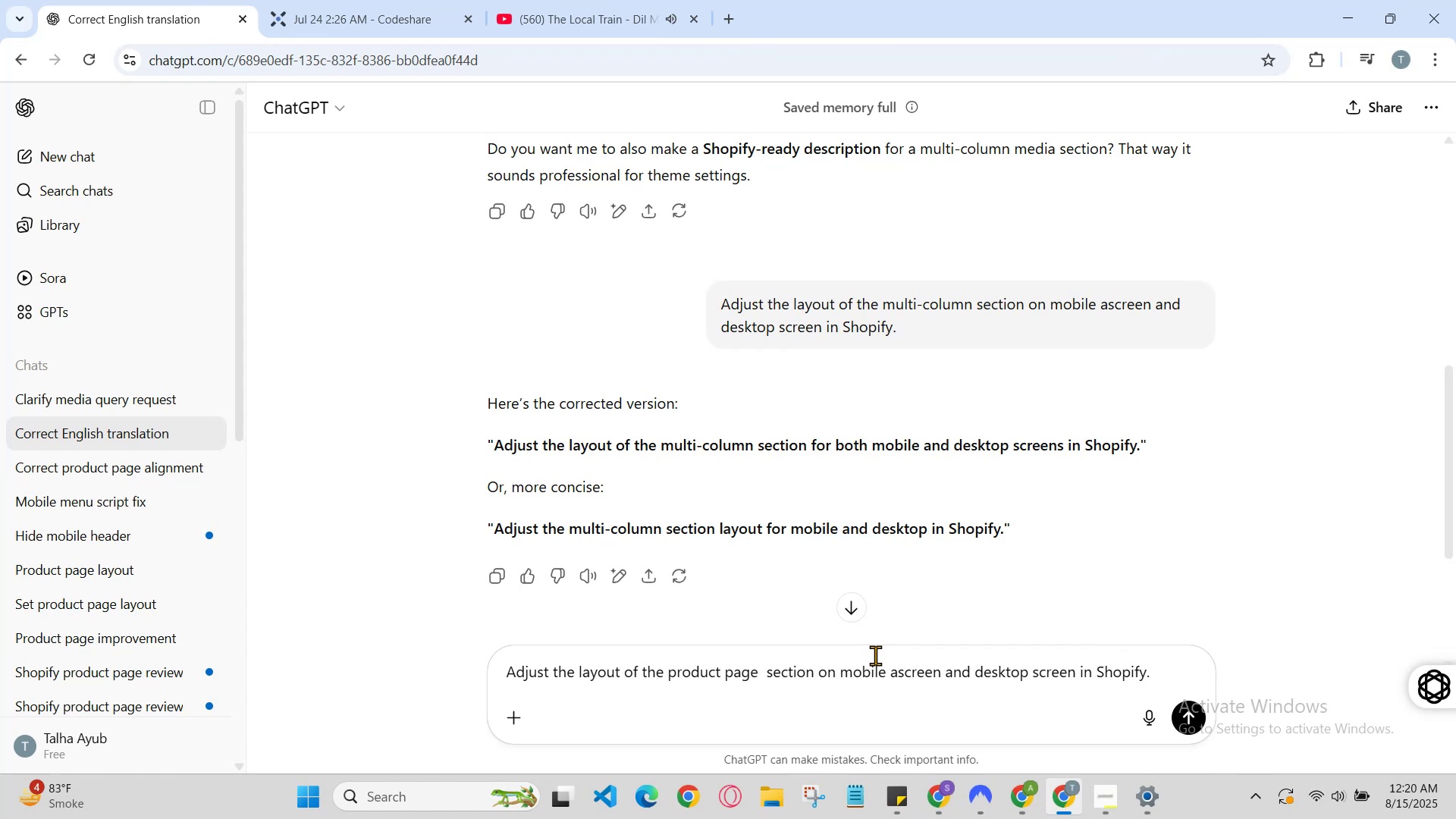 
hold_key(key=ArrowRight, duration=1.29)
 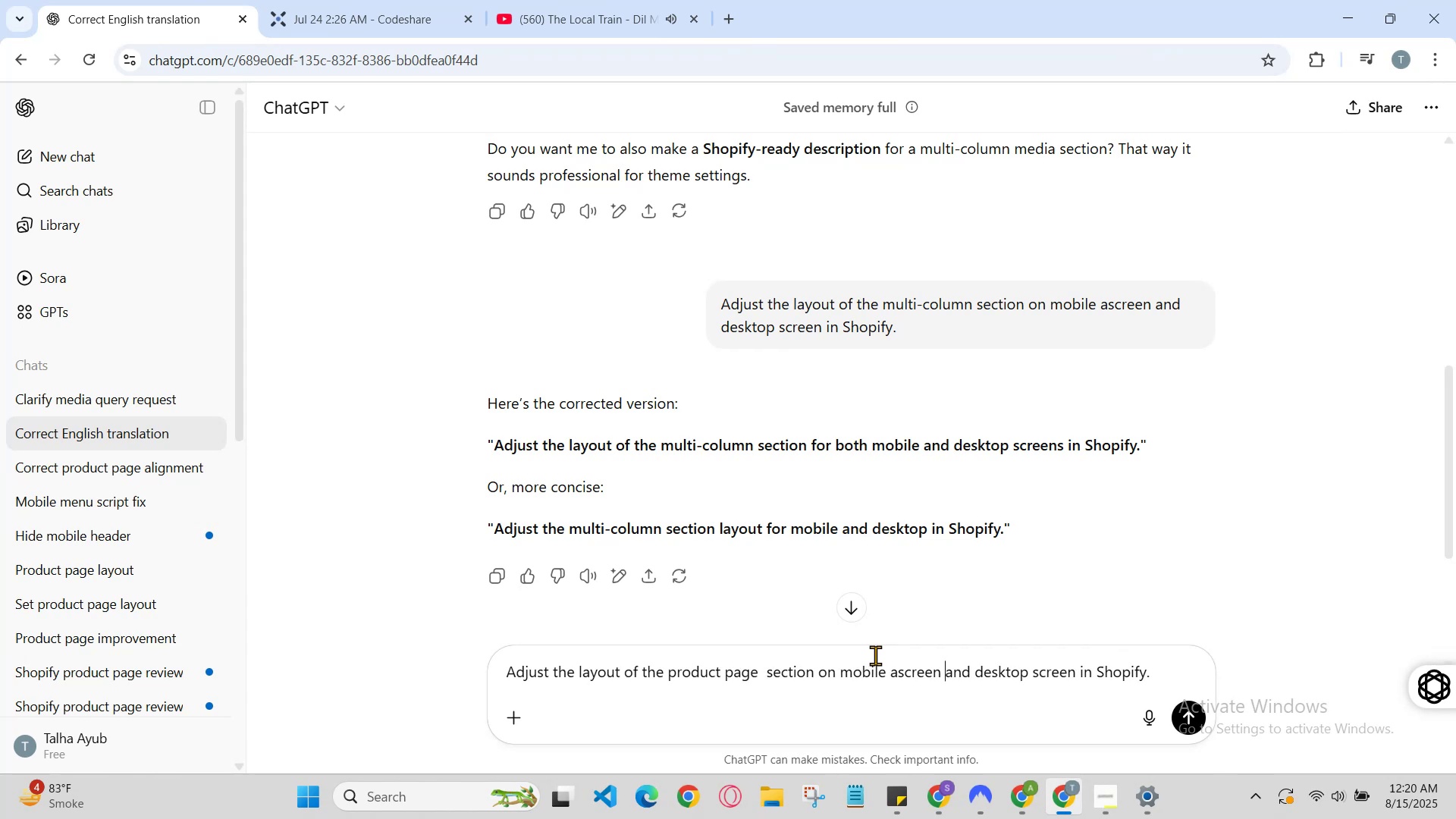 
hold_key(key=ArrowRight, duration=0.76)
 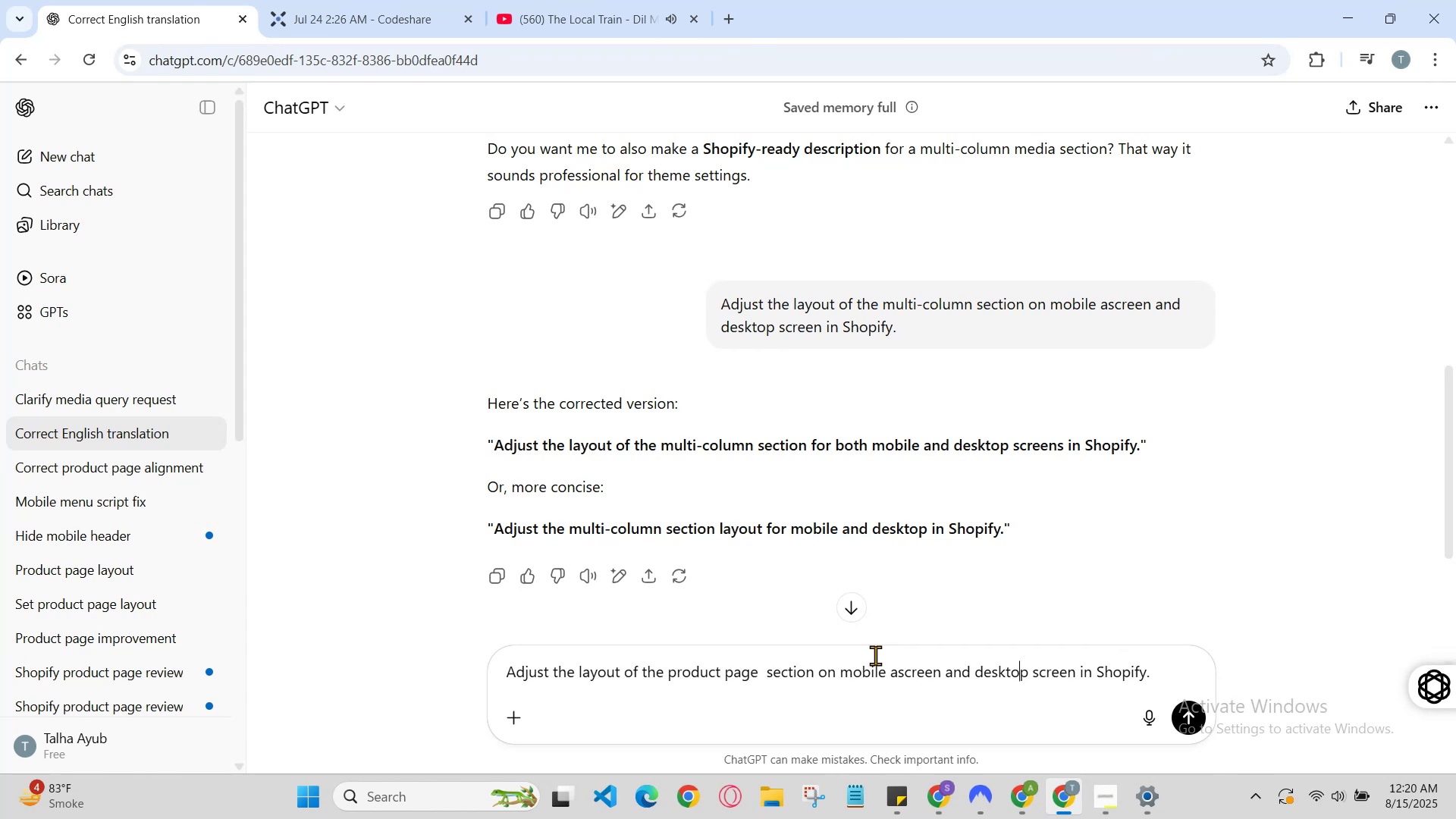 
key(ArrowRight)
 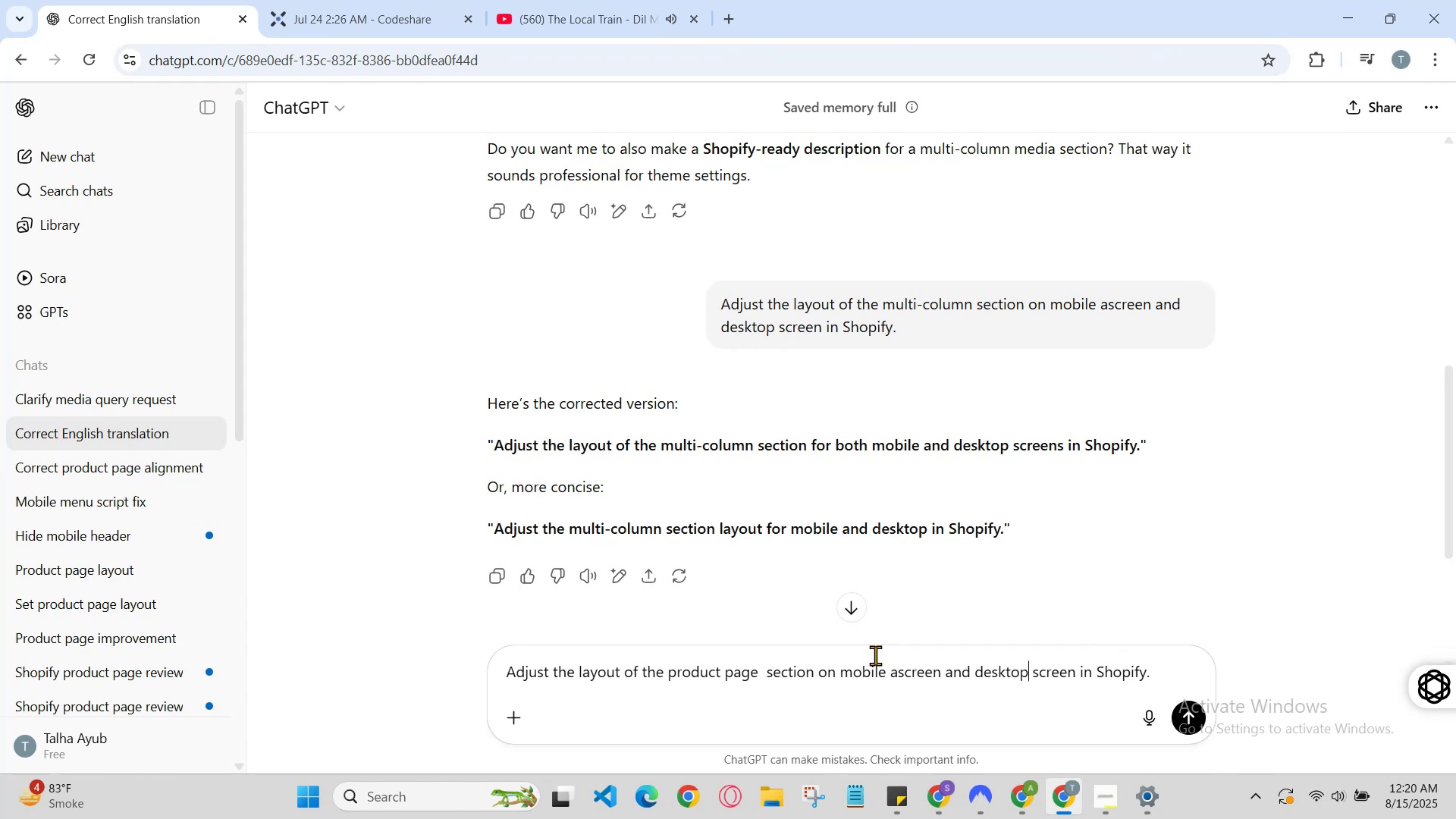 
key(ArrowRight)
 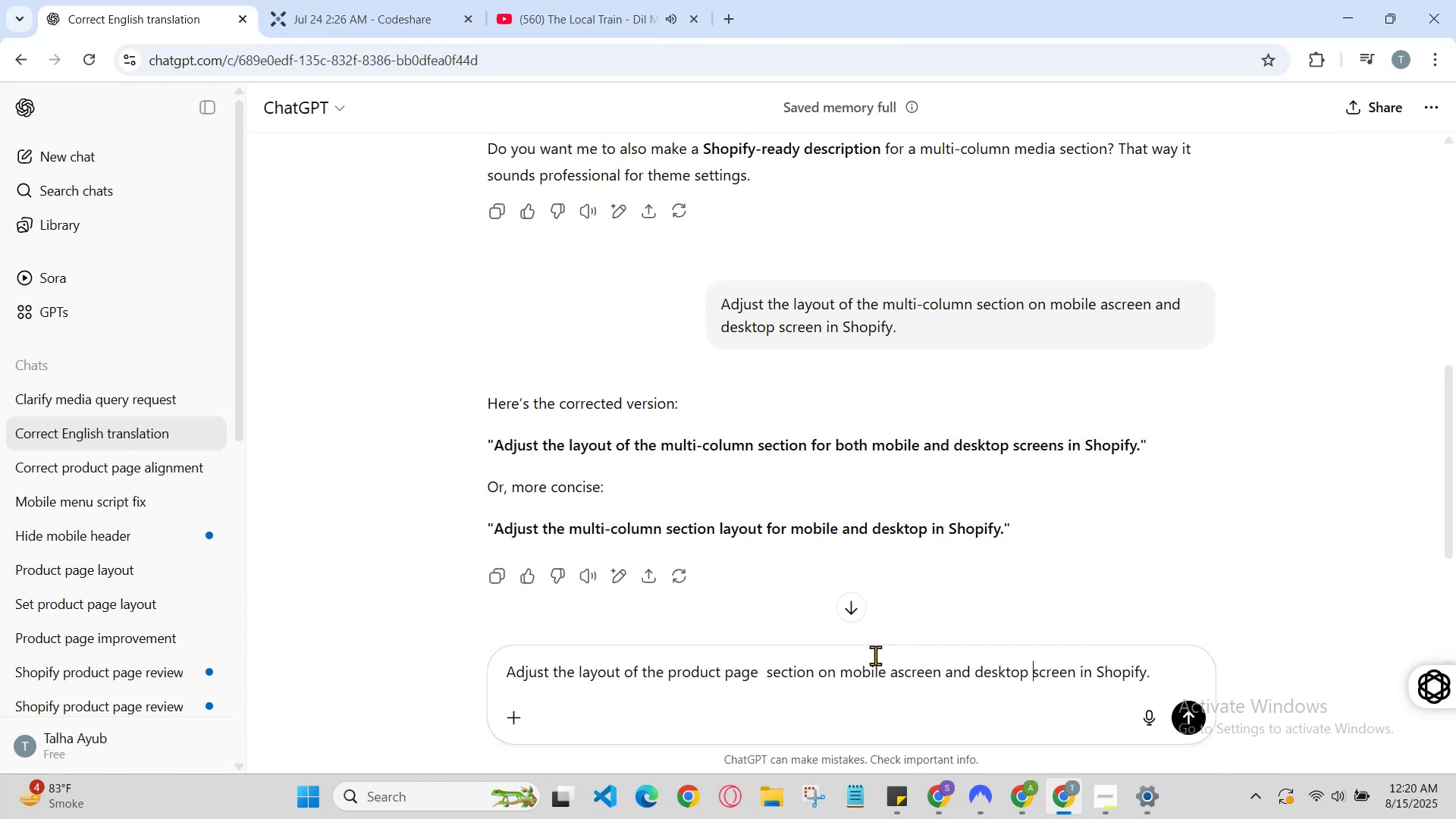 
hold_key(key=ArrowRight, duration=0.42)
 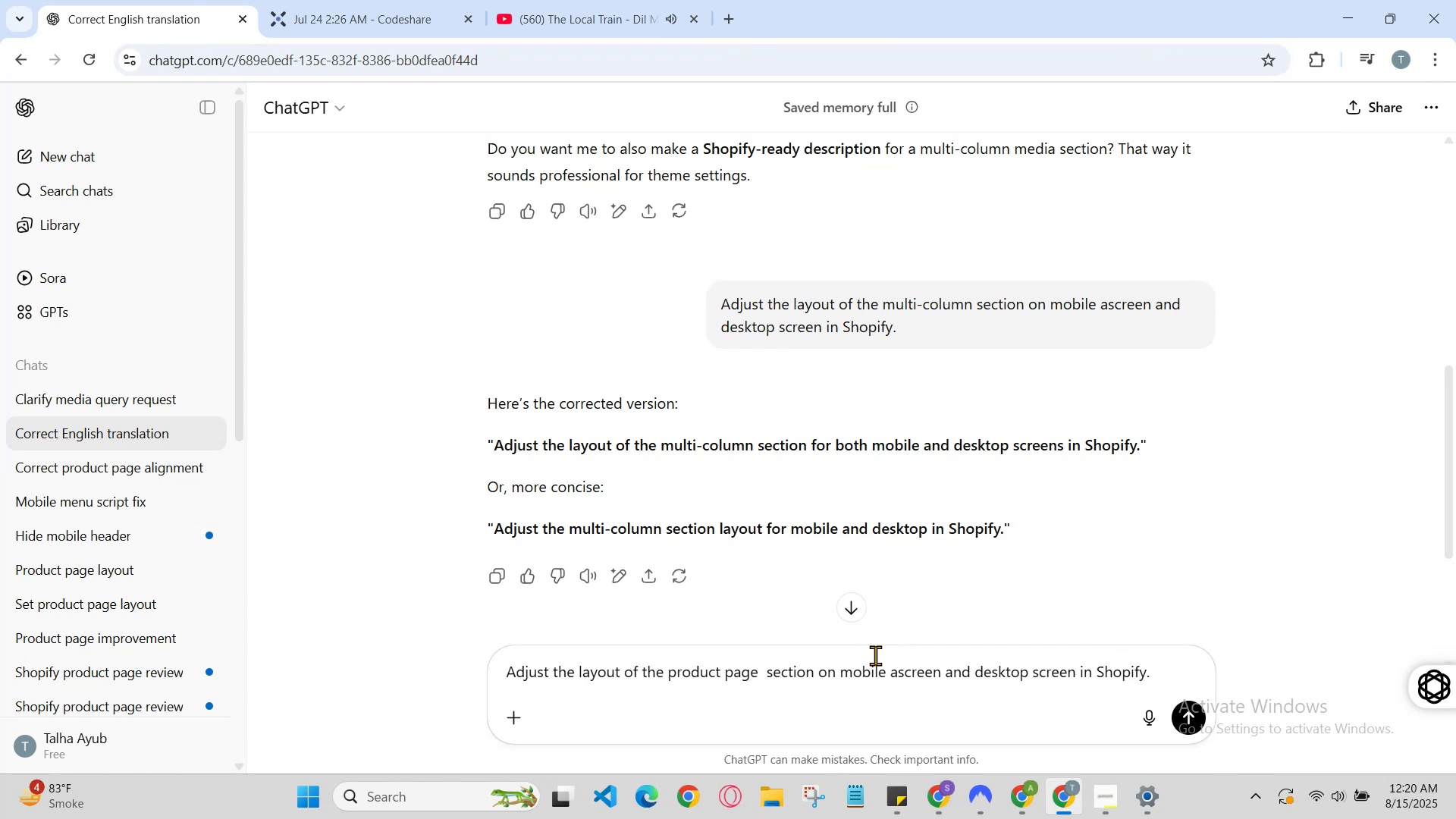 
key(ArrowLeft)
 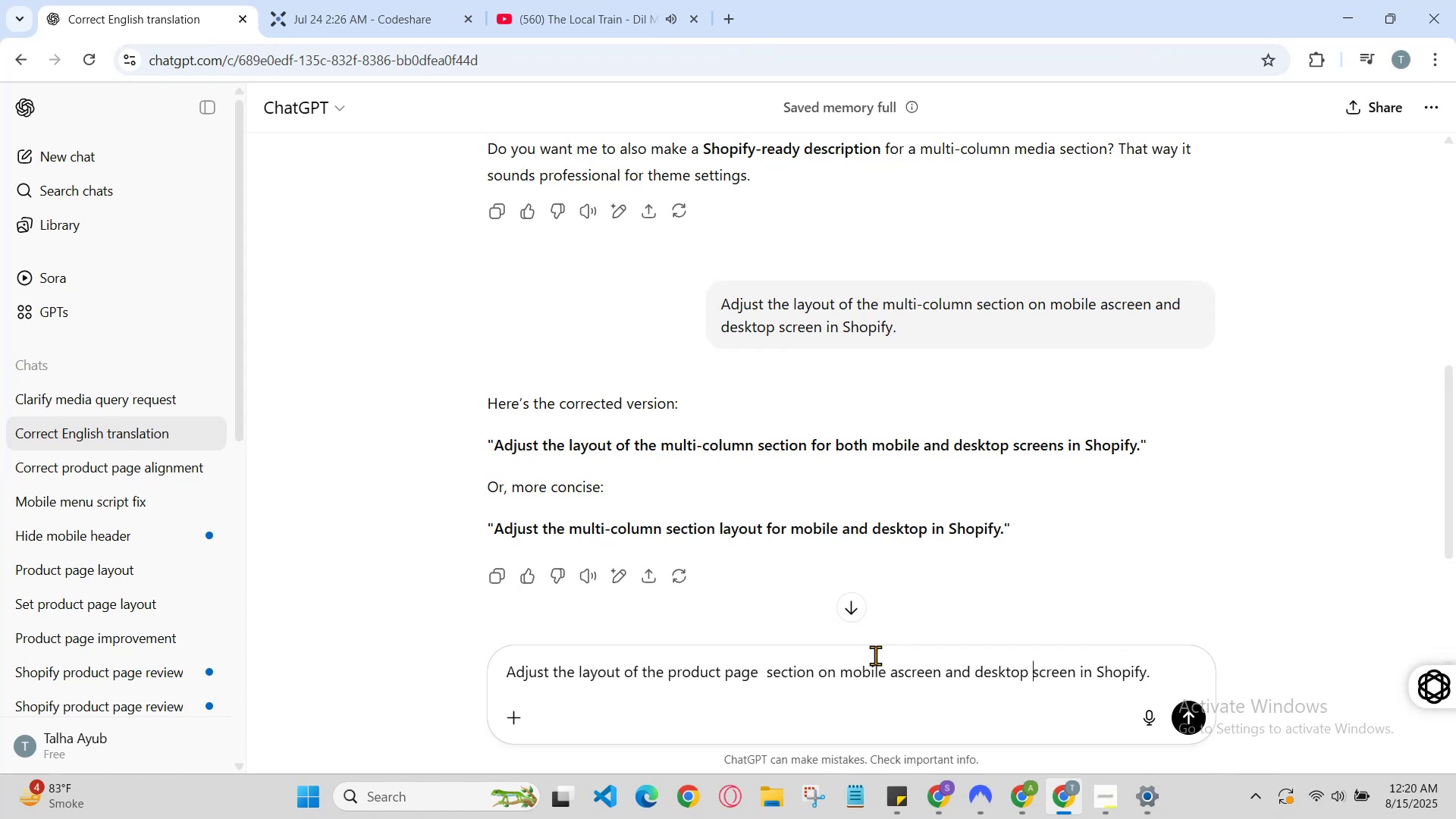 
key(ArrowLeft)
 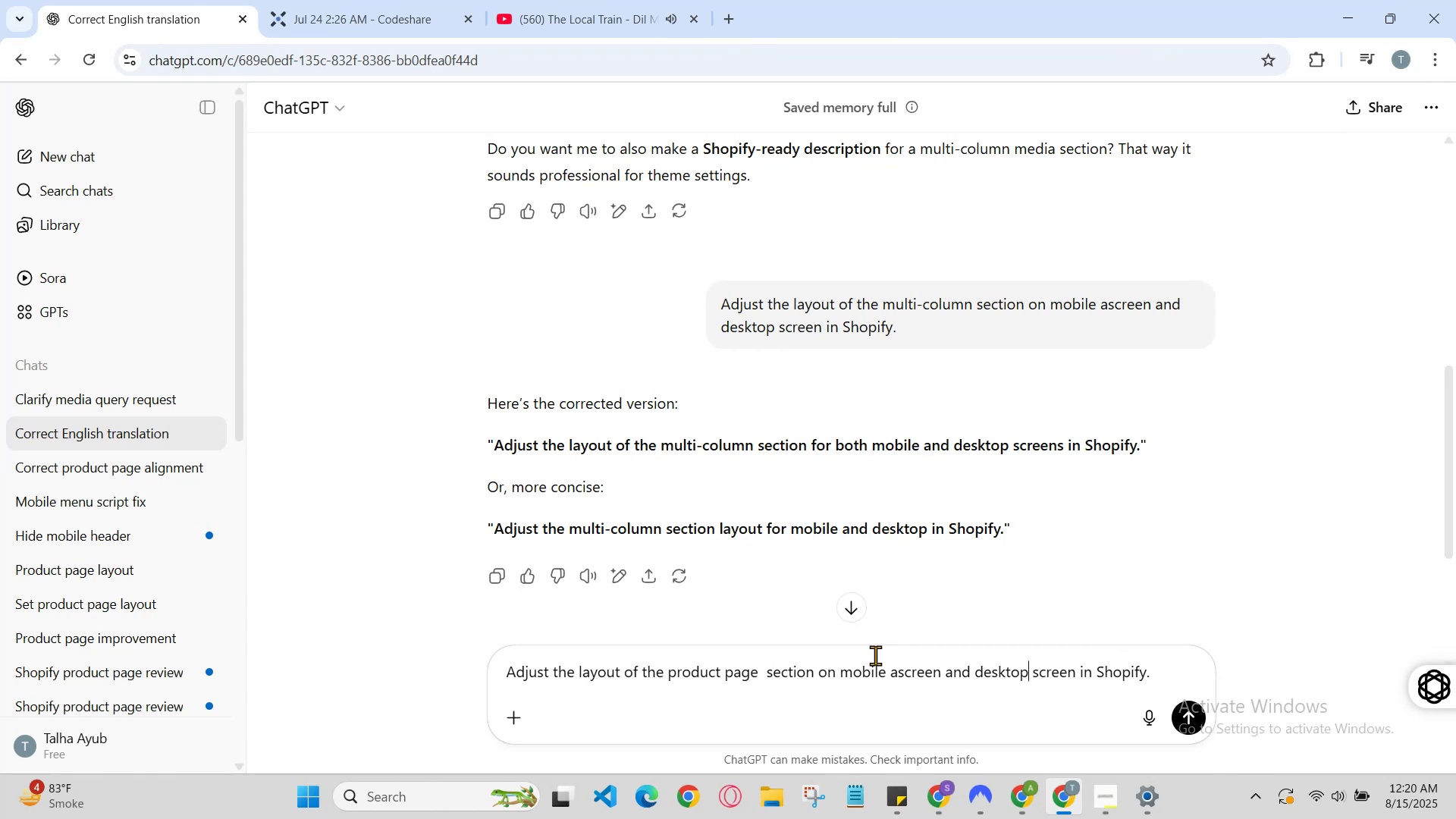 
hold_key(key=Backspace, duration=0.86)
 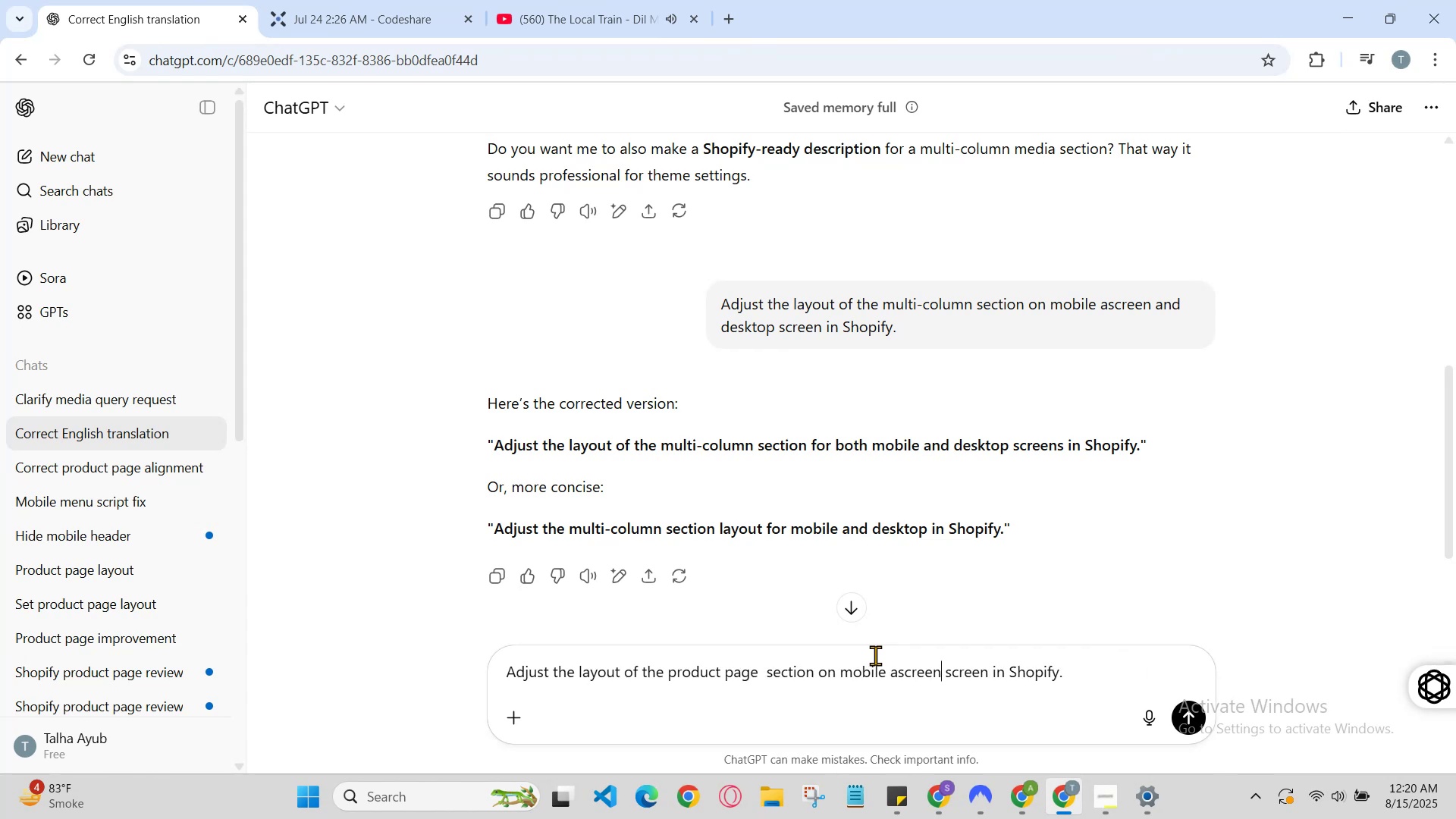 
key(Backspace)
 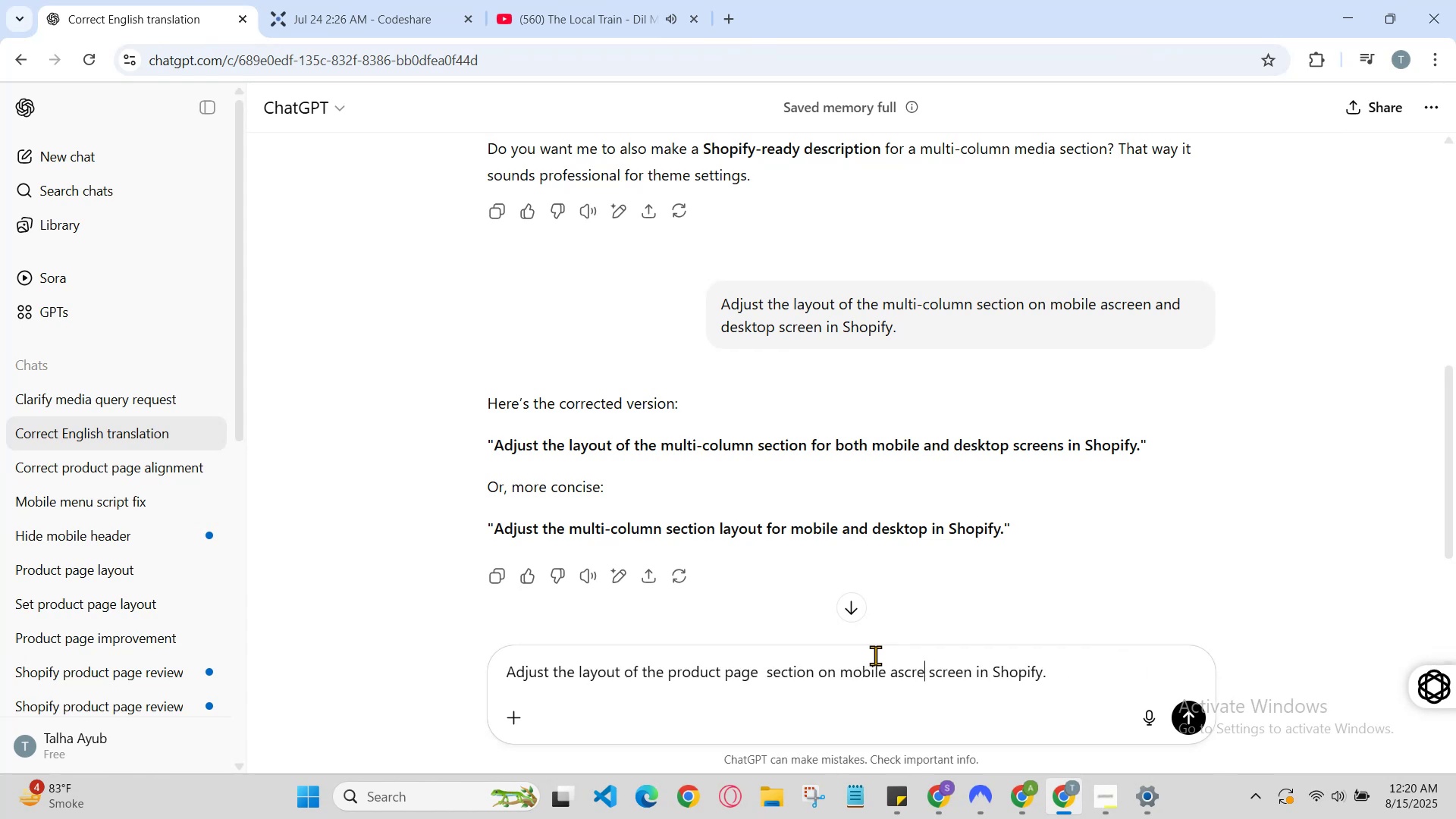 
key(Backspace)
 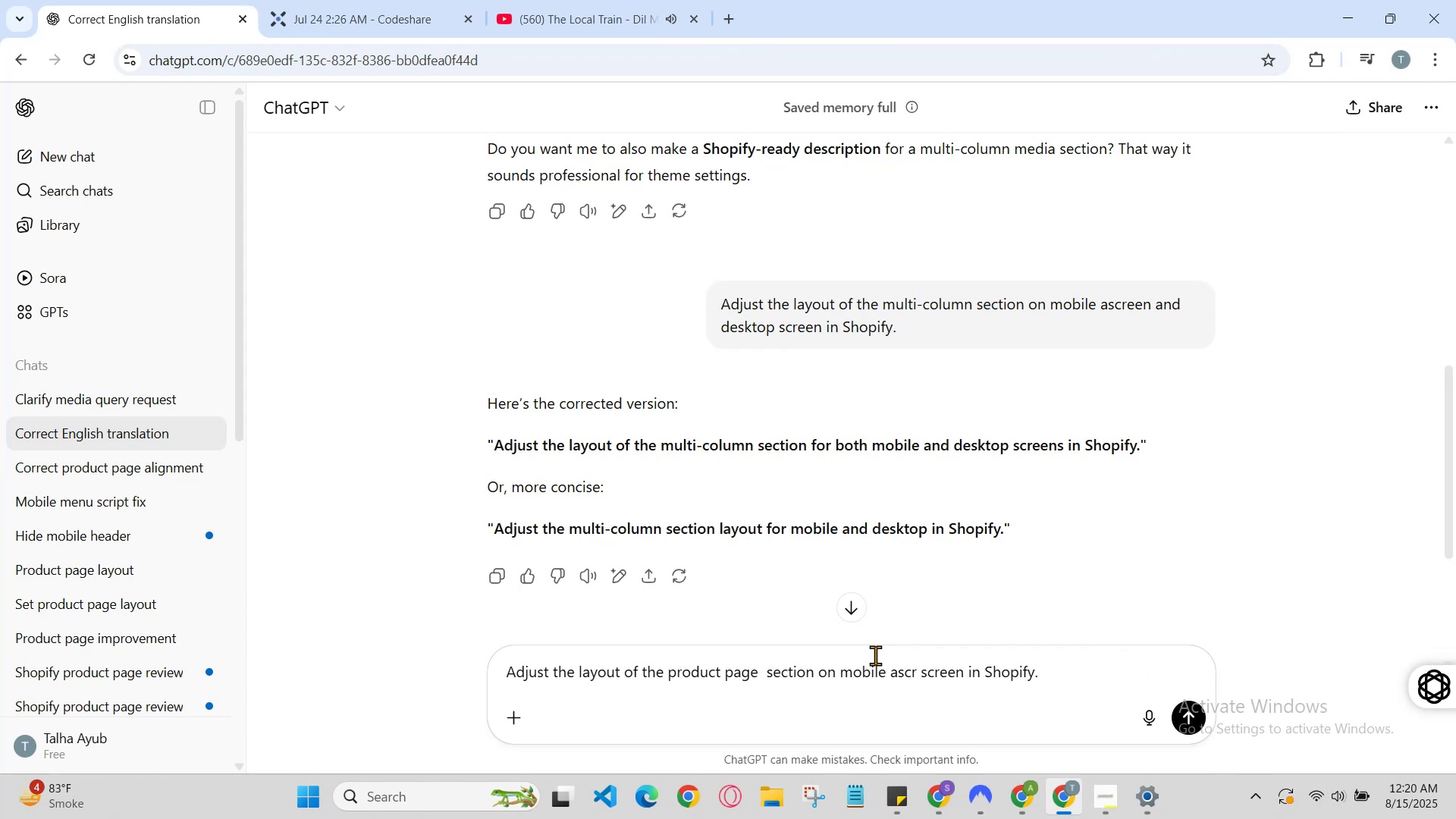 
key(Backspace)
 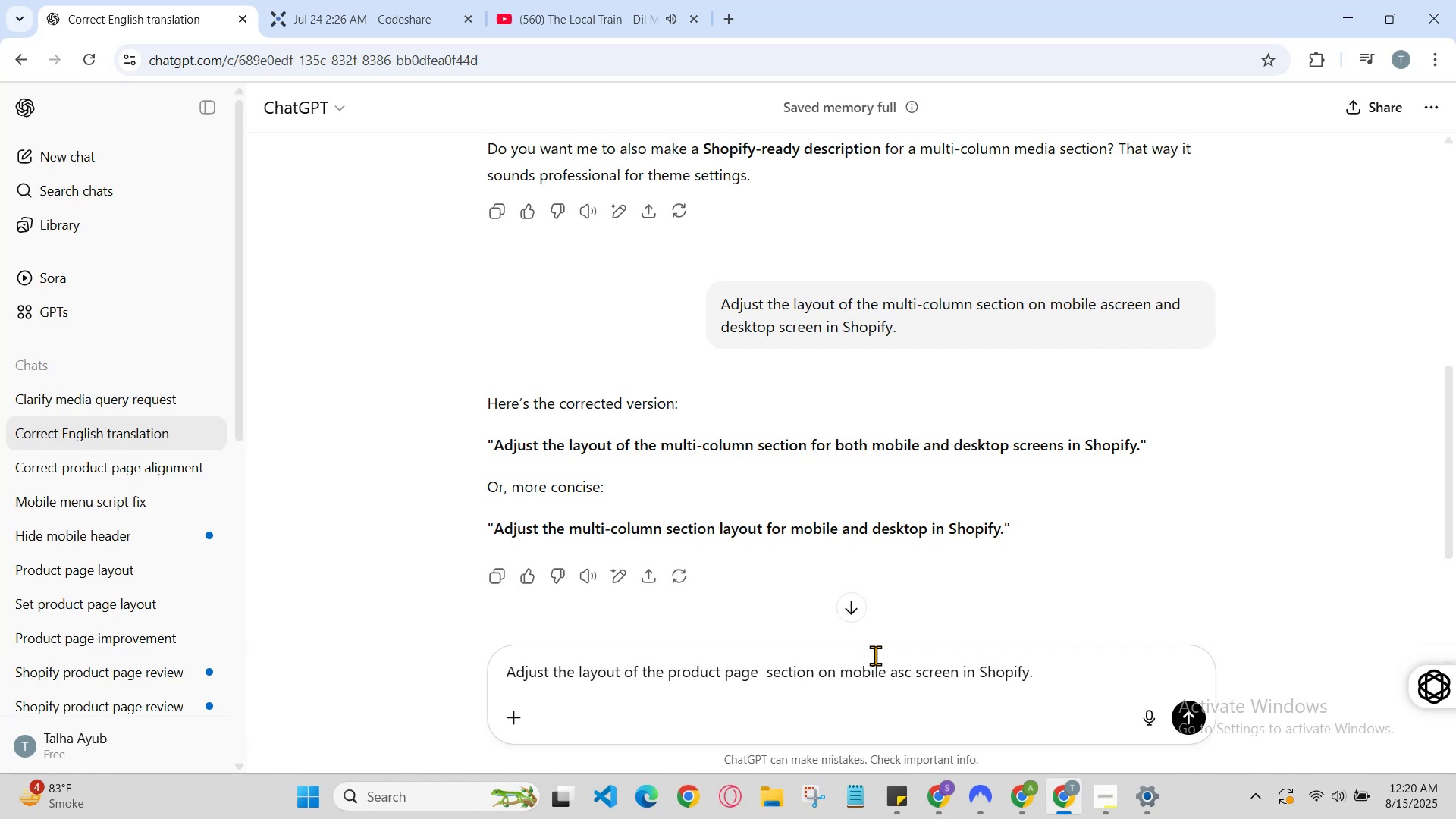 
key(Backspace)
 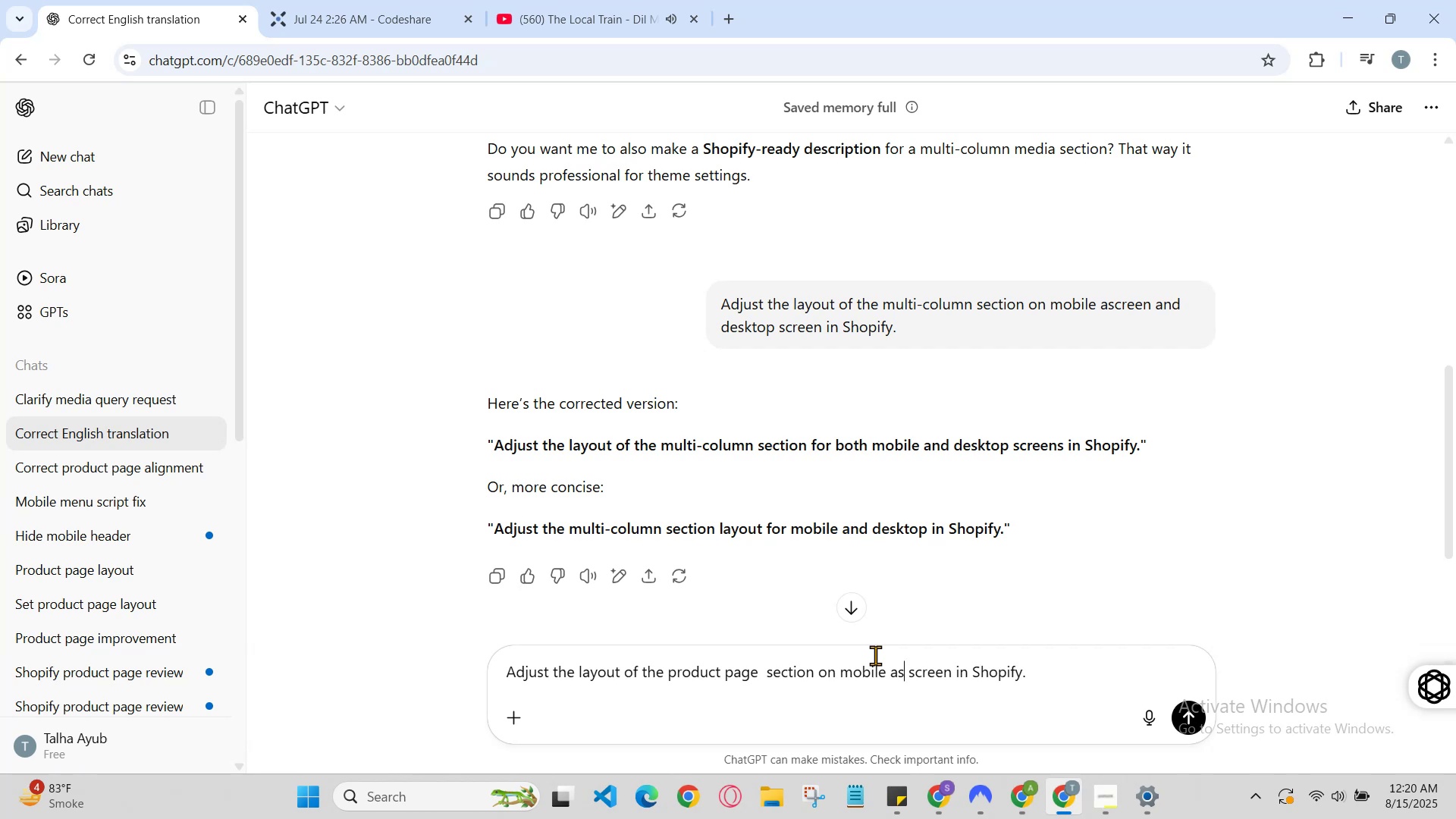 
key(Backspace)
 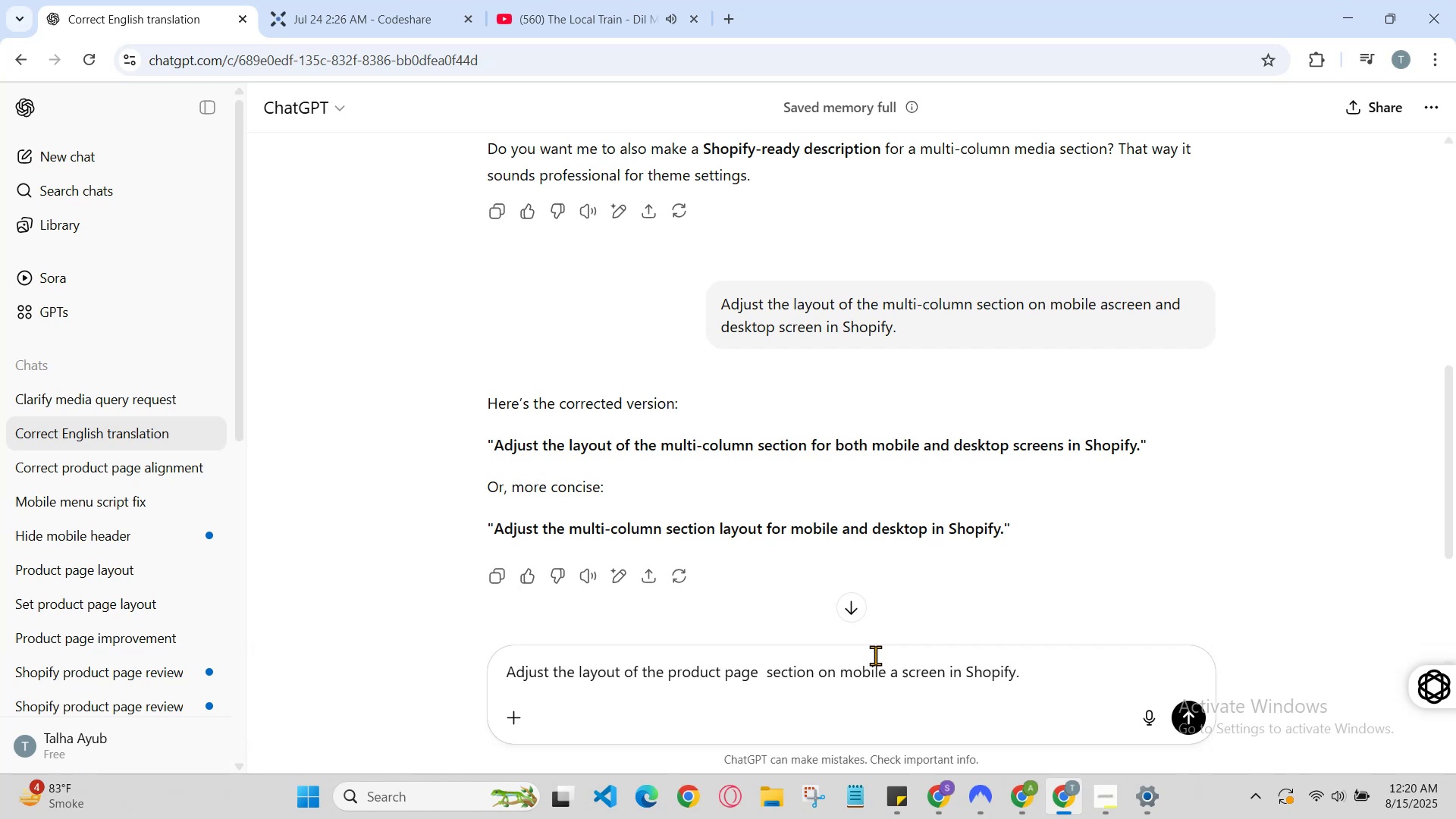 
key(Backspace)
 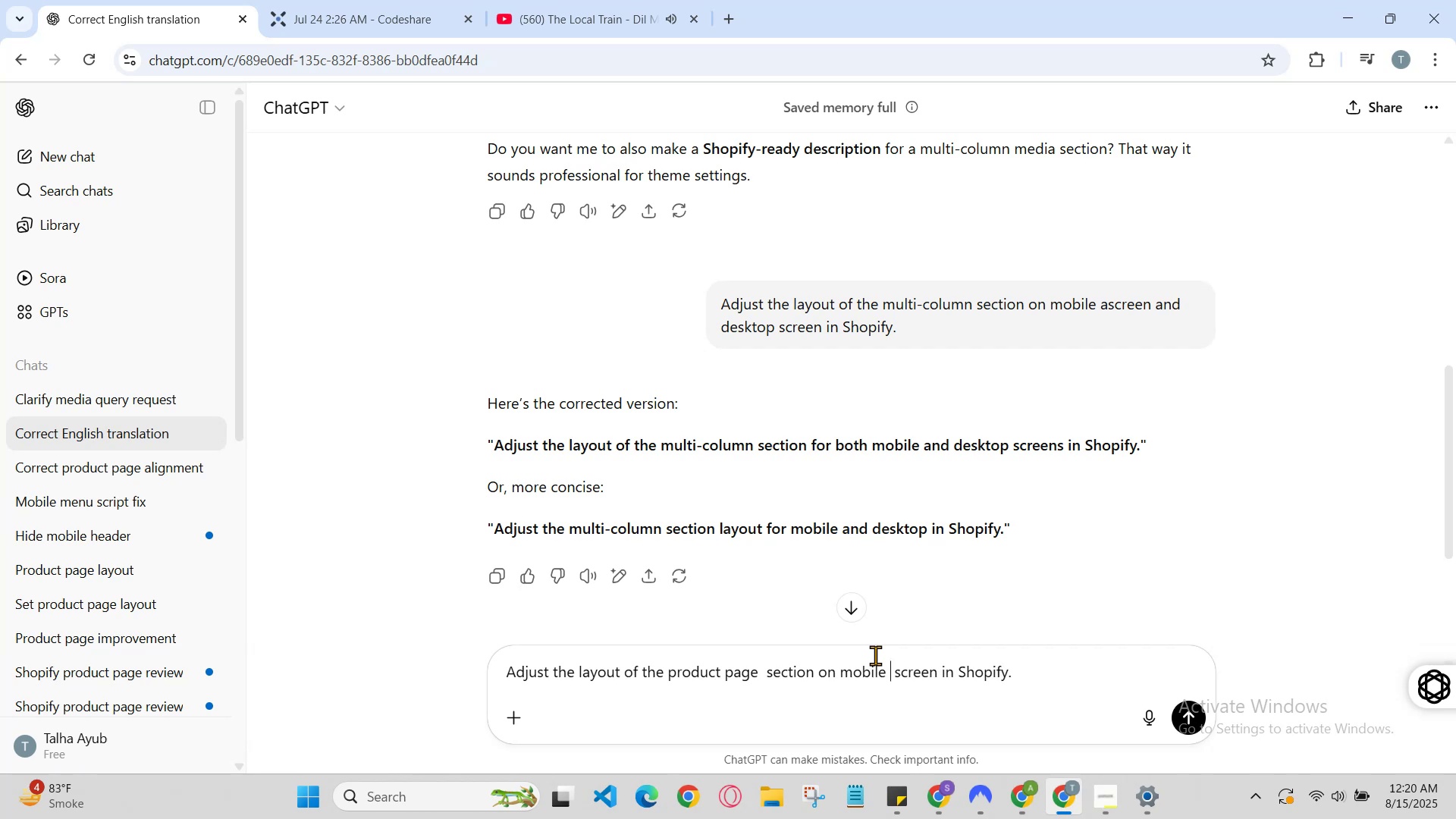 
key(ArrowRight)
 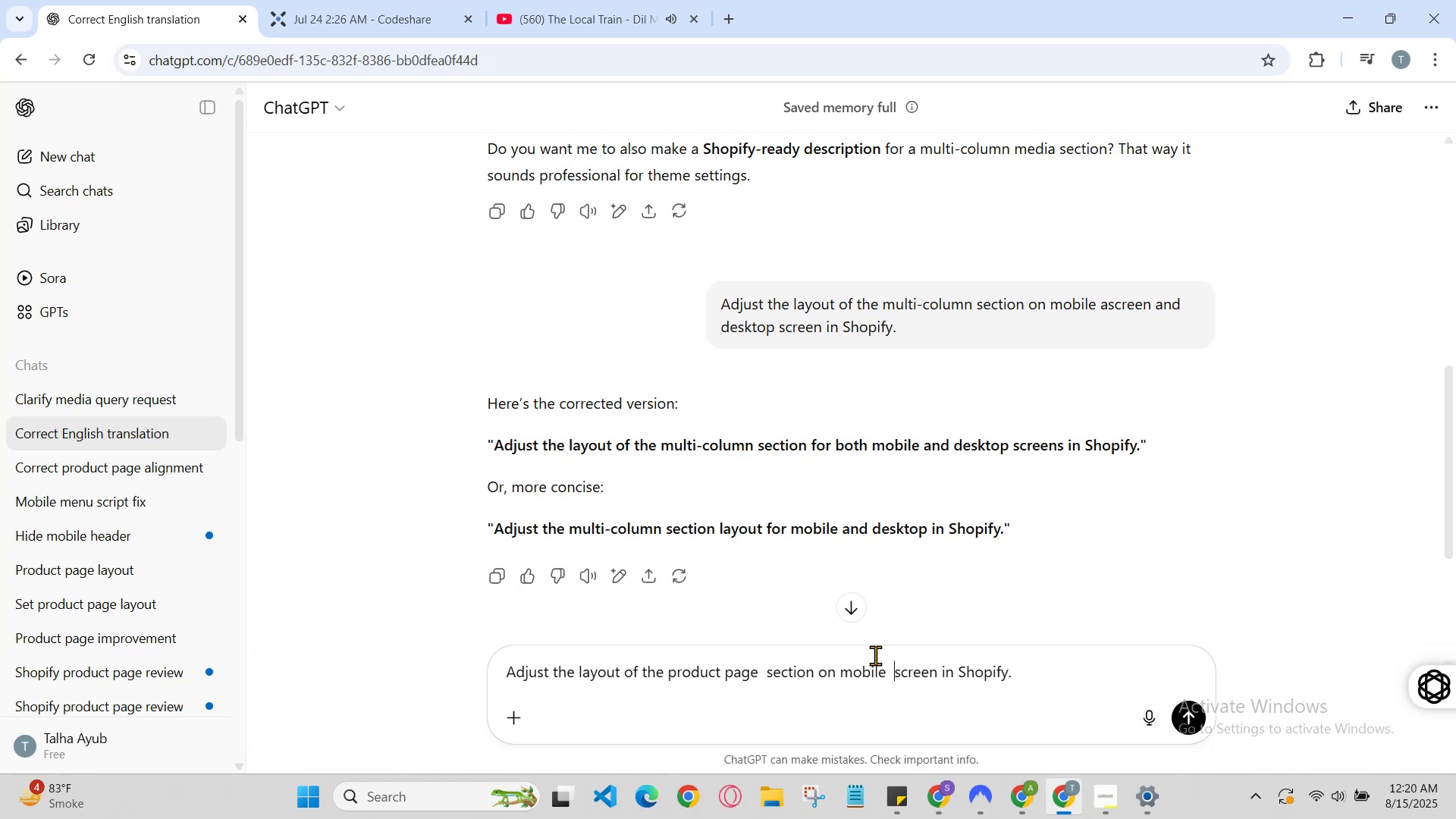 
key(ArrowRight)
 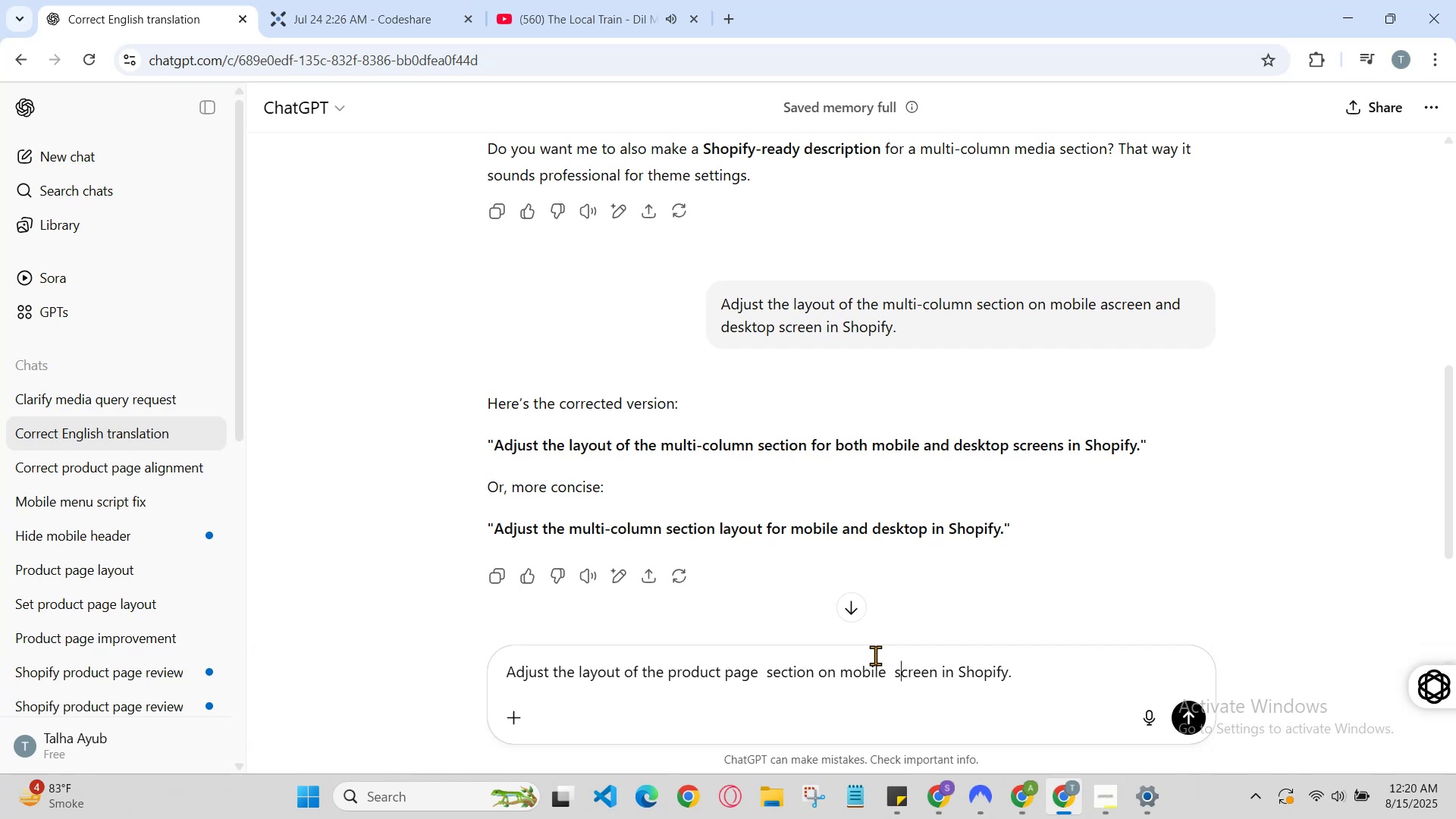 
key(ArrowRight)
 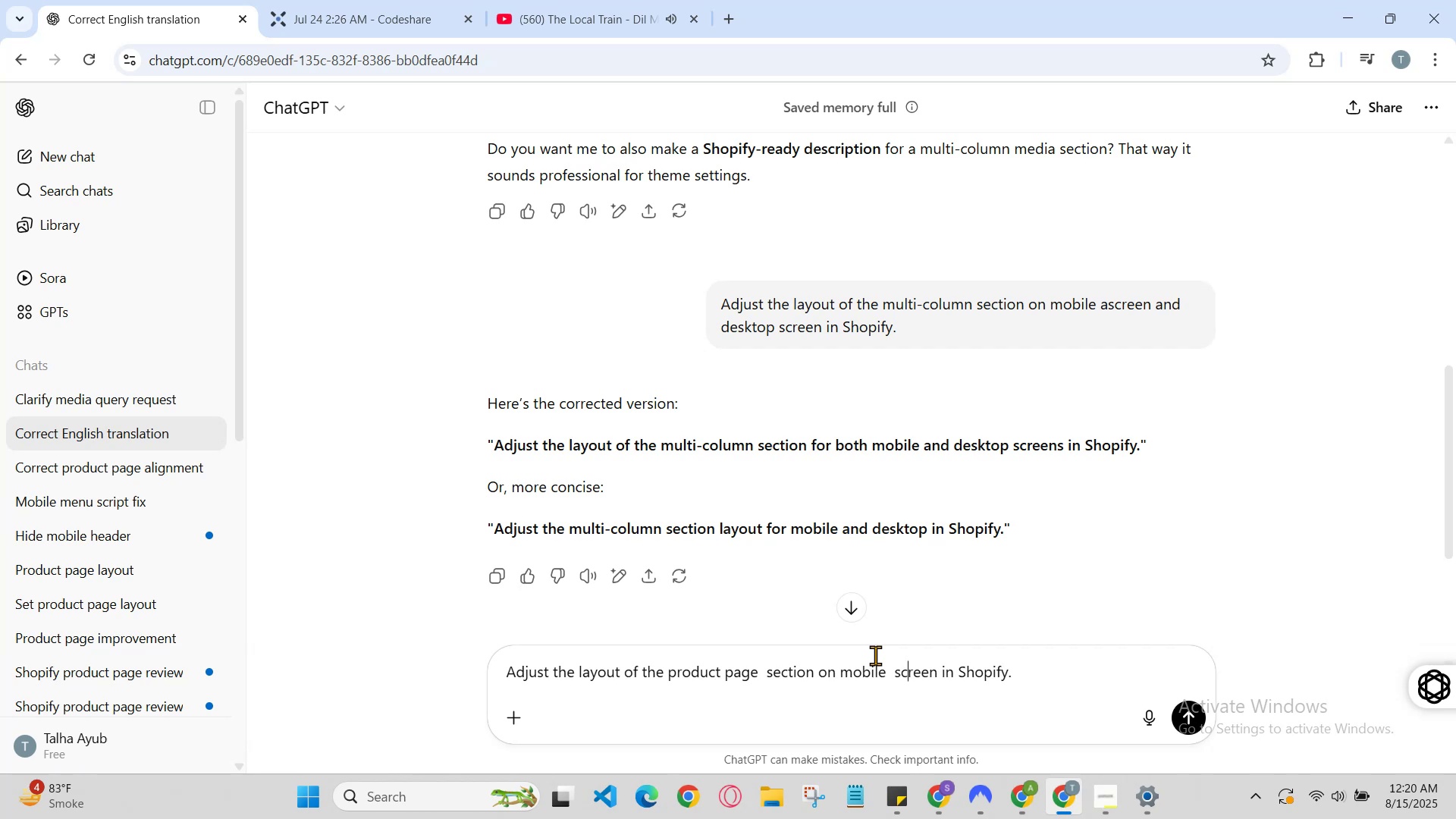 
key(ArrowRight)
 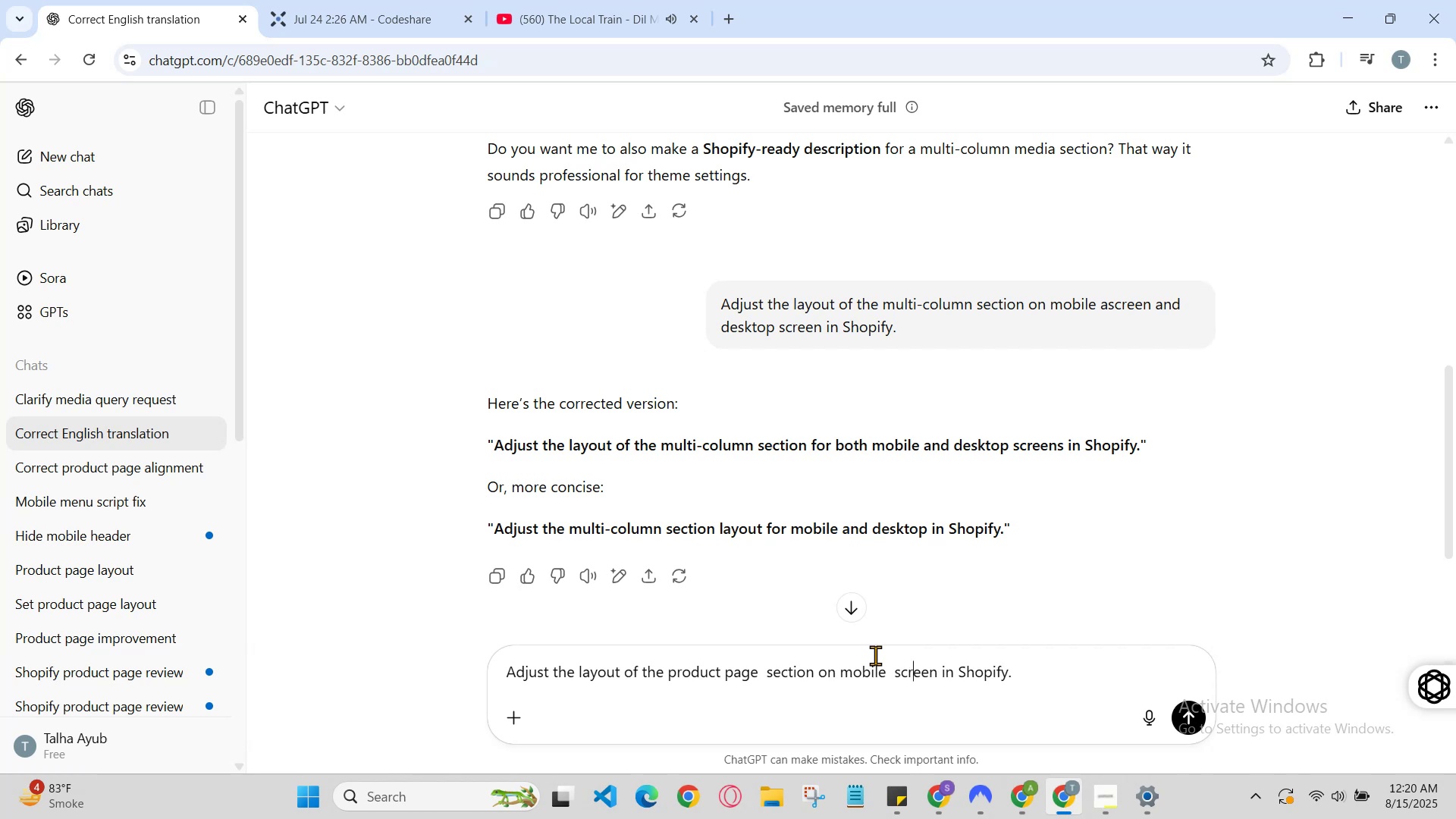 
key(ArrowRight)
 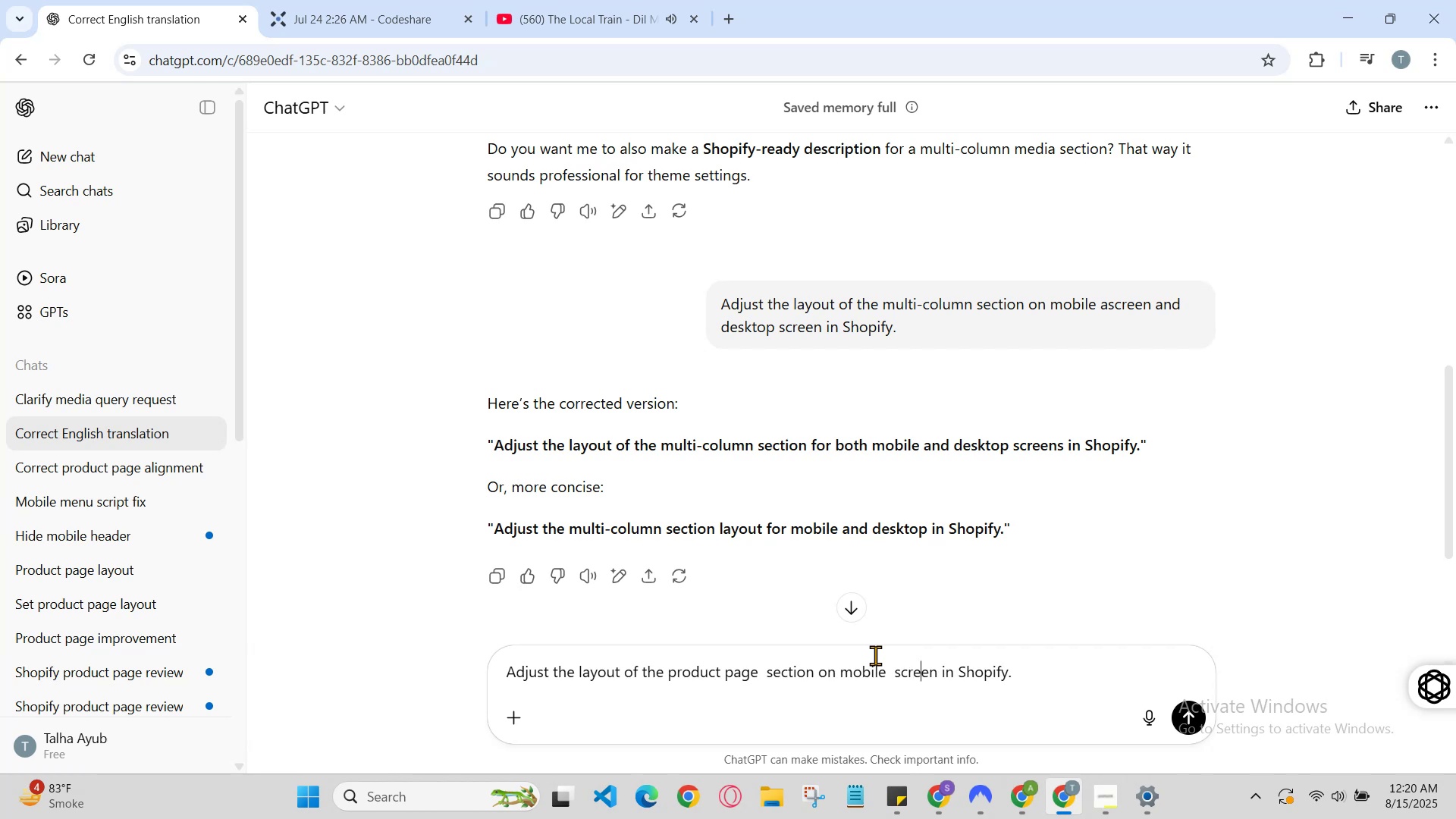 
key(ArrowRight)
 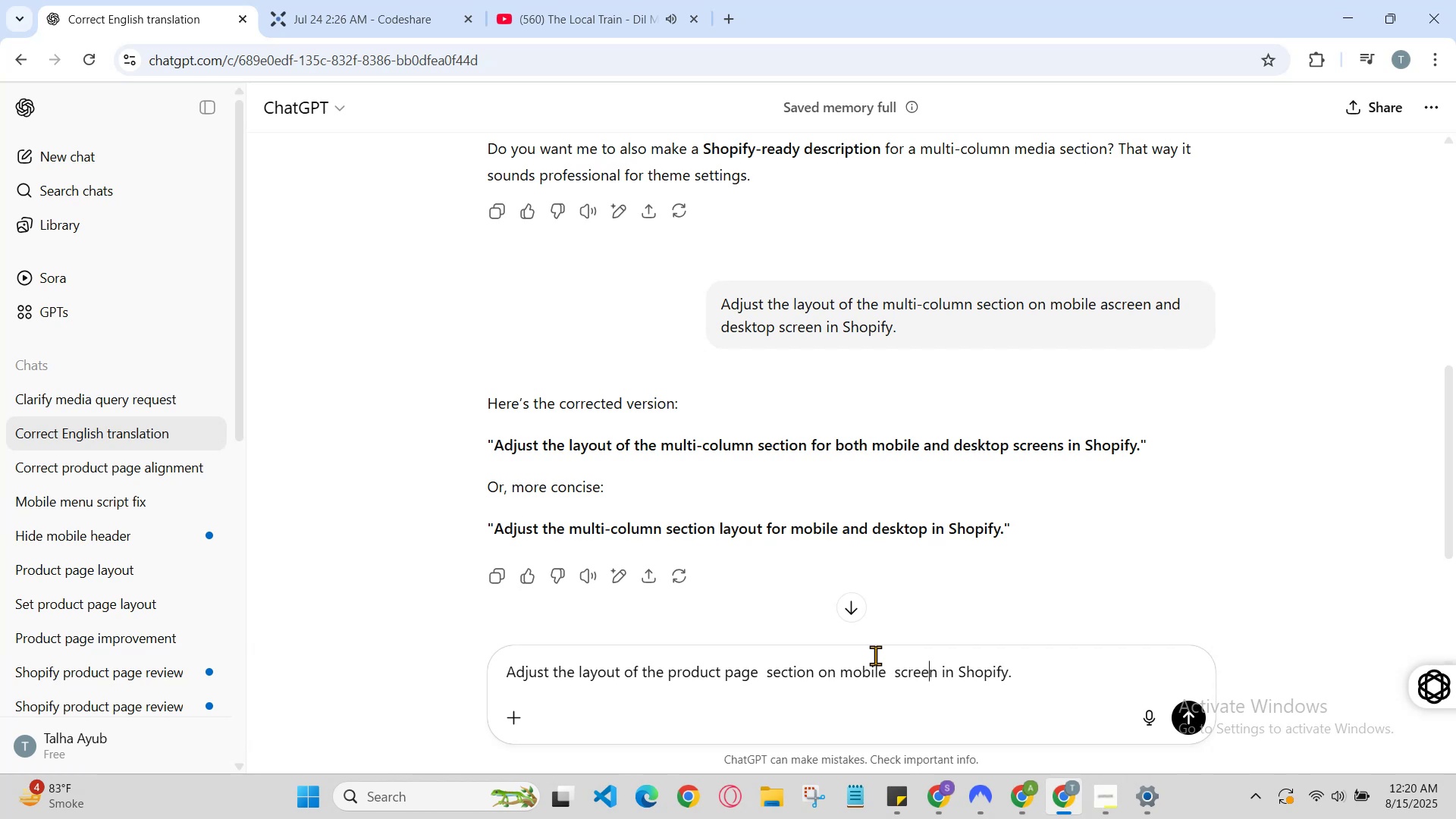 
key(ArrowRight)
 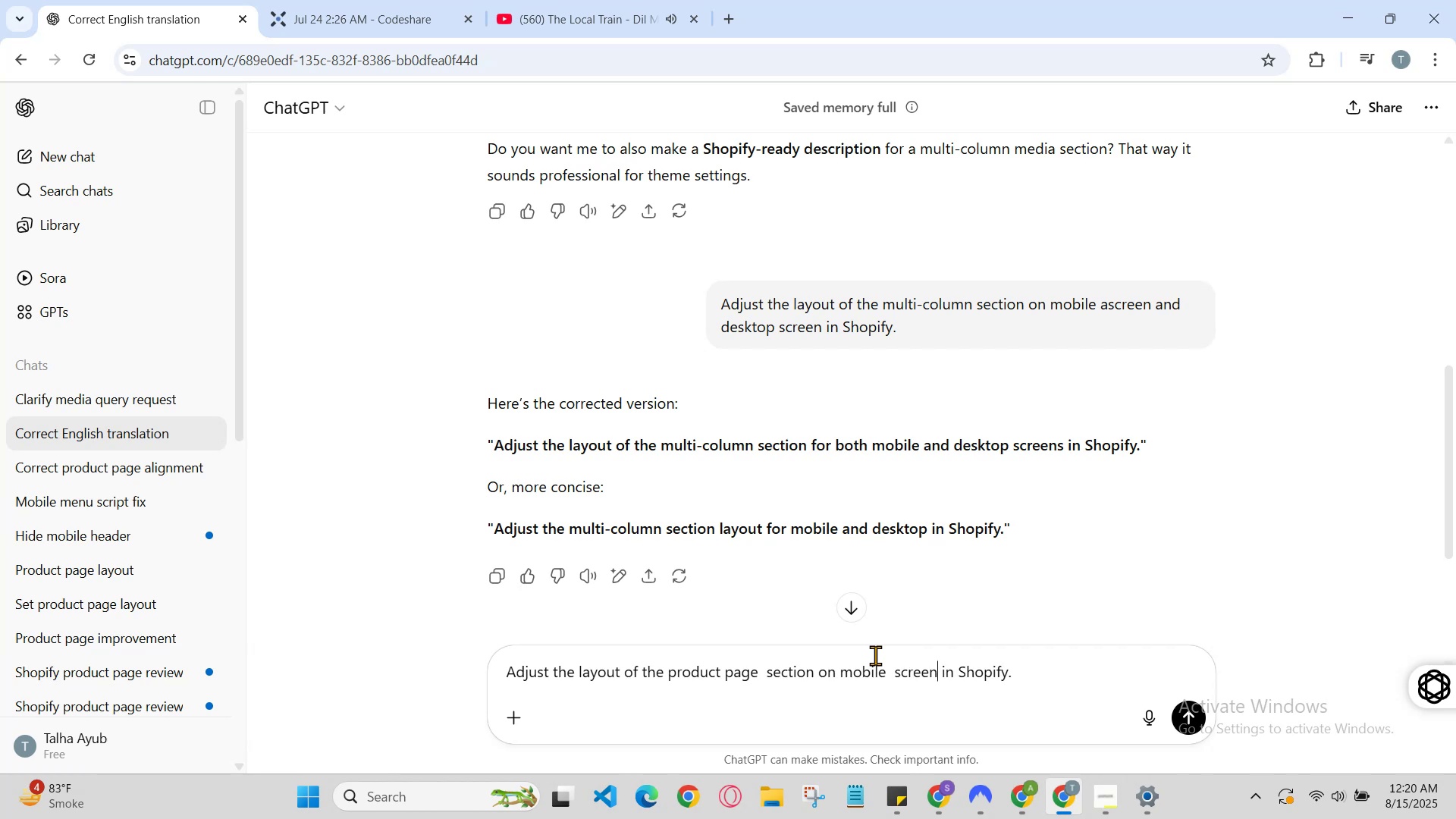 
type( andd add )
key(Backspace)
key(Backspace)
key(Backspace)
key(Backspace)
key(Backspace)
key(Backspace)
type( link on footer)
 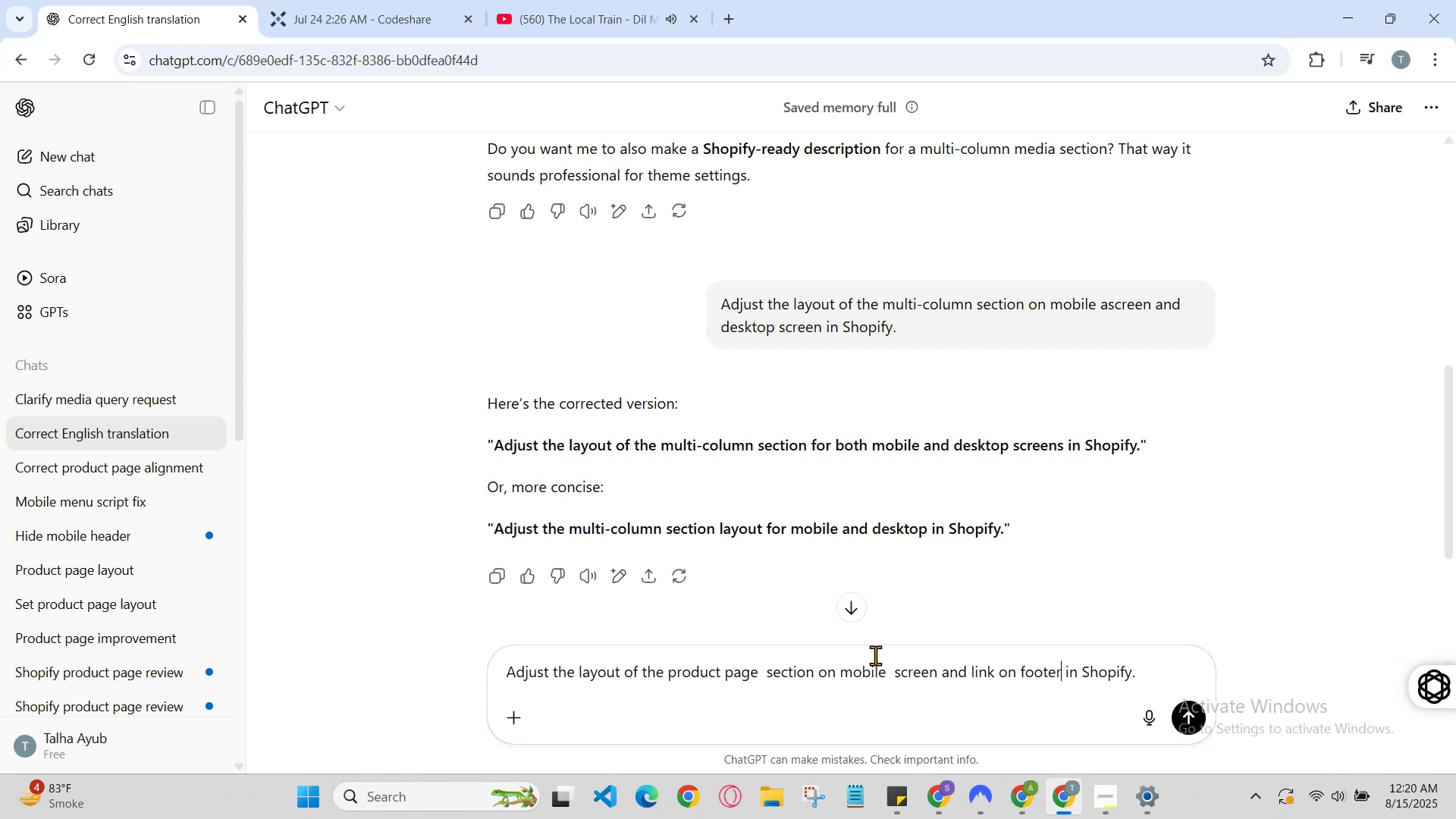 
key(Enter)
 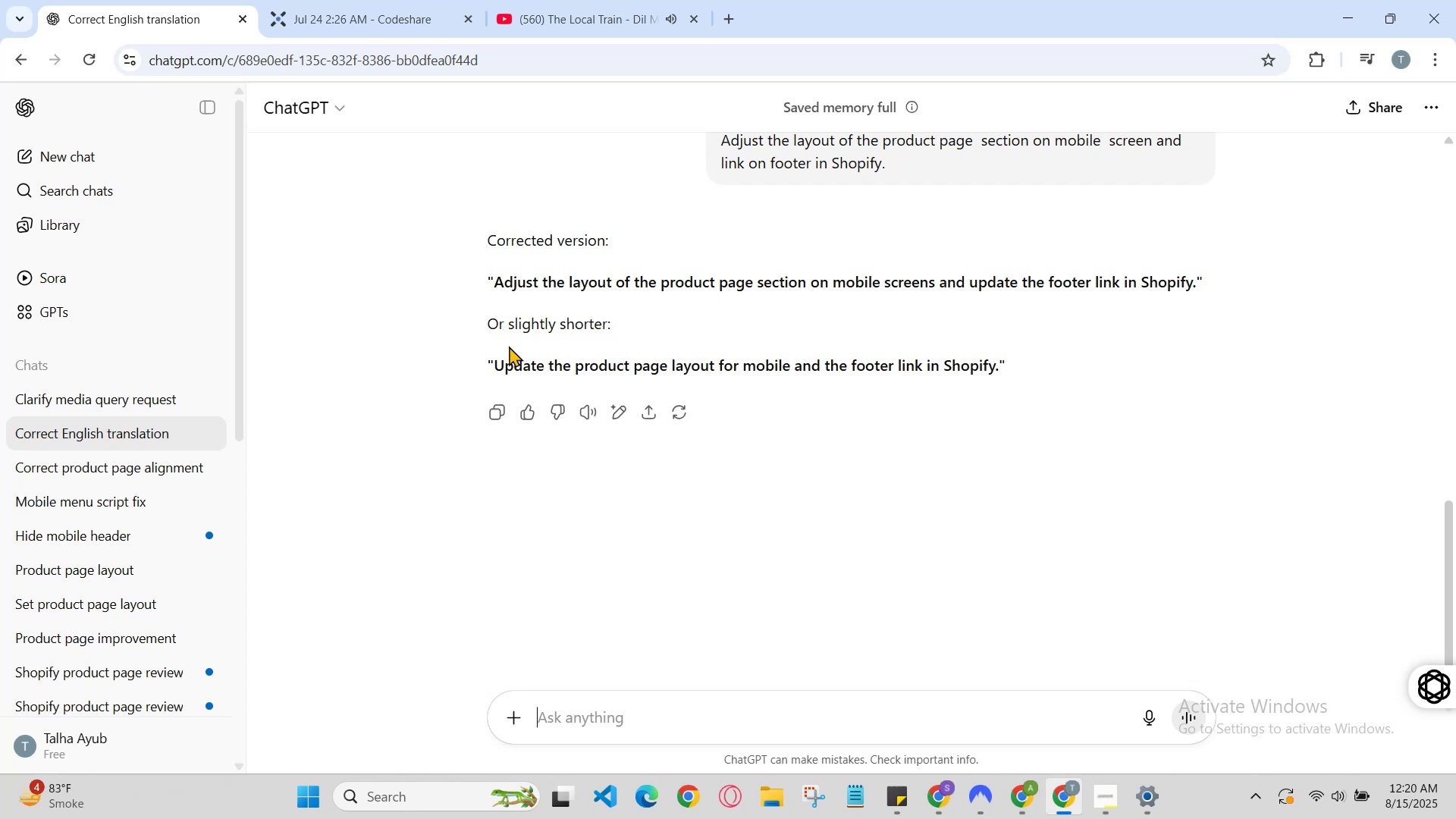 
wait(5.08)
 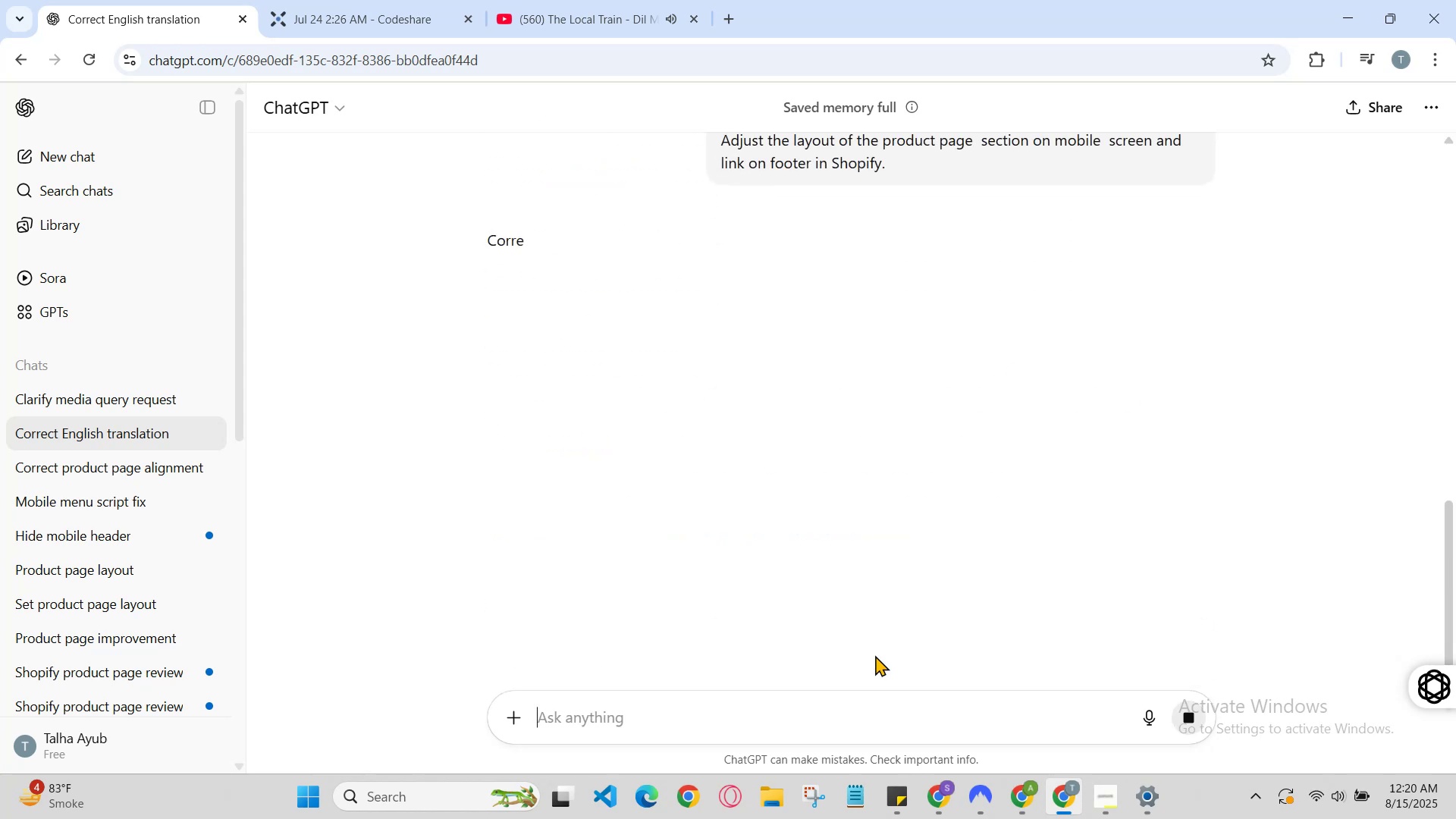 
left_click_drag(start_coordinate=[495, 291], to_coordinate=[1192, 274])
 